 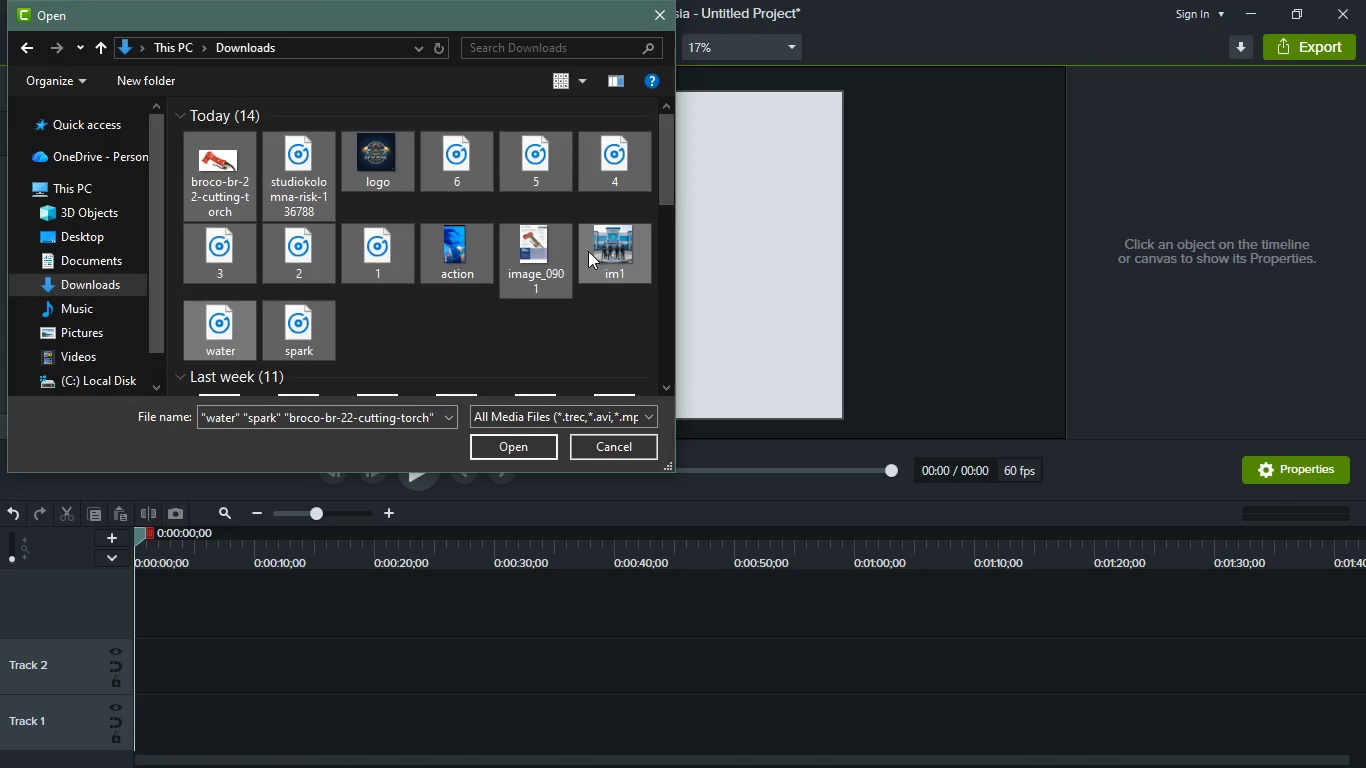 
hold_key(key=ControlLeft, duration=0.38)
left_click([536, 269])
 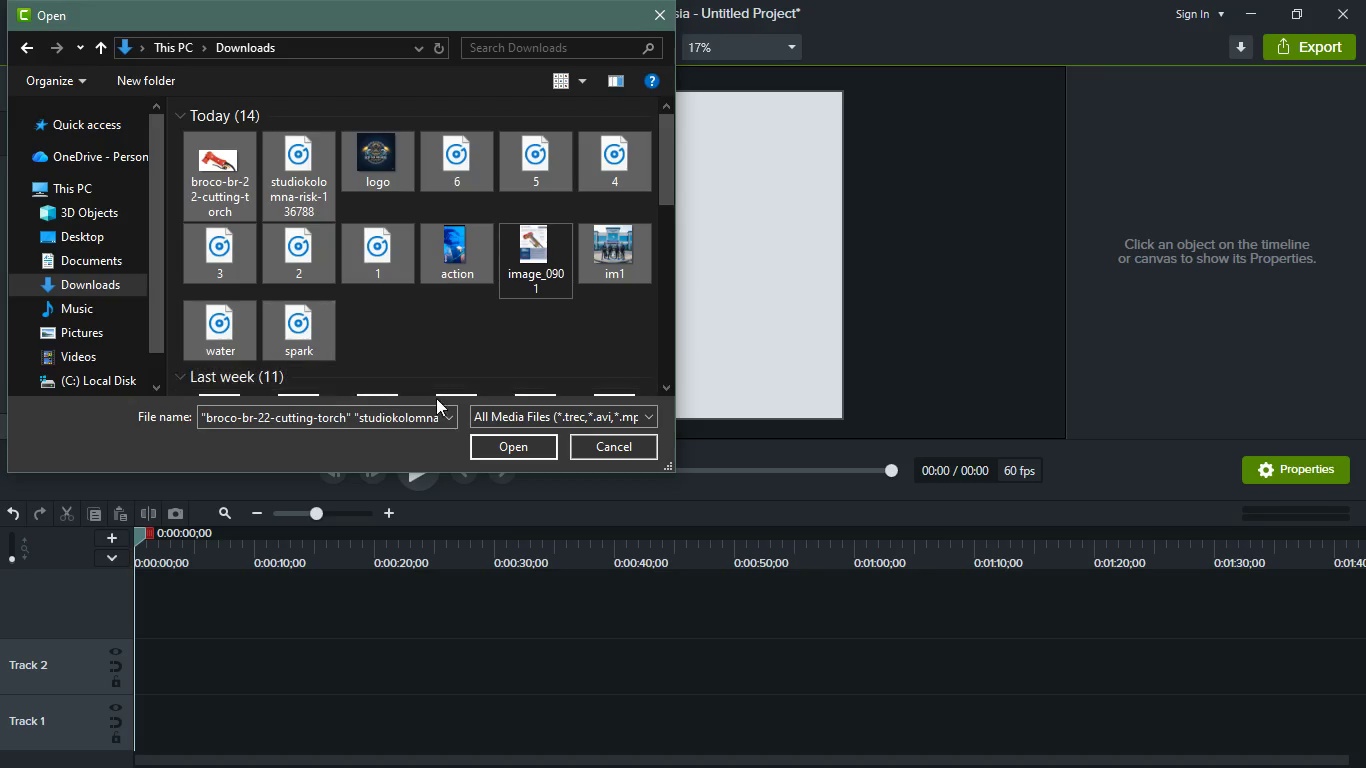 
left_click([490, 448])
 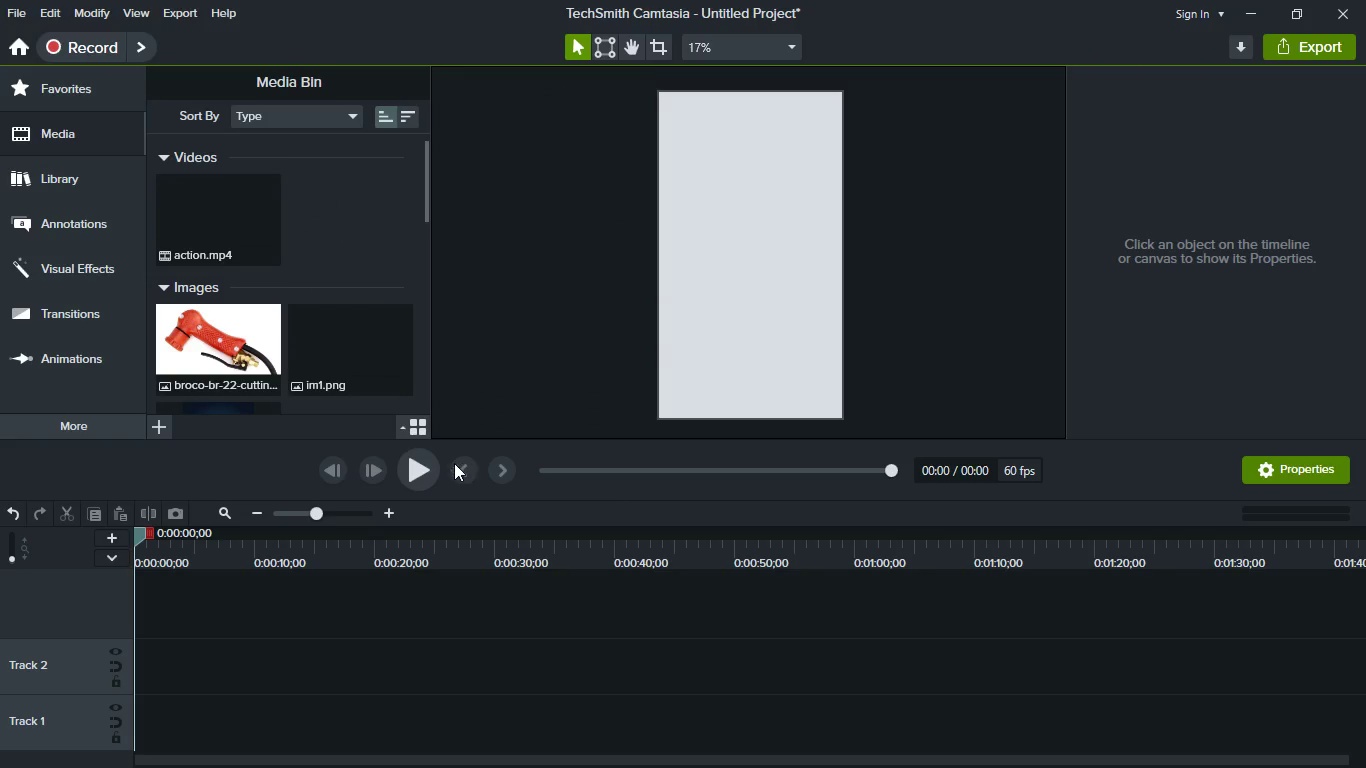 
wait(11.7)
 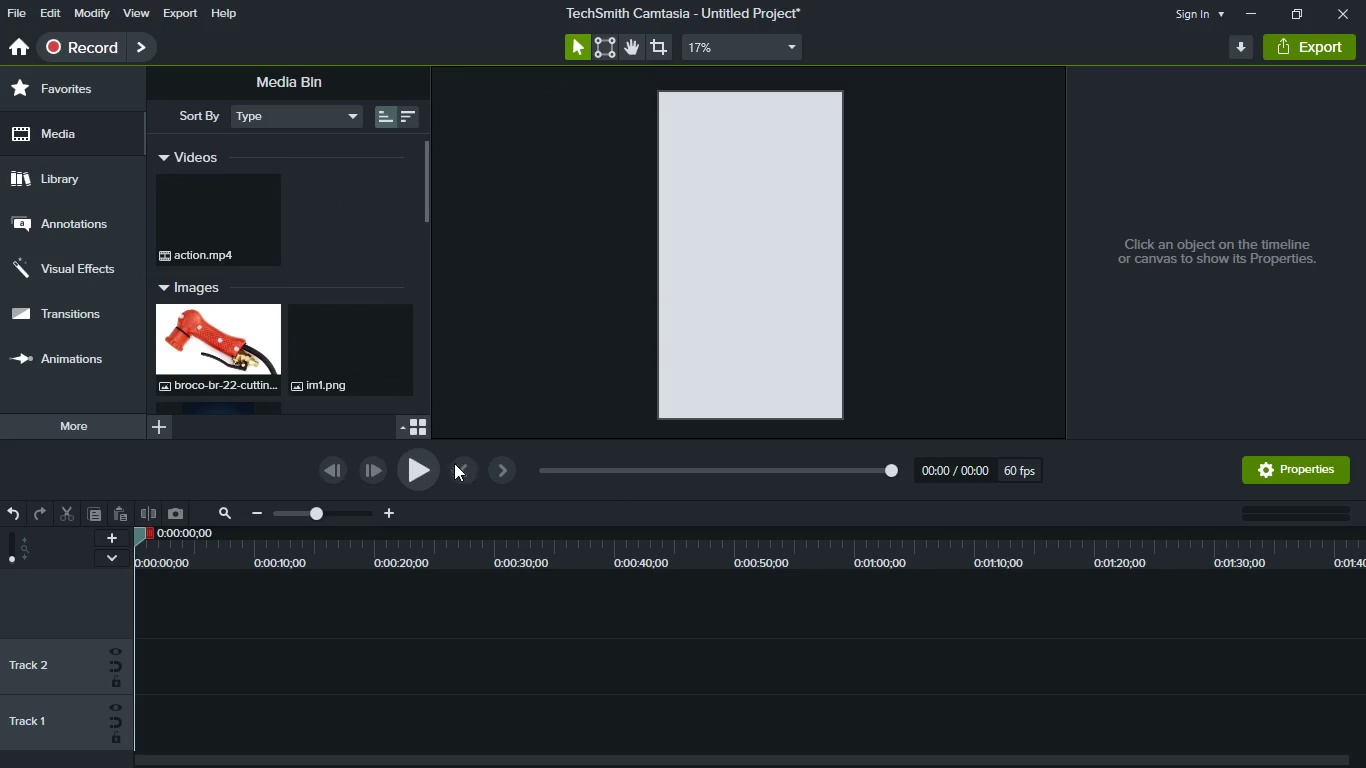 
hold_key(key=ControlLeft, duration=1.53)
scroll: coordinate [744, 233], scroll_direction: up, amount: 1.0
 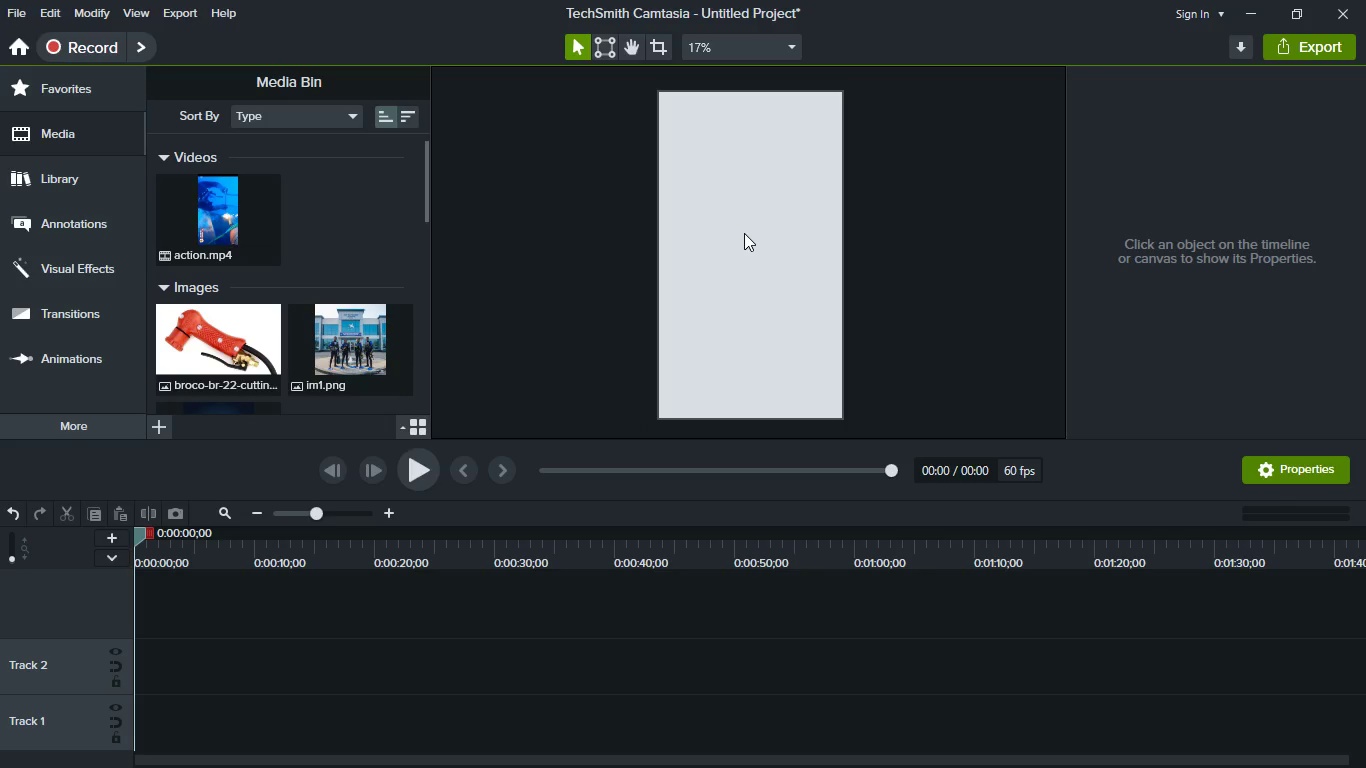 
key(Control+ControlLeft)
 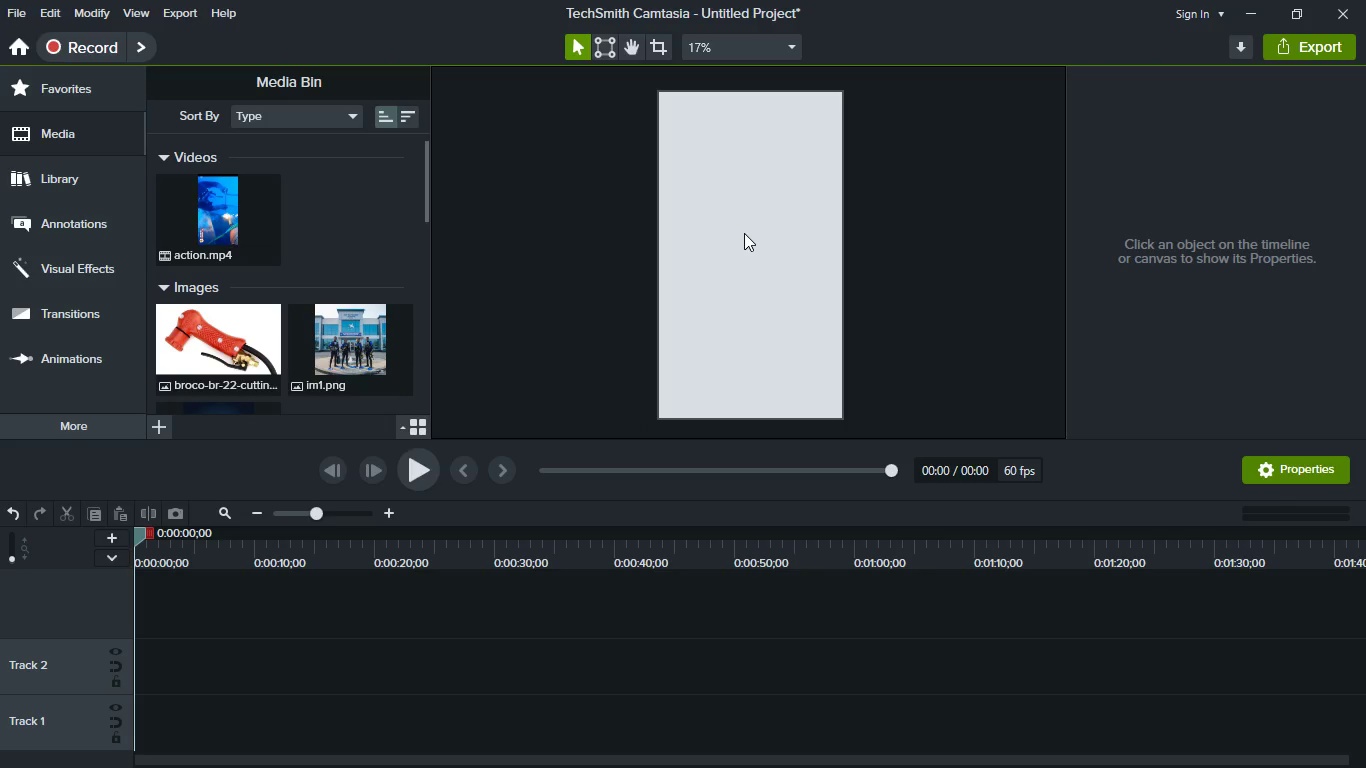 
key(Control+ControlLeft)
 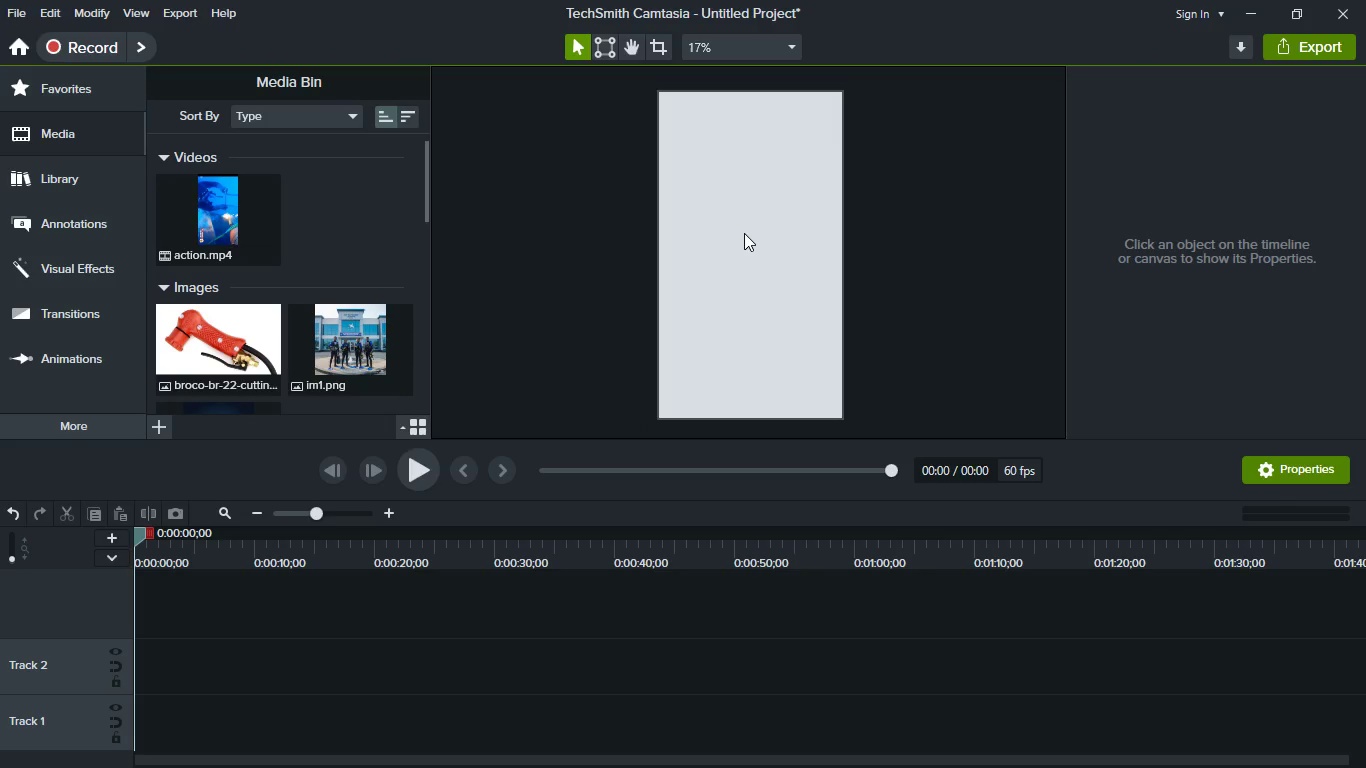 
scroll: coordinate [744, 233], scroll_direction: none, amount: 0.0
 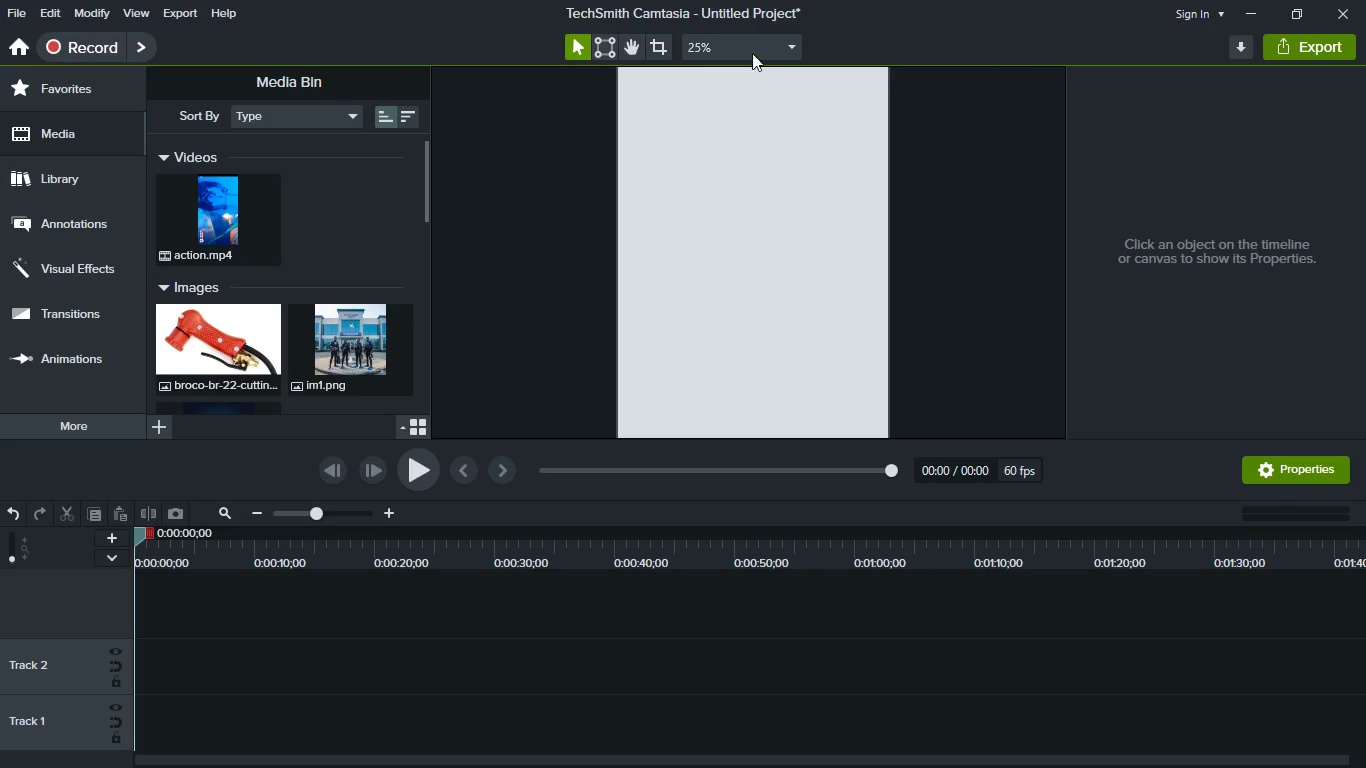 
left_click([750, 38])
 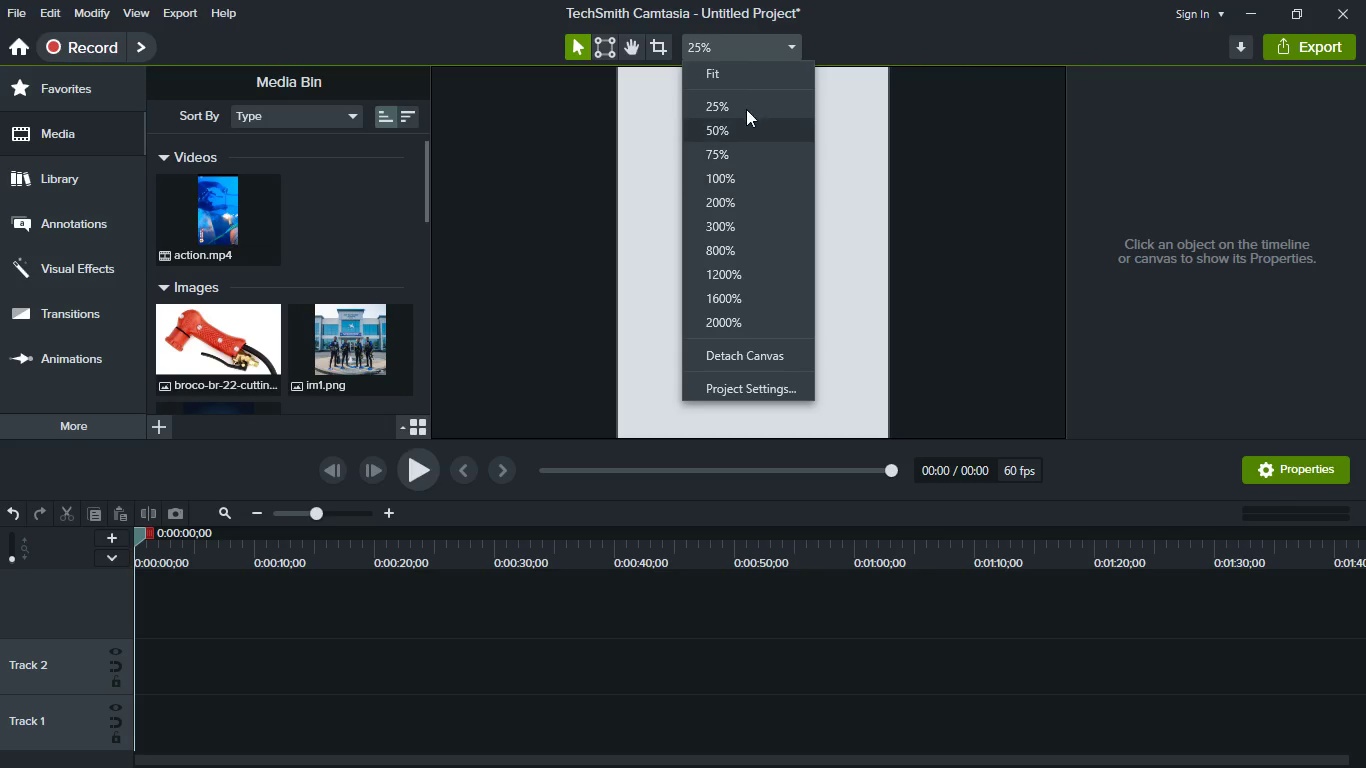 
left_click([741, 84])
 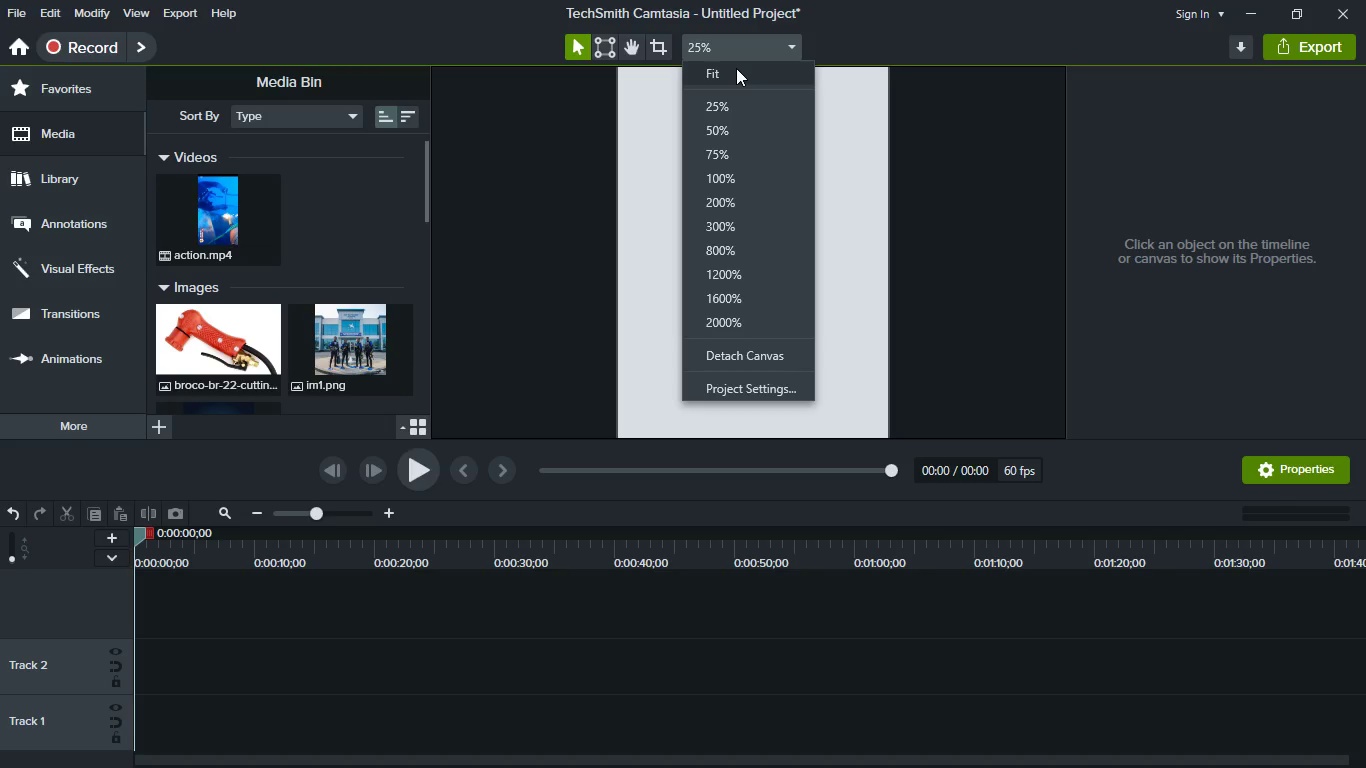 
left_click([736, 68])
 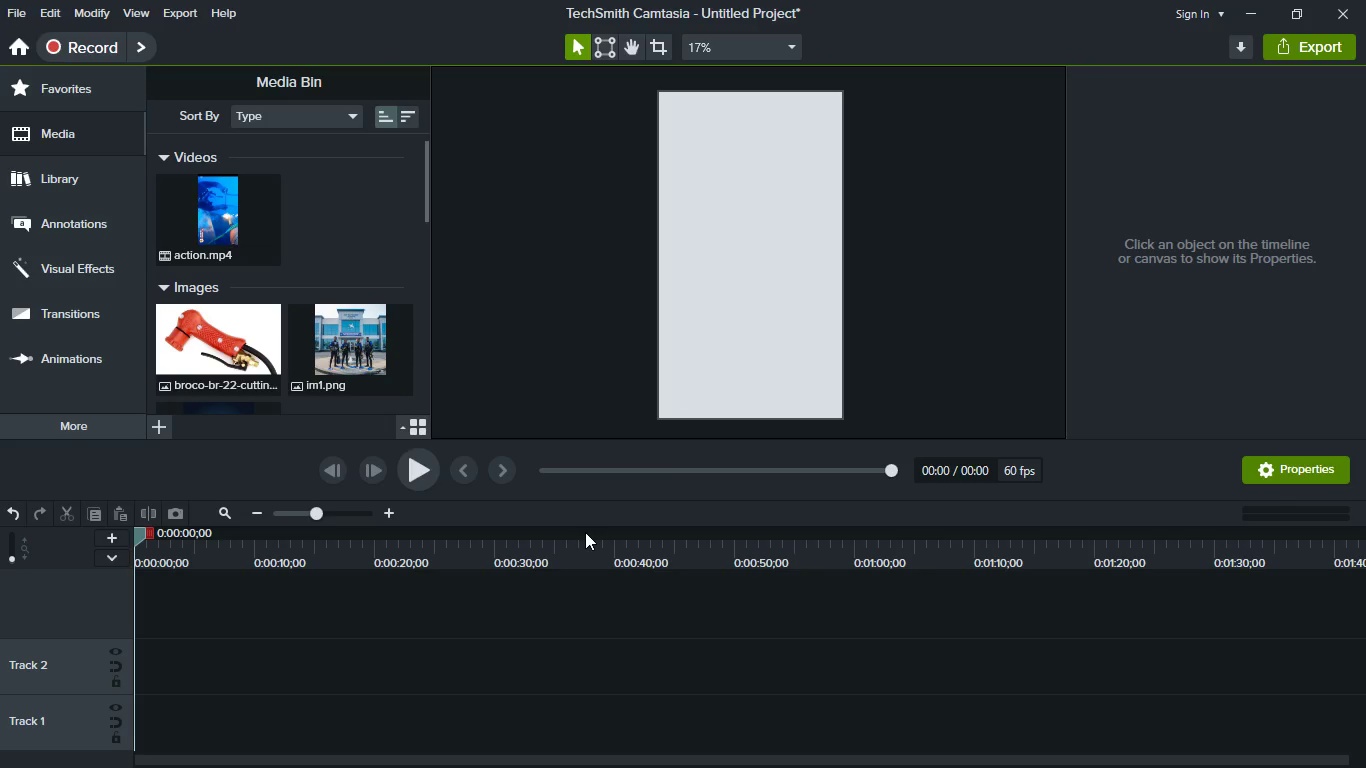 
scroll: coordinate [283, 378], scroll_direction: down, amount: 7.0
 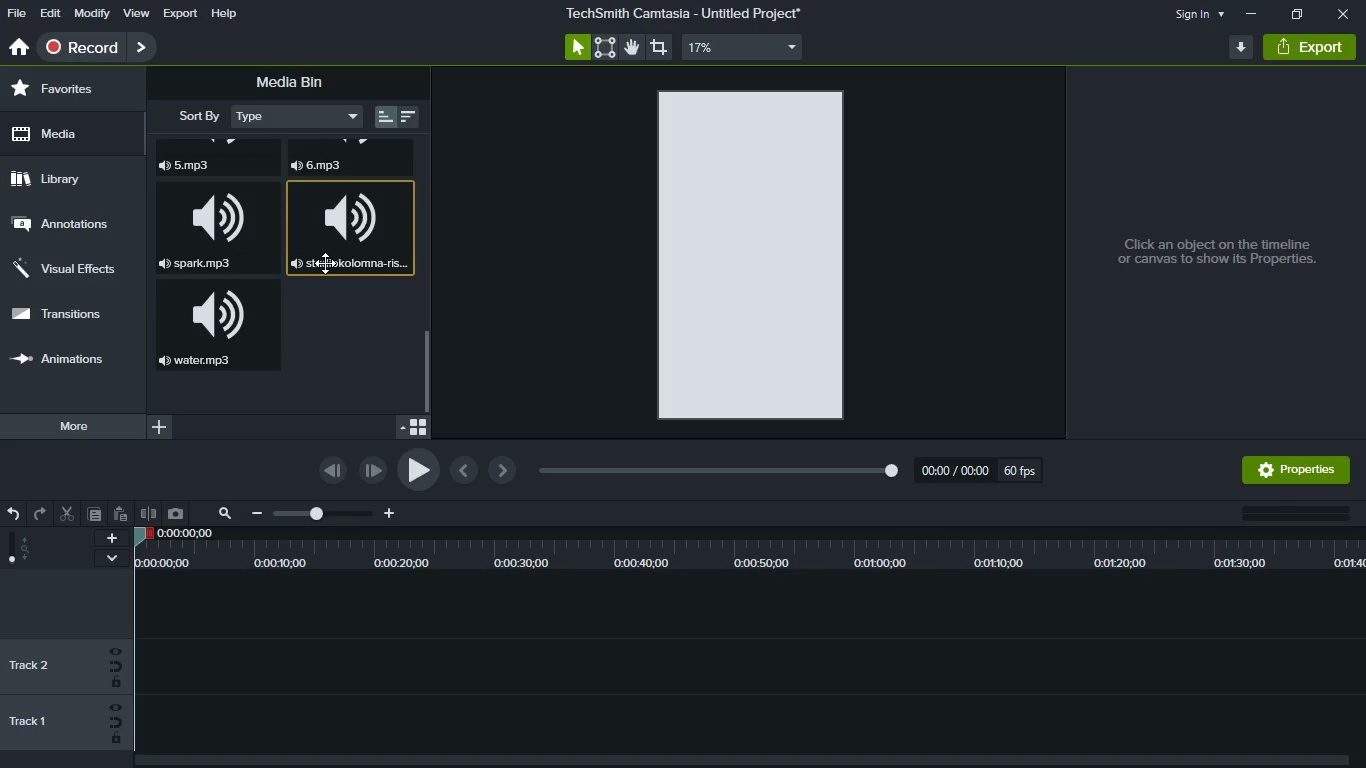 
left_click_drag(start_coordinate=[371, 233], to_coordinate=[238, 720])
 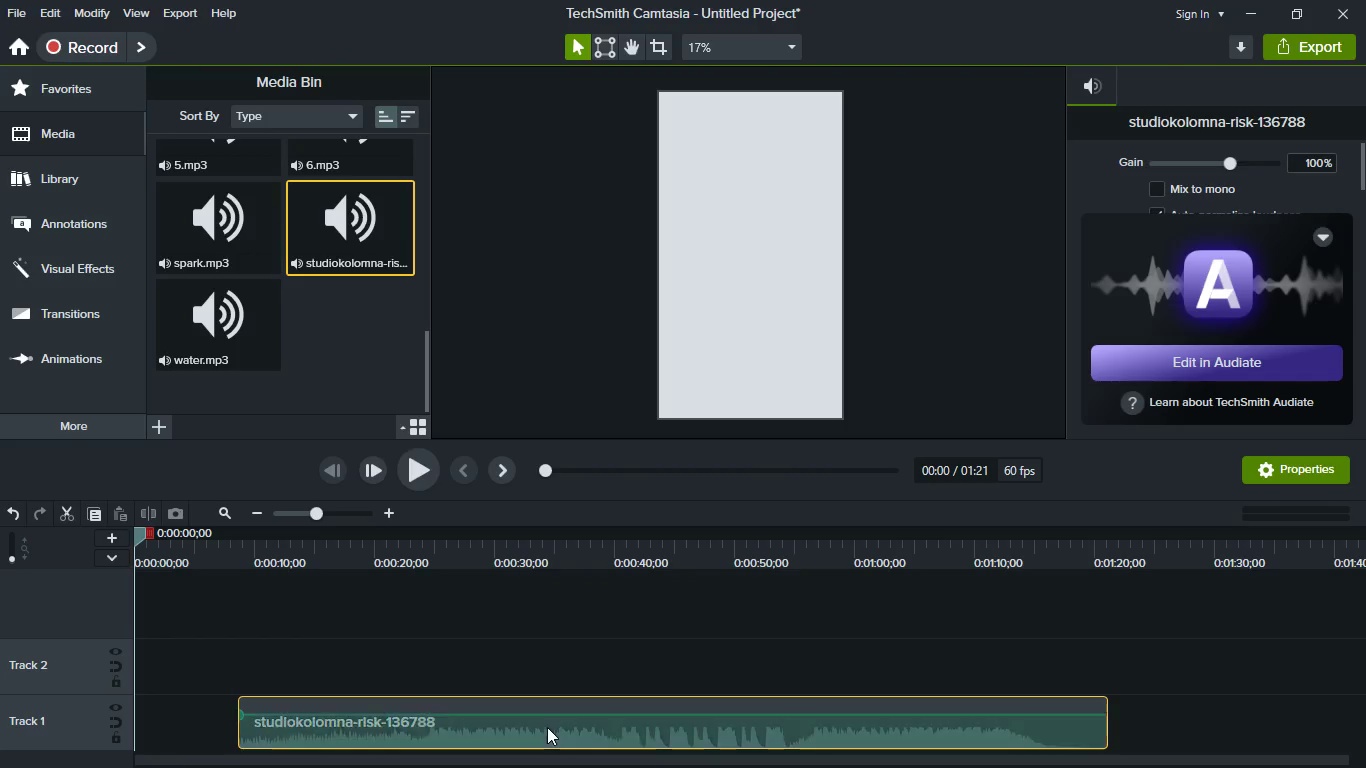 
left_click_drag(start_coordinate=[547, 727], to_coordinate=[401, 728])
 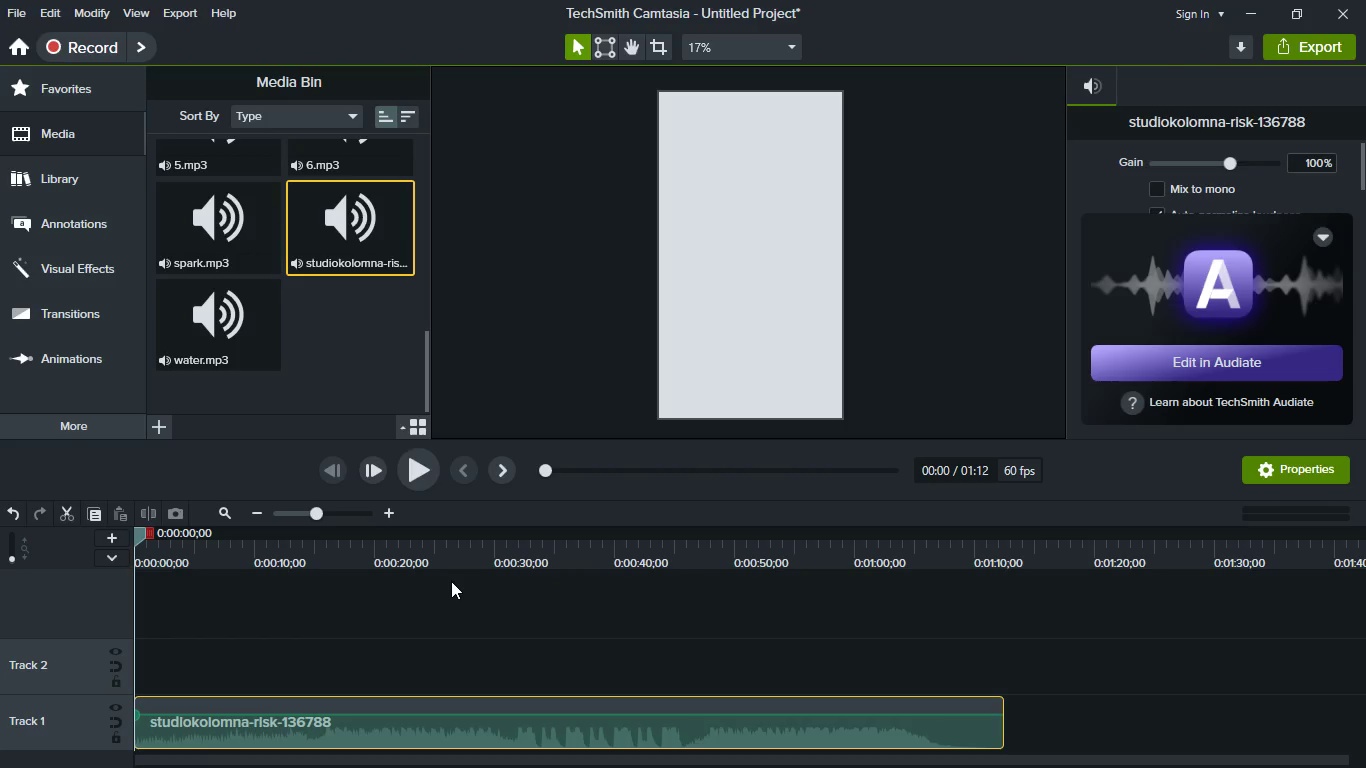 
key(Space)
 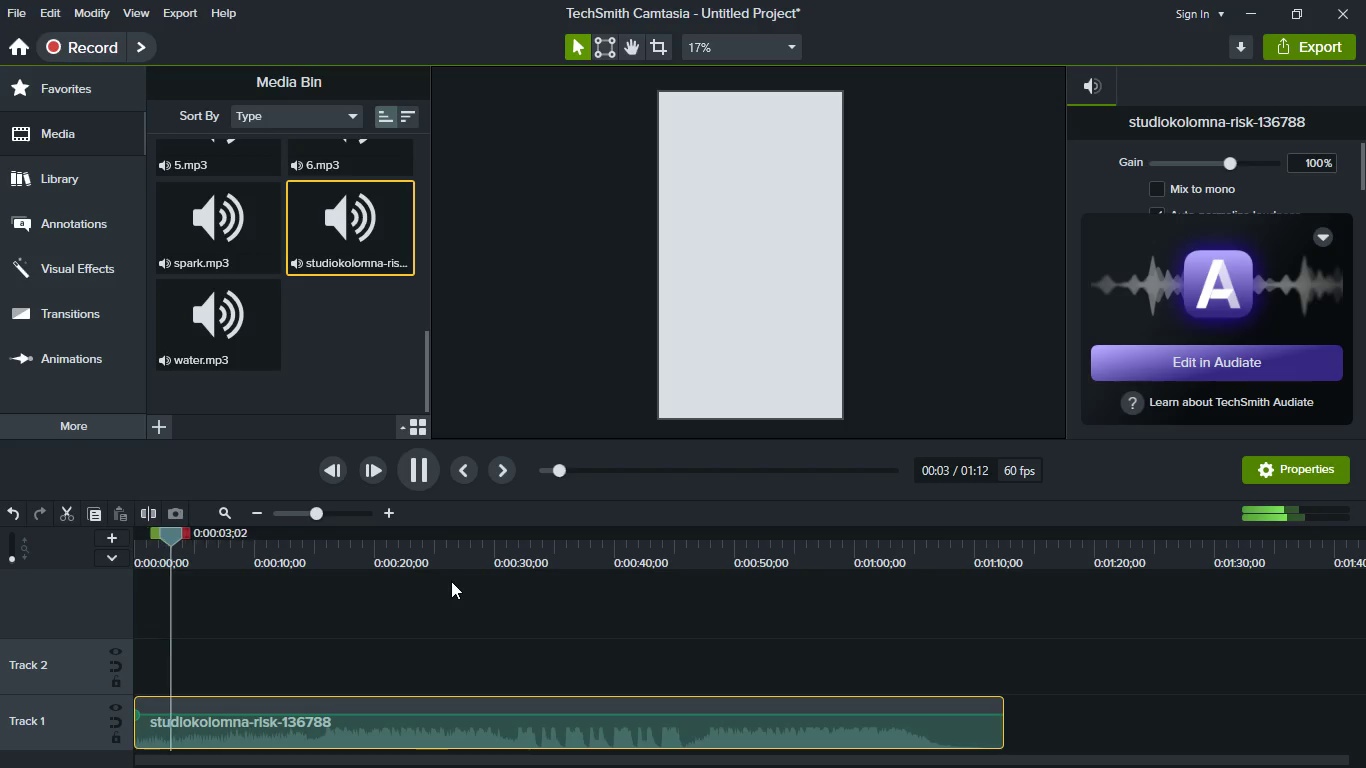 
key(Space)
 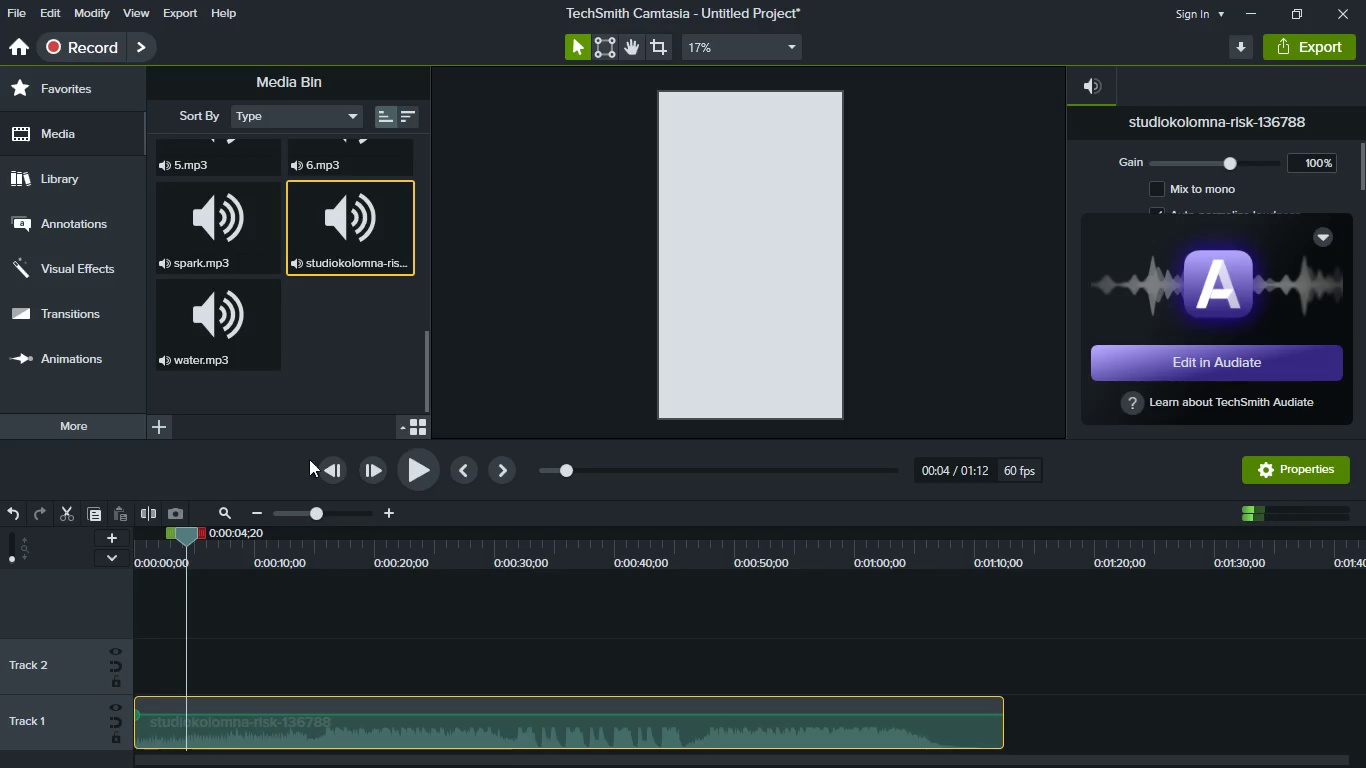 
scroll: coordinate [326, 384], scroll_direction: up, amount: 5.0
 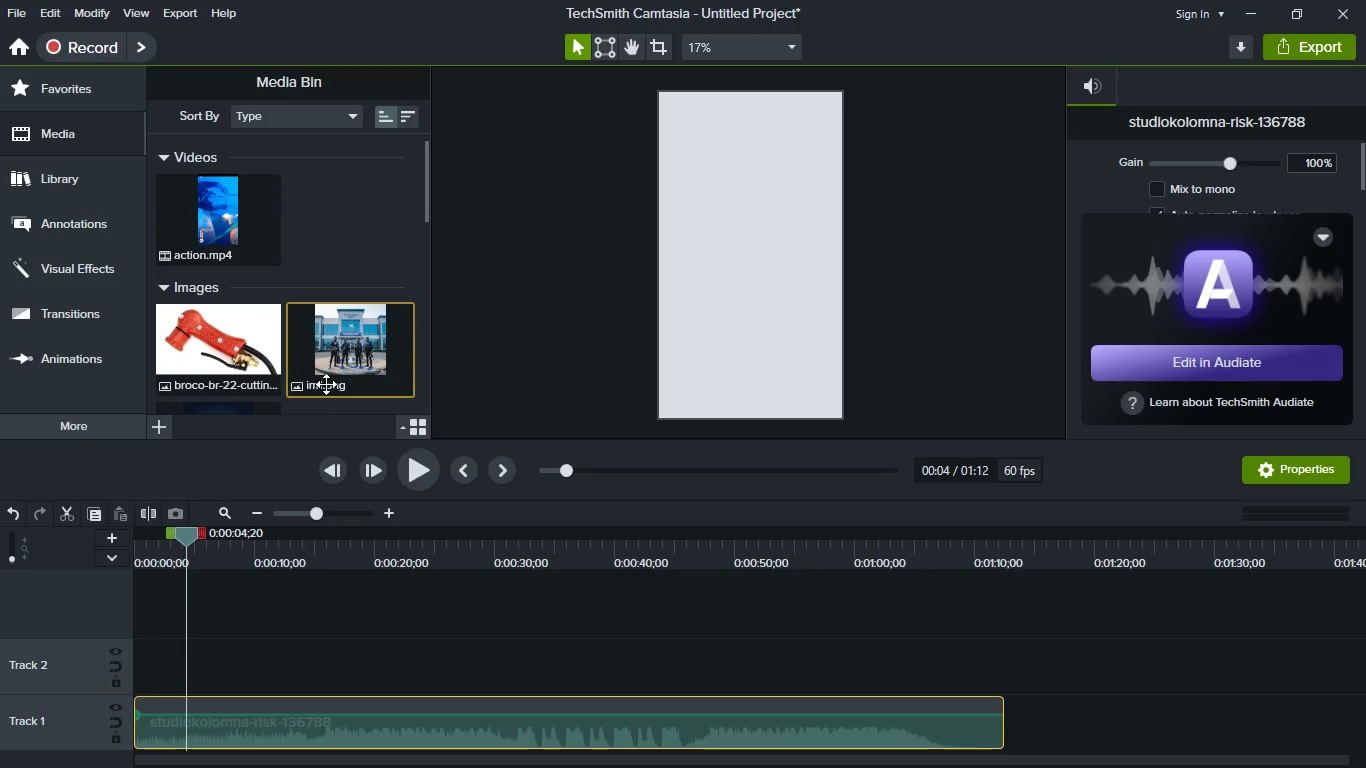 
scroll: coordinate [326, 384], scroll_direction: down, amount: 1.0
 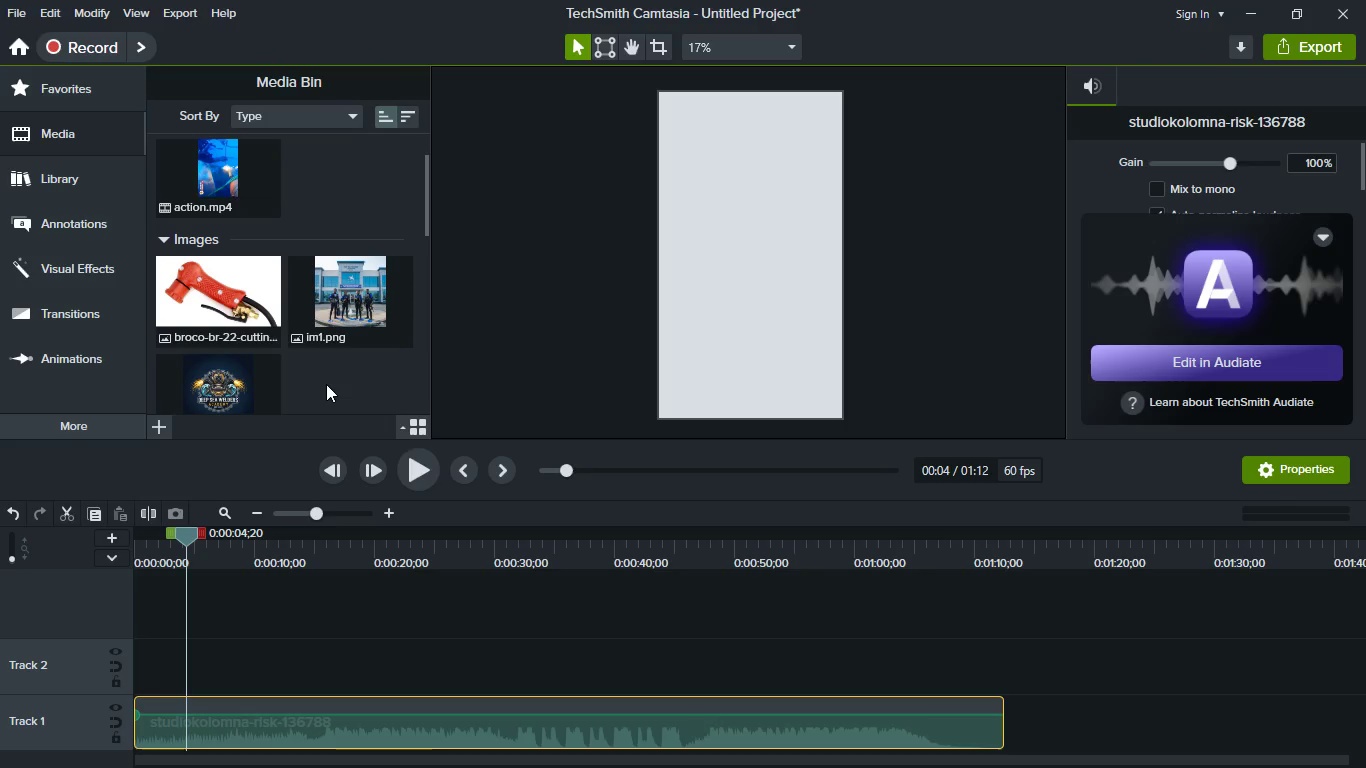 
scroll: coordinate [326, 384], scroll_direction: up, amount: 5.0
 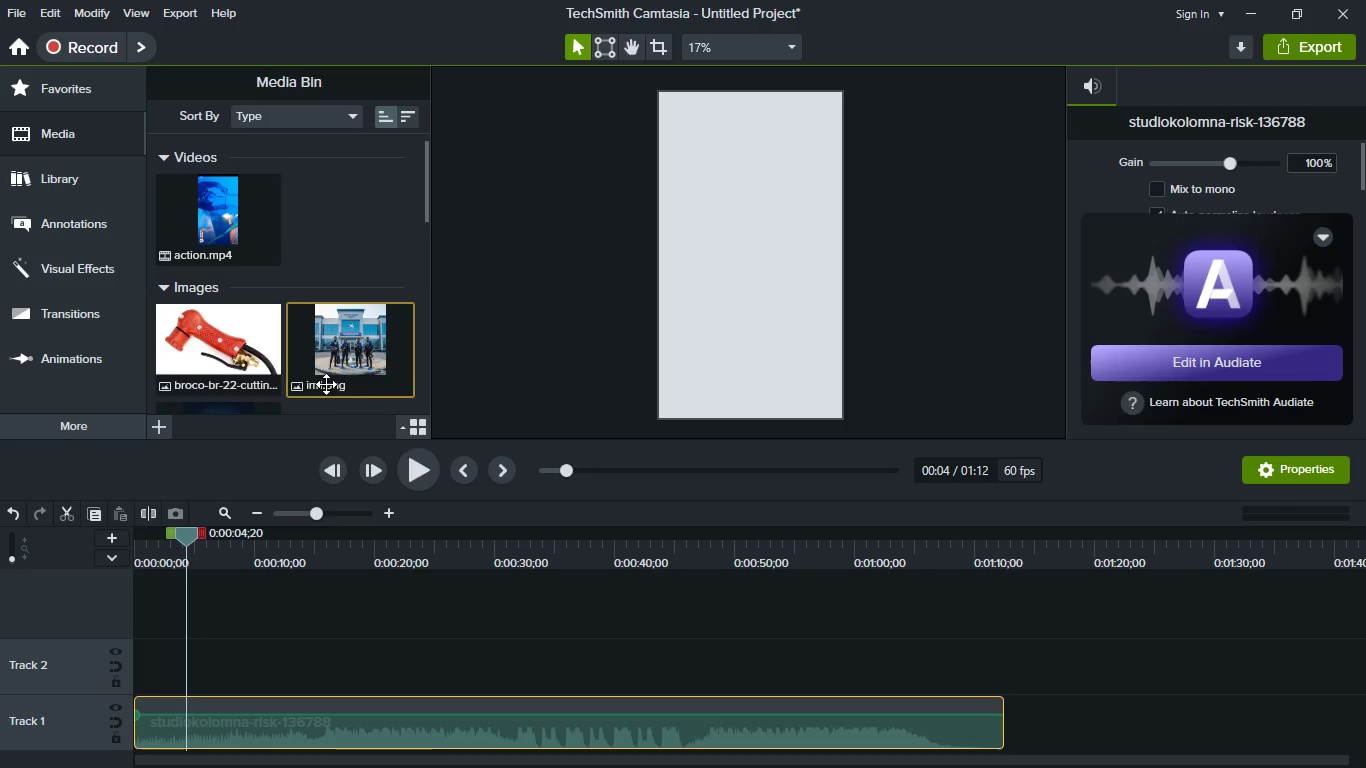 
scroll: coordinate [318, 300], scroll_direction: down, amount: 12.0
 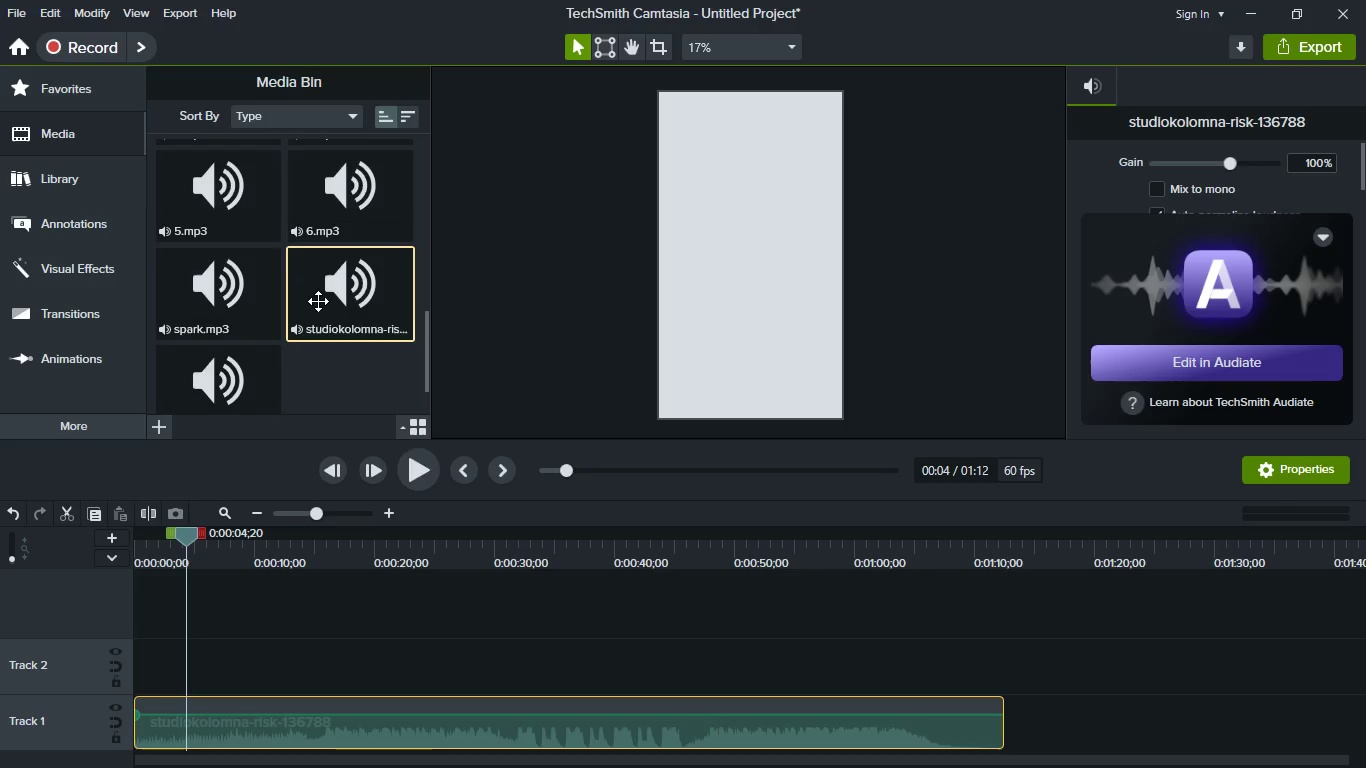 
scroll: coordinate [318, 301], scroll_direction: up, amount: 7.0
 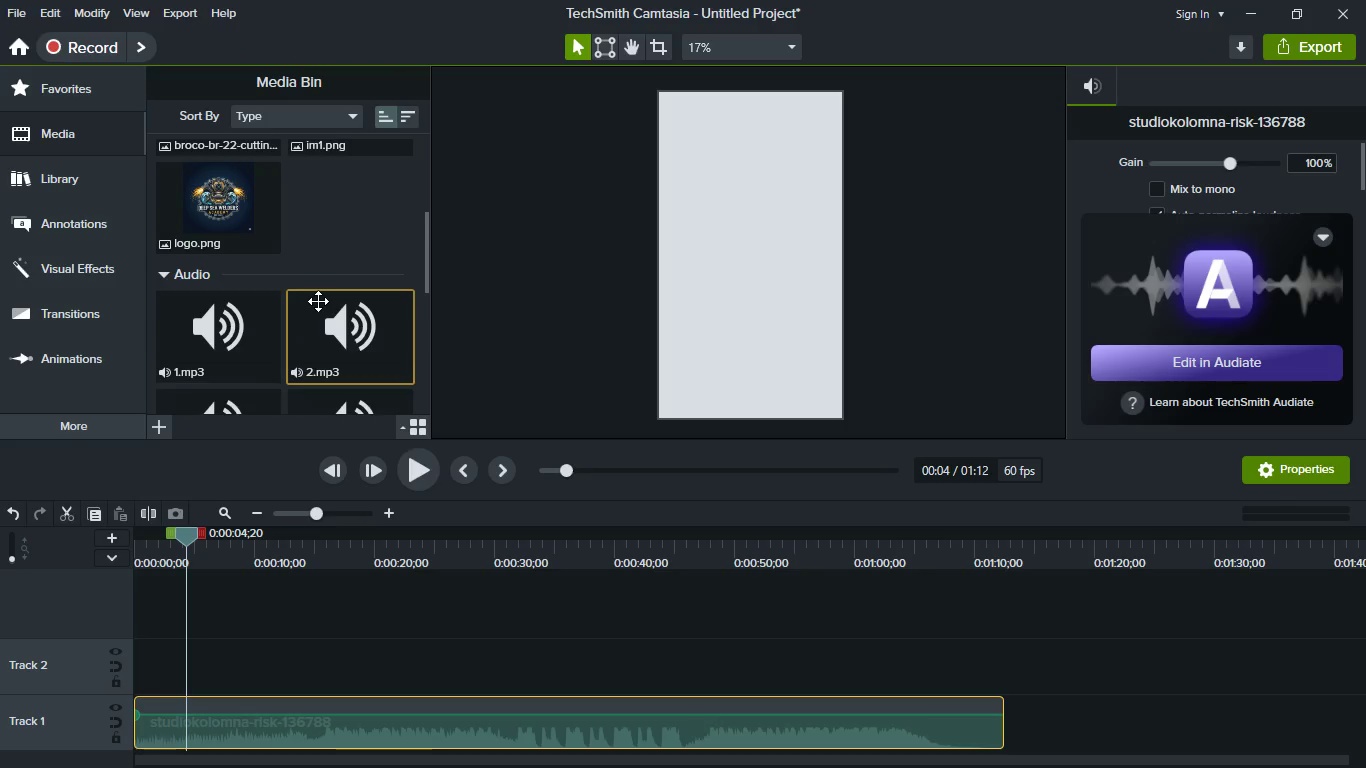 
scroll: coordinate [318, 301], scroll_direction: down, amount: 1.0
 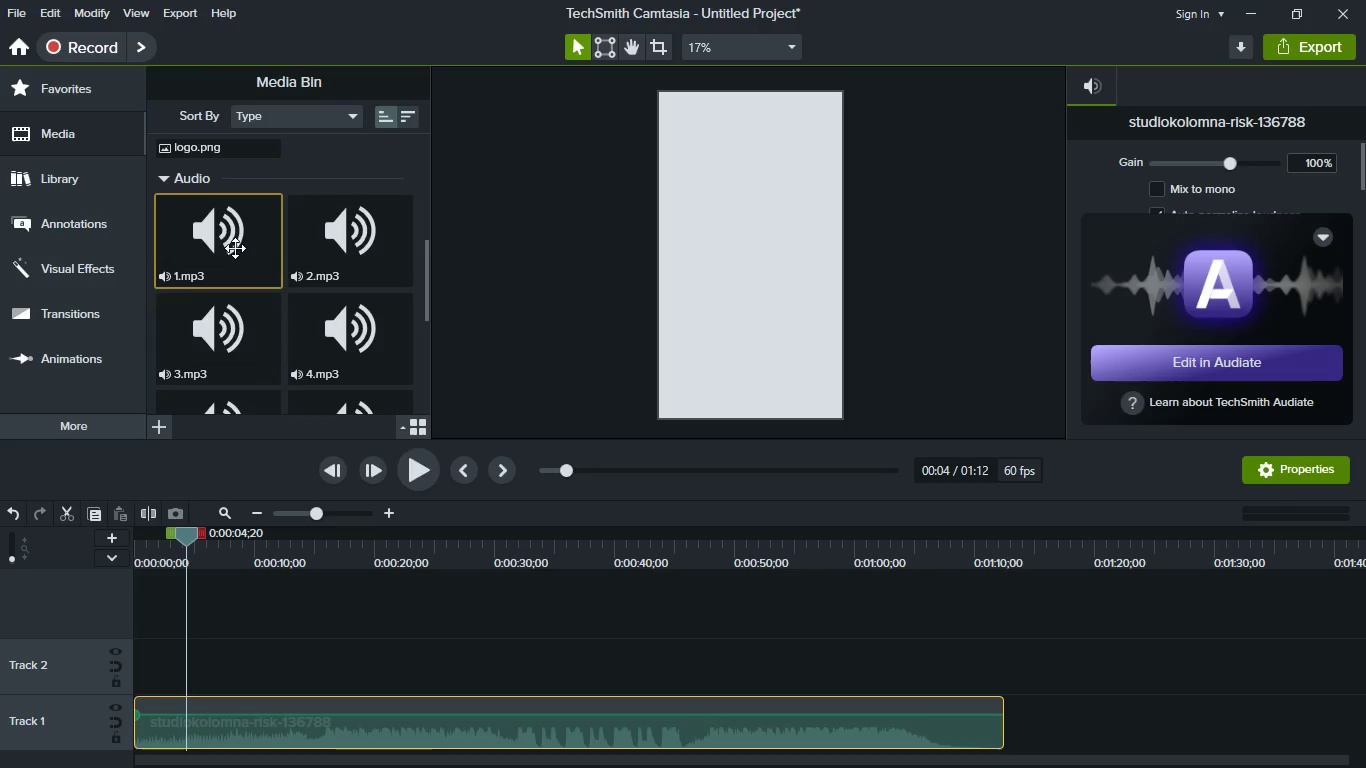 
left_click_drag(start_coordinate=[229, 239], to_coordinate=[249, 665])
 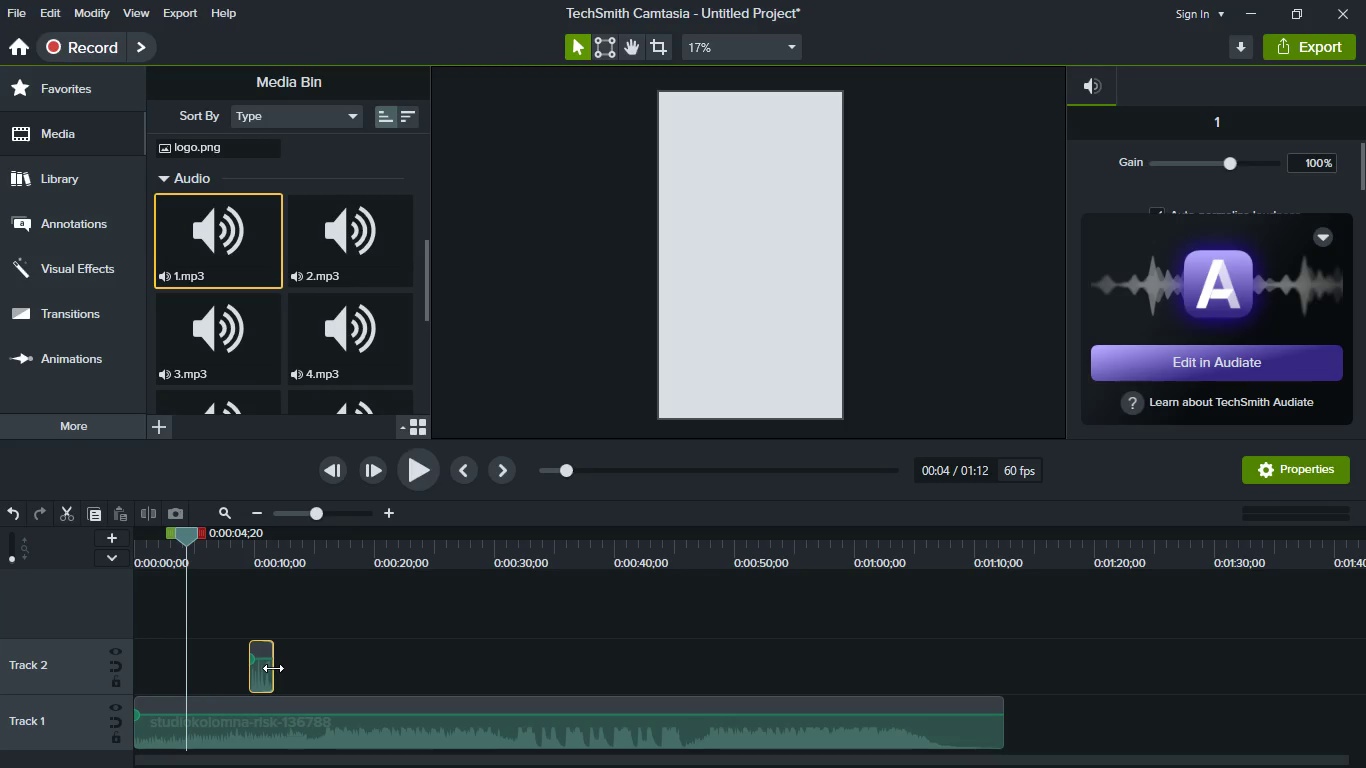 
hold_key(key=ControlLeft, duration=0.58)
scroll: coordinate [273, 668], scroll_direction: up, amount: 3.0
 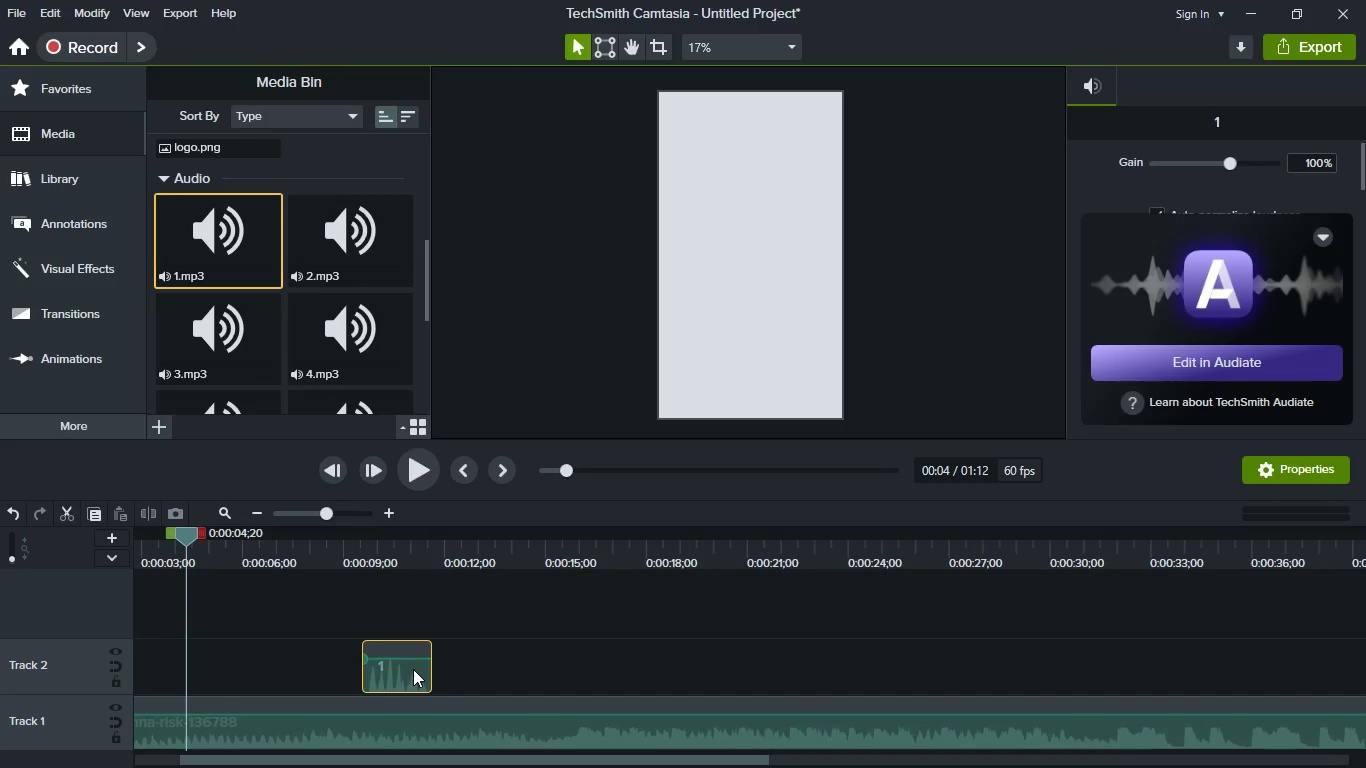 
left_click_drag(start_coordinate=[414, 672], to_coordinate=[242, 679])
 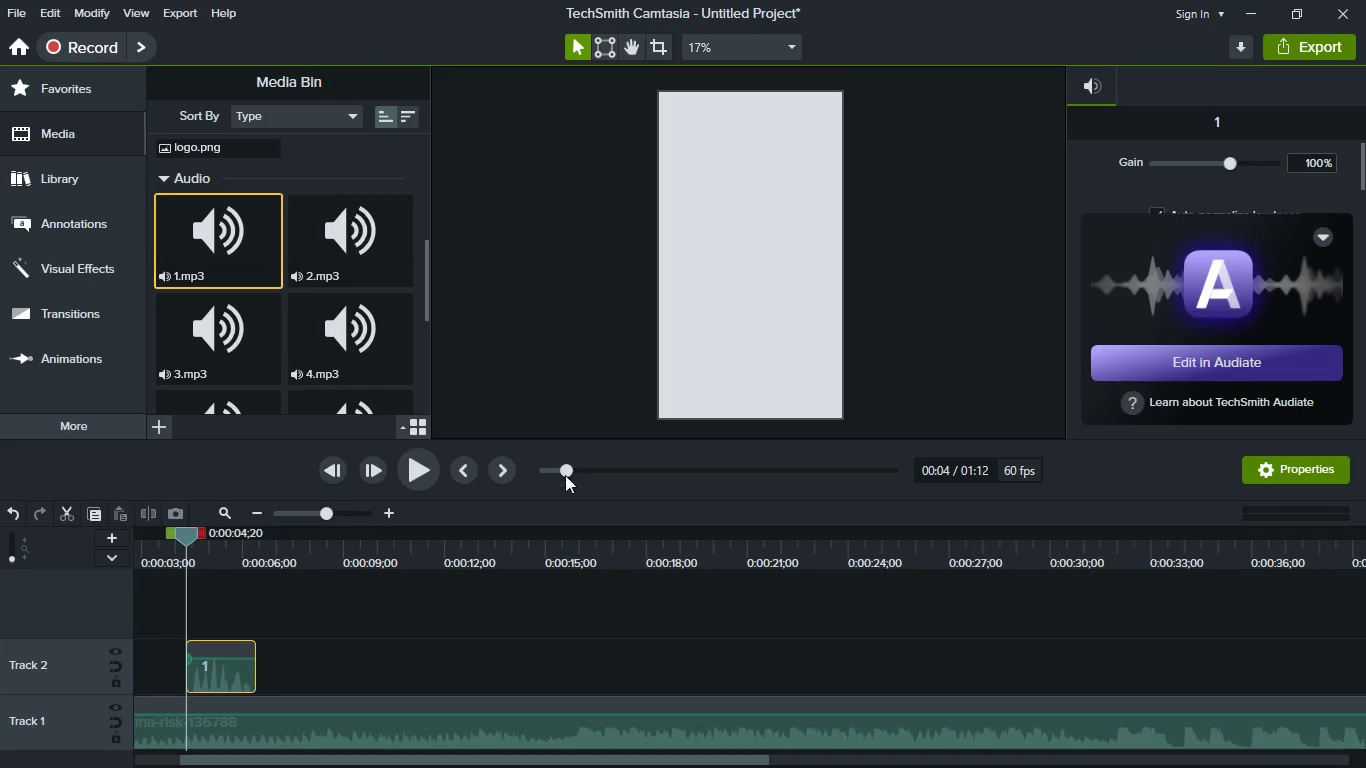 
left_click_drag(start_coordinate=[564, 475], to_coordinate=[530, 477])
 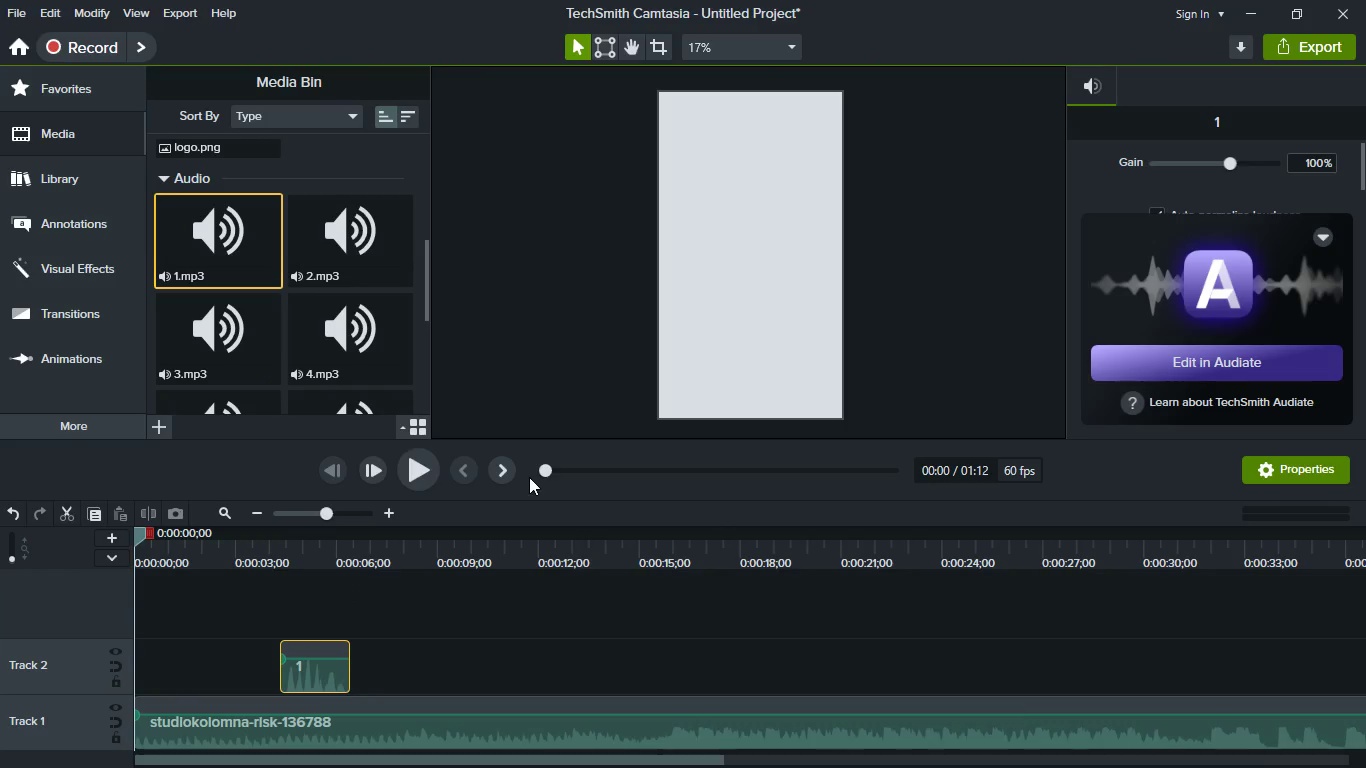 
key(Space)
 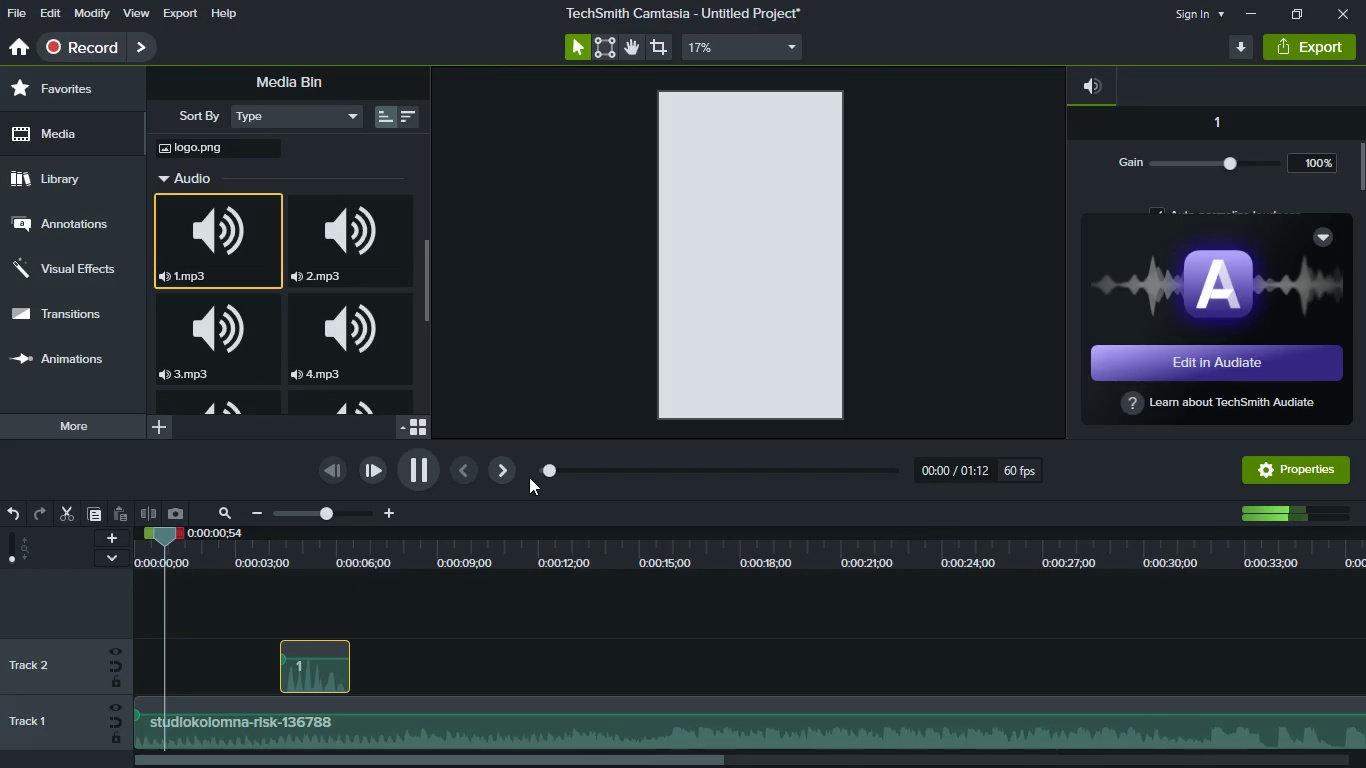 
key(Space)
 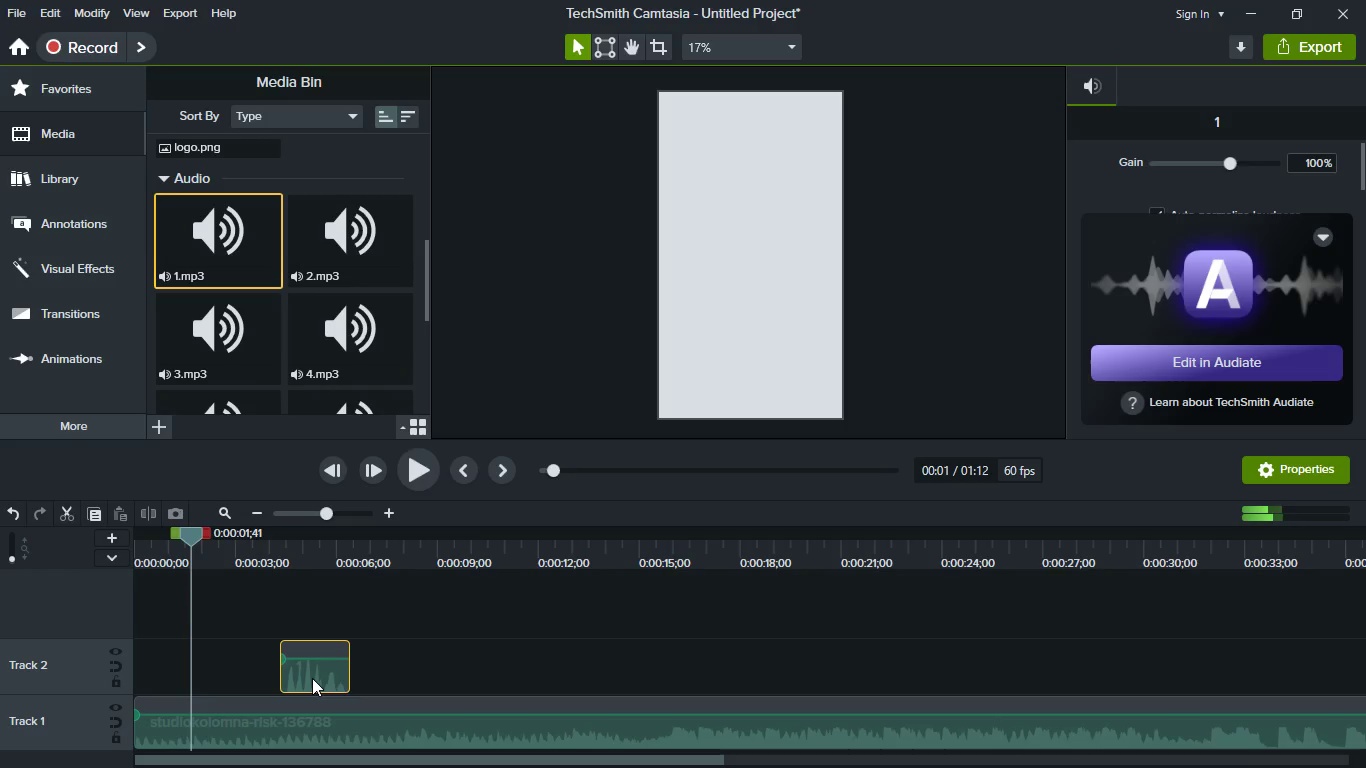 
left_click_drag(start_coordinate=[312, 678], to_coordinate=[225, 668])
 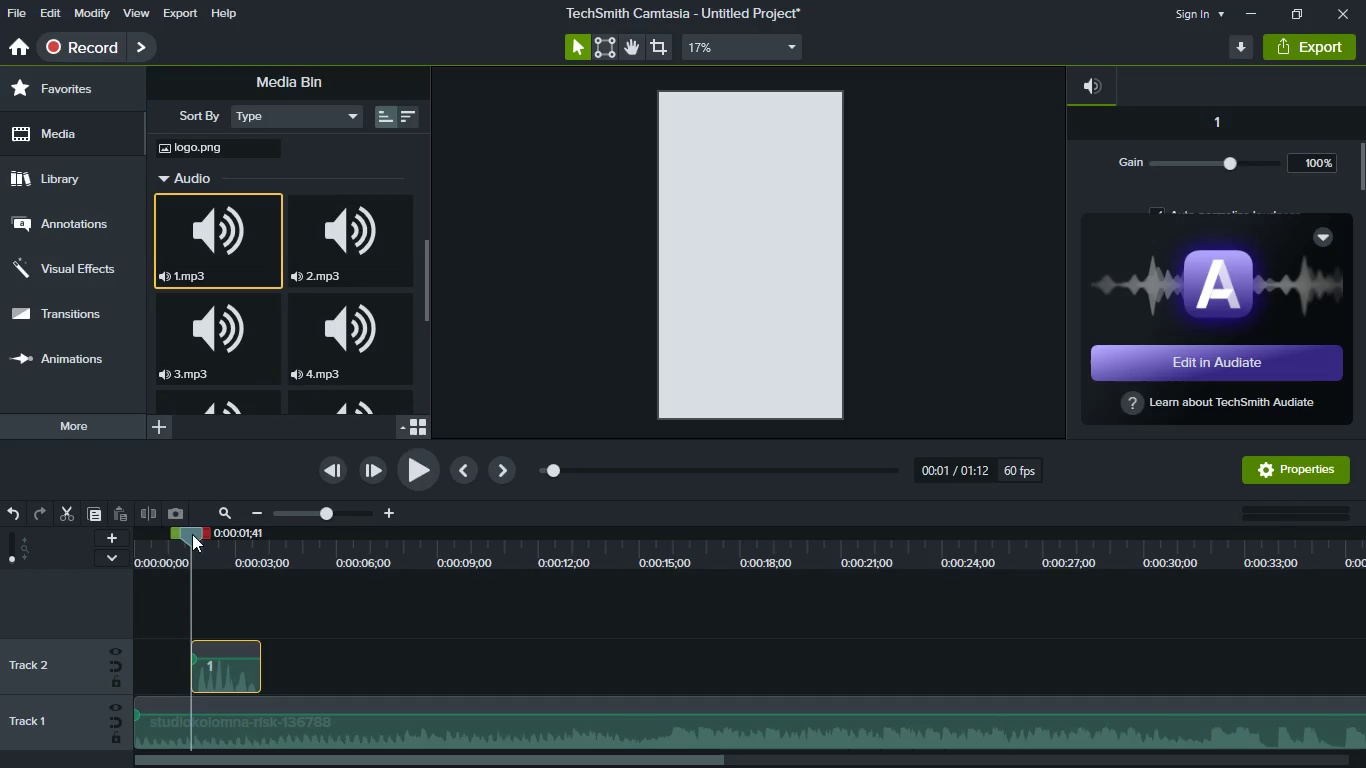 
left_click_drag(start_coordinate=[192, 534], to_coordinate=[111, 538])
 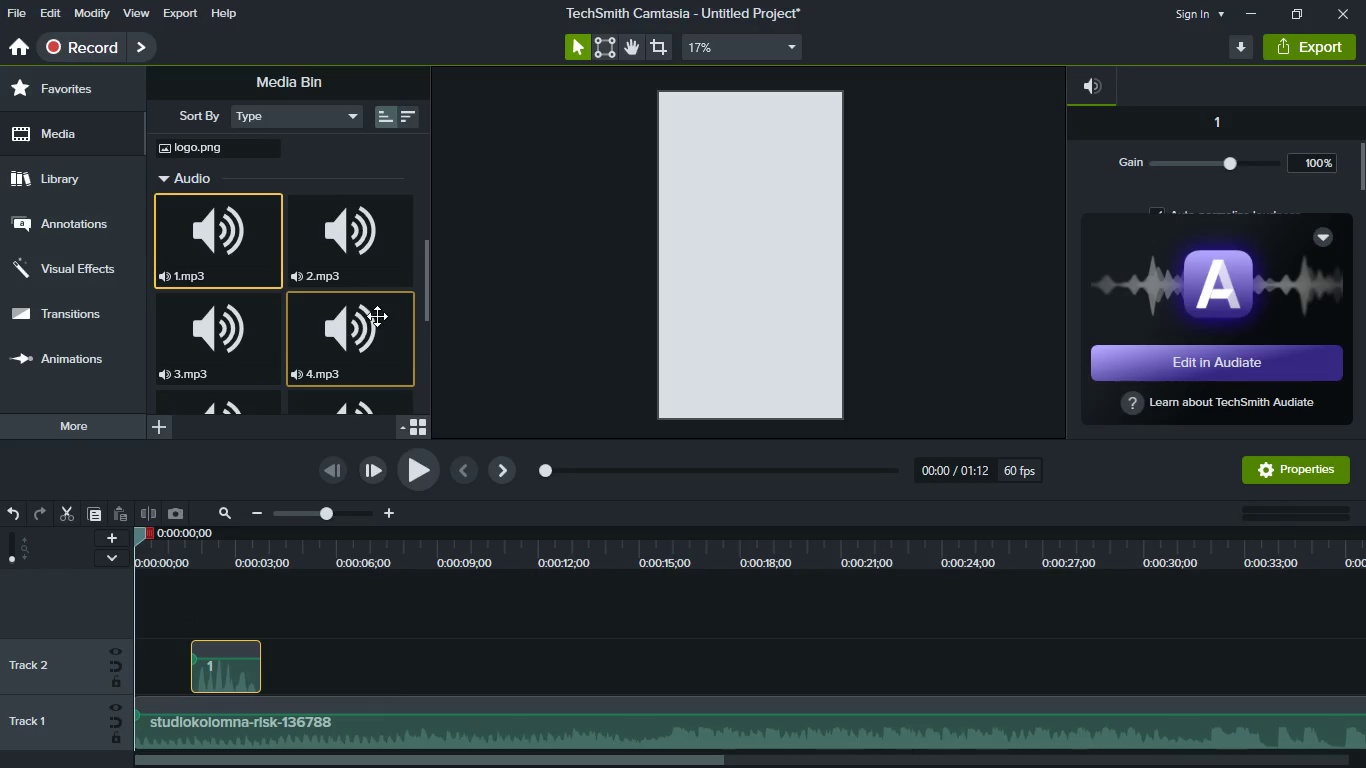 
scroll: coordinate [377, 316], scroll_direction: up, amount: 5.0
 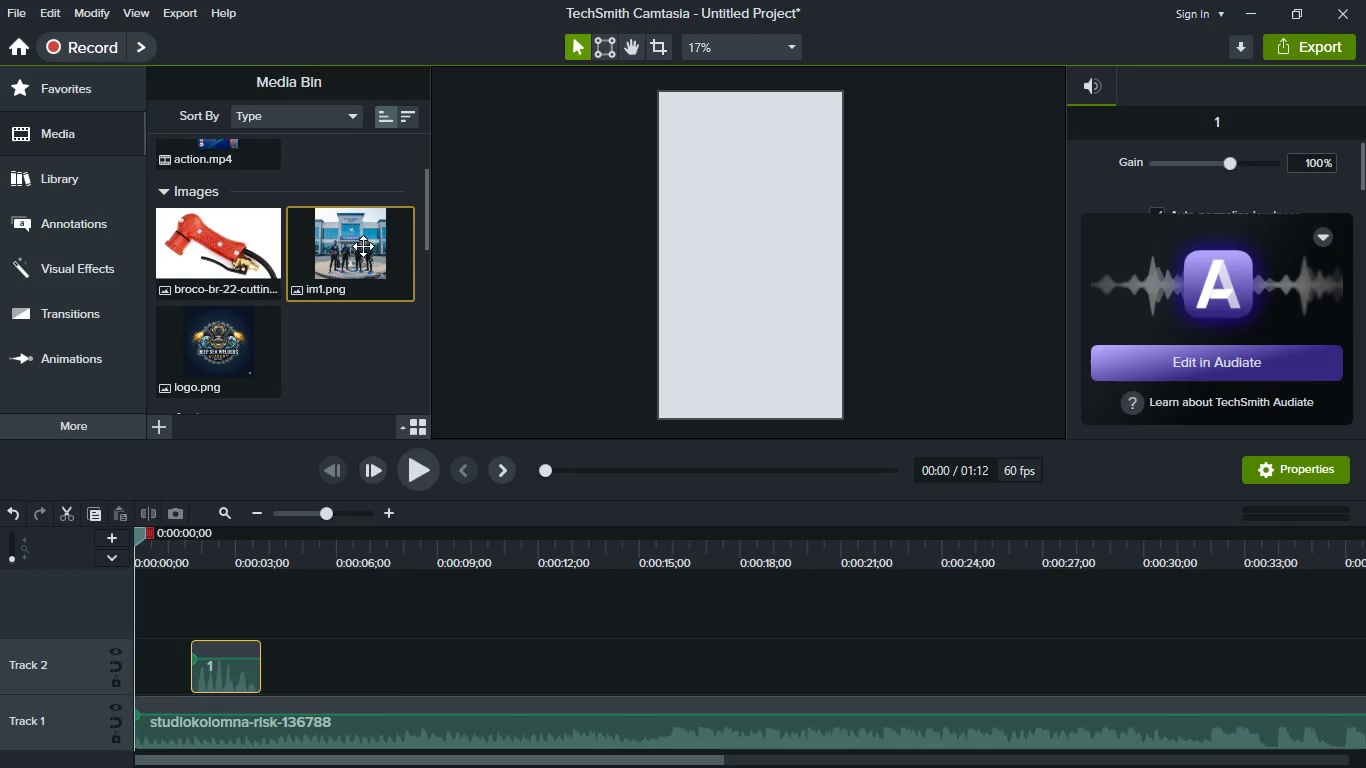 
left_click_drag(start_coordinate=[363, 246], to_coordinate=[292, 611])
 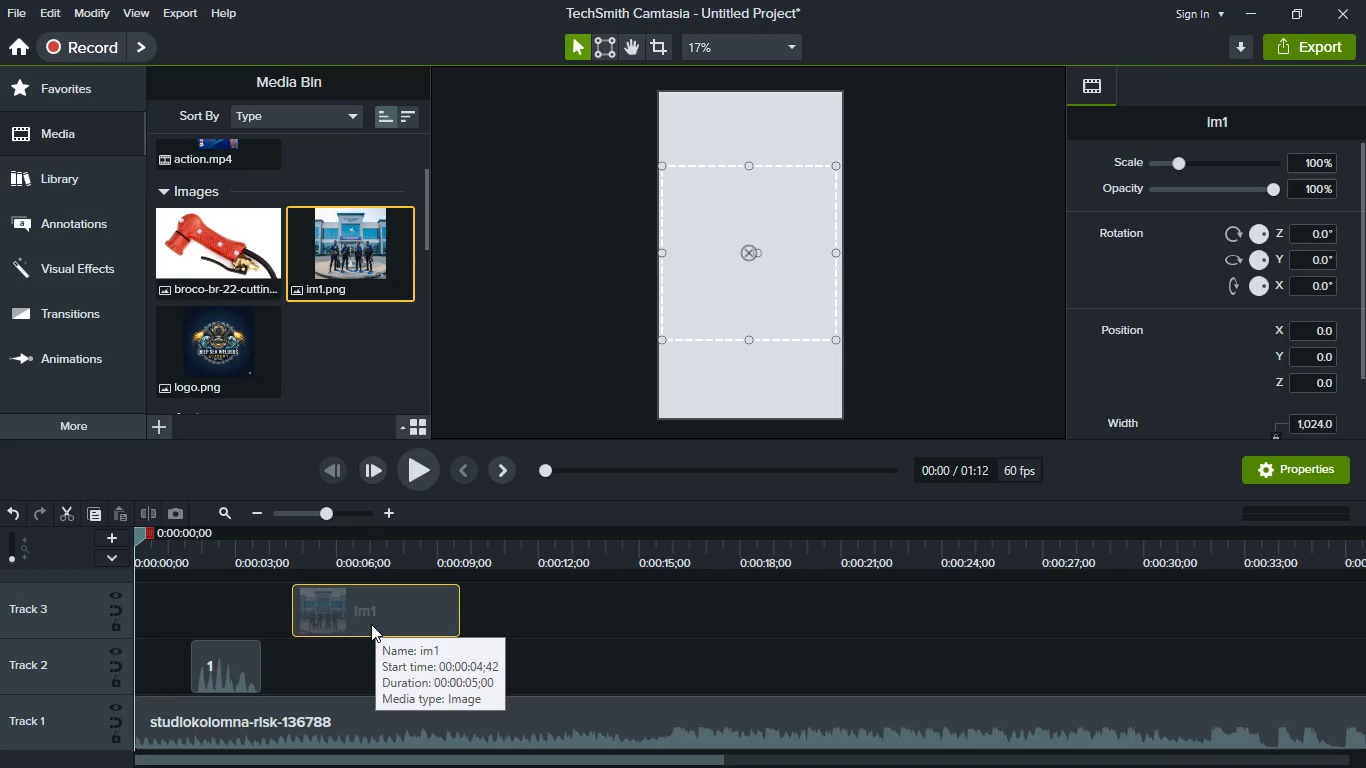 
wait(21.59)
 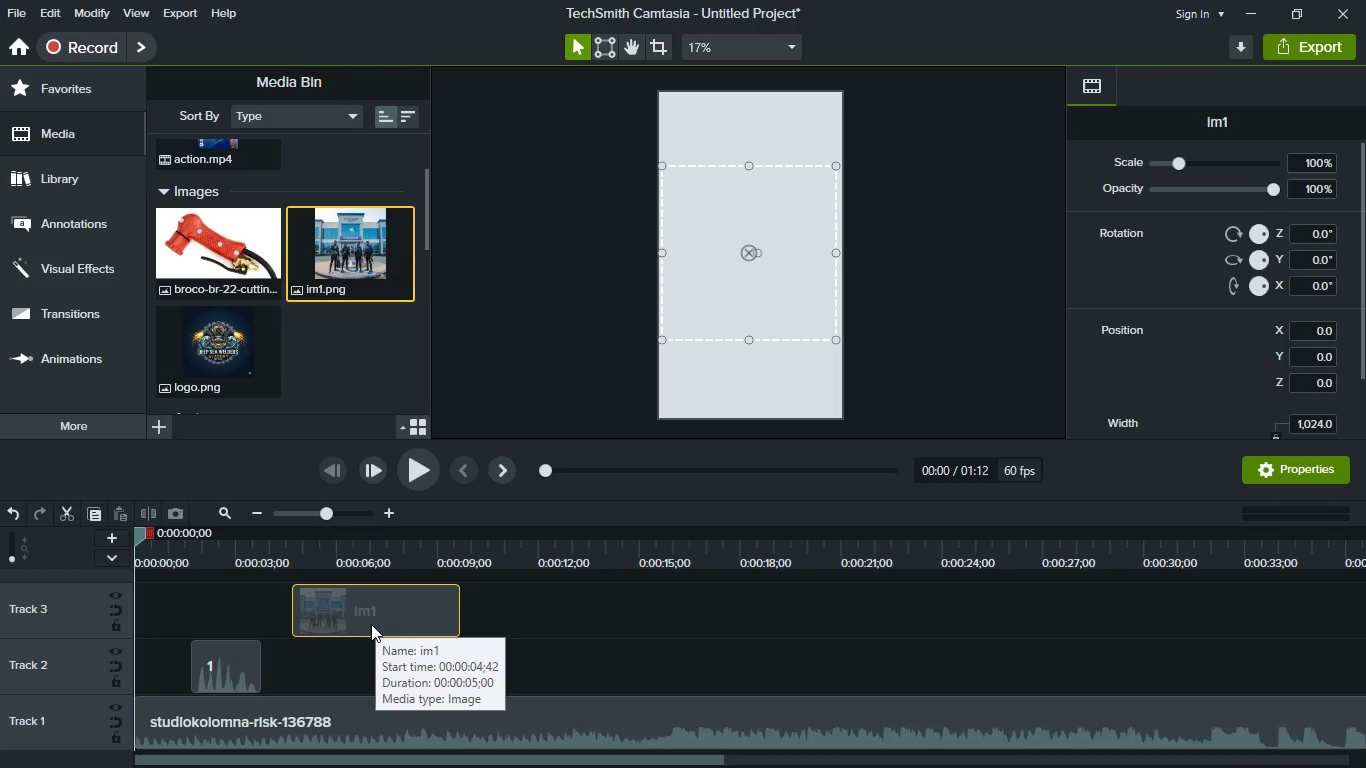 
left_click_drag(start_coordinate=[384, 620], to_coordinate=[369, 620])
 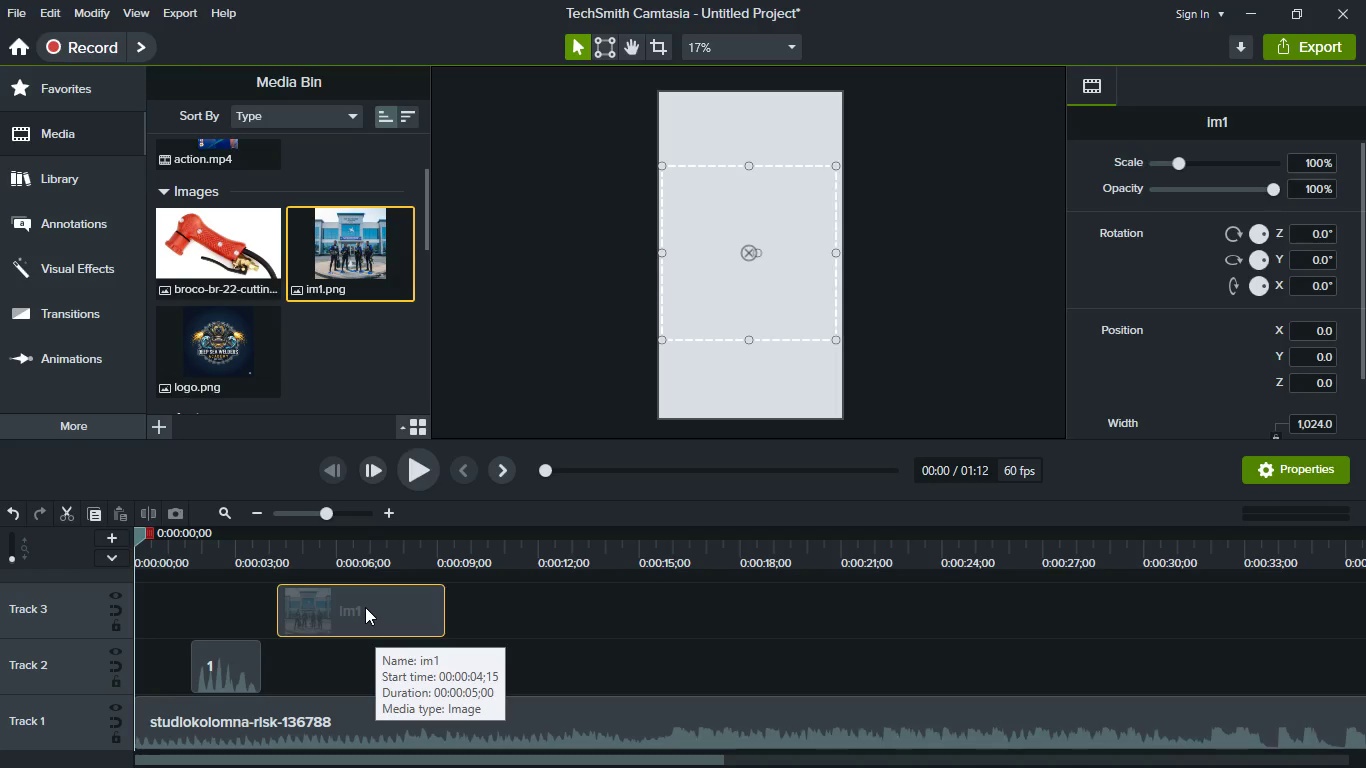 
wait(32.53)
 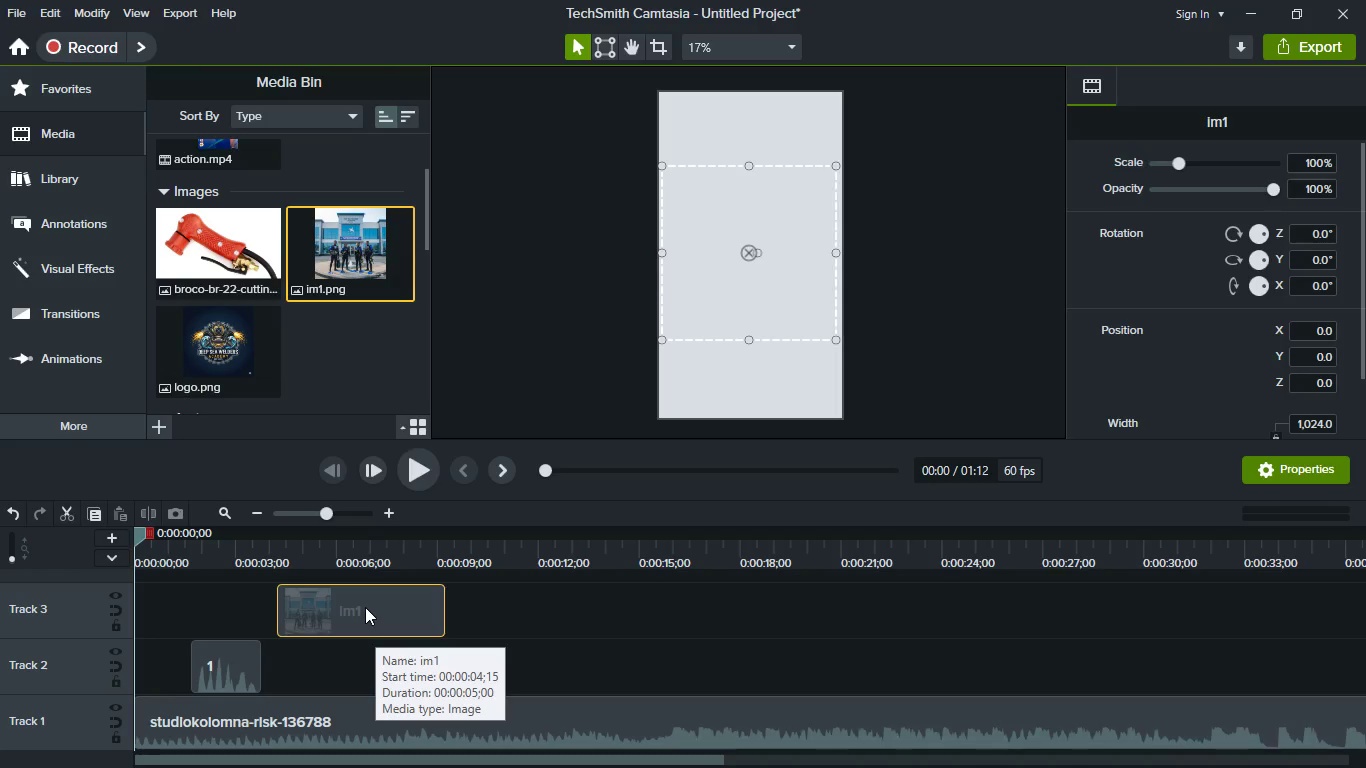 
left_click_drag(start_coordinate=[364, 607], to_coordinate=[190, 610])
 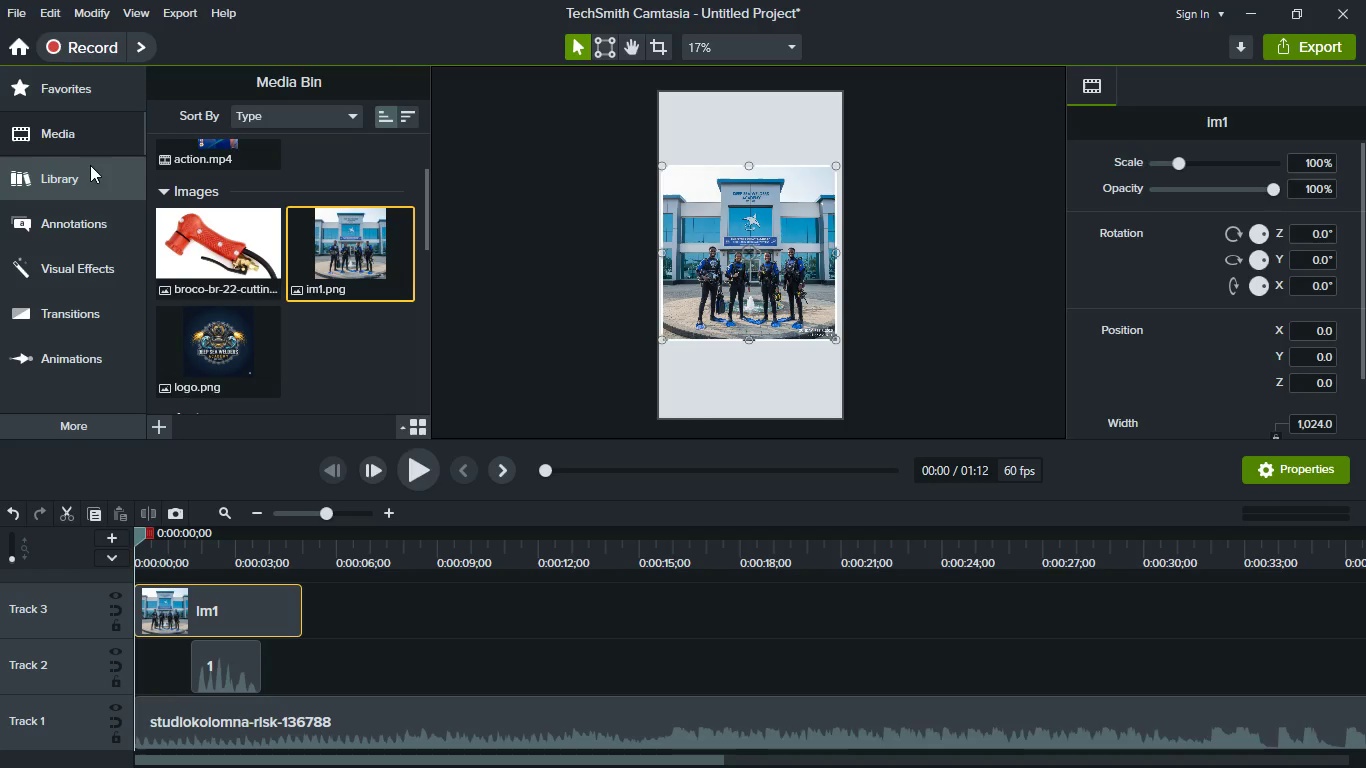 
scroll: coordinate [82, 178], scroll_direction: up, amount: 3.0
 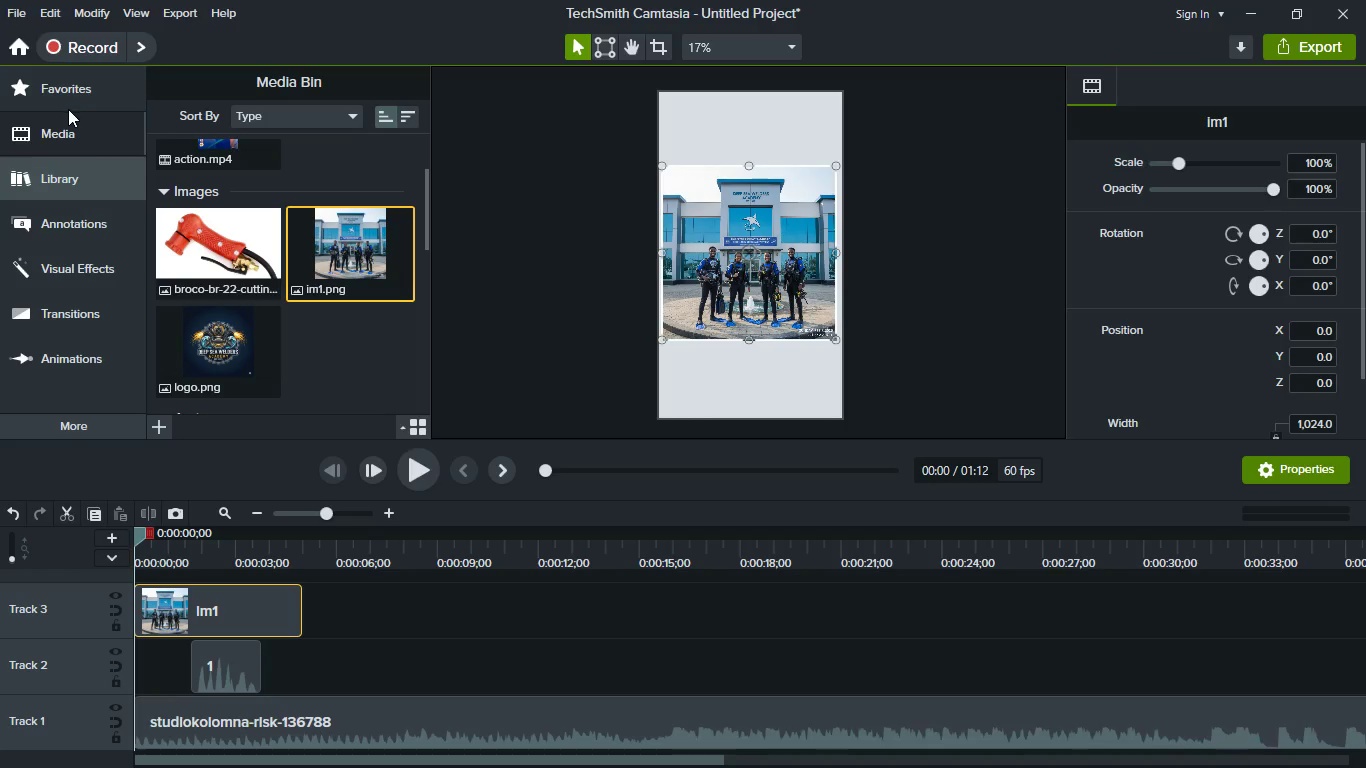 
scroll: coordinate [62, 122], scroll_direction: down, amount: 1.0
 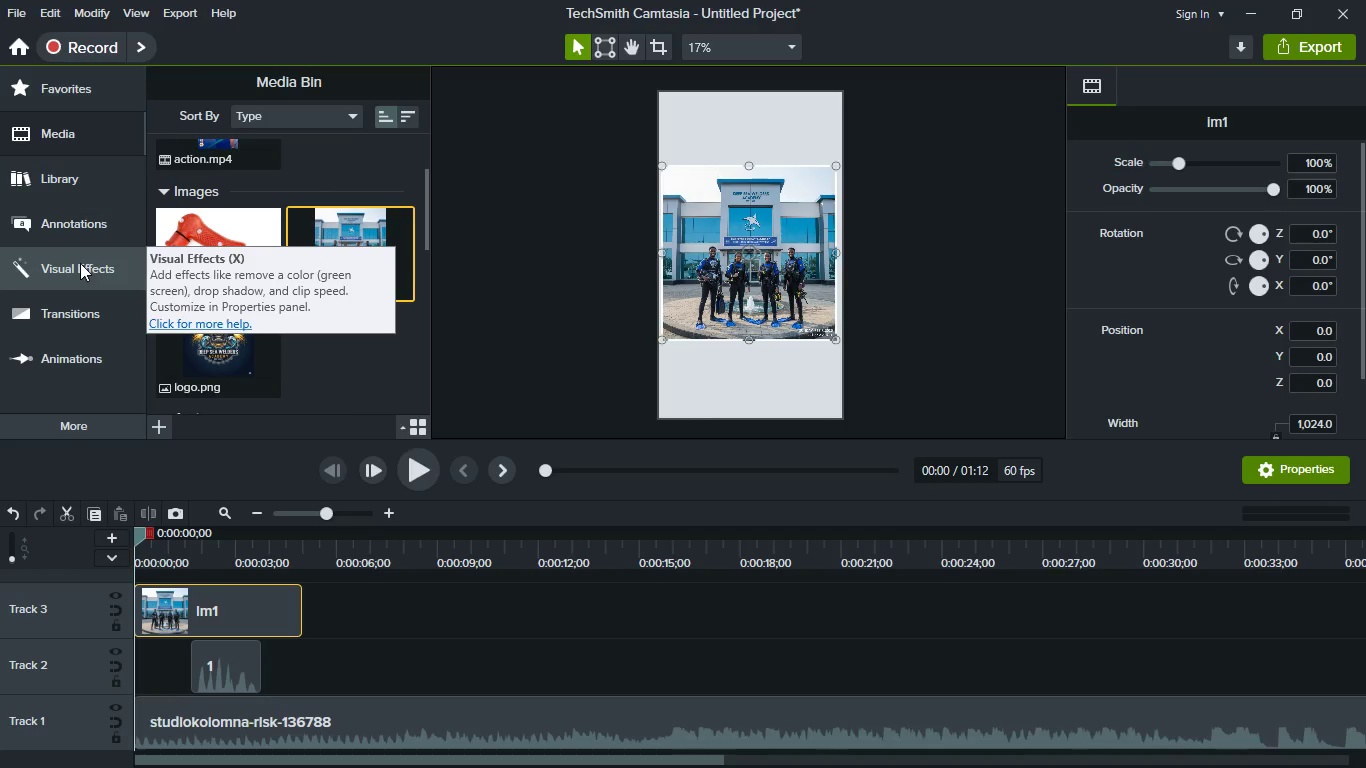 
left_click([80, 263])
 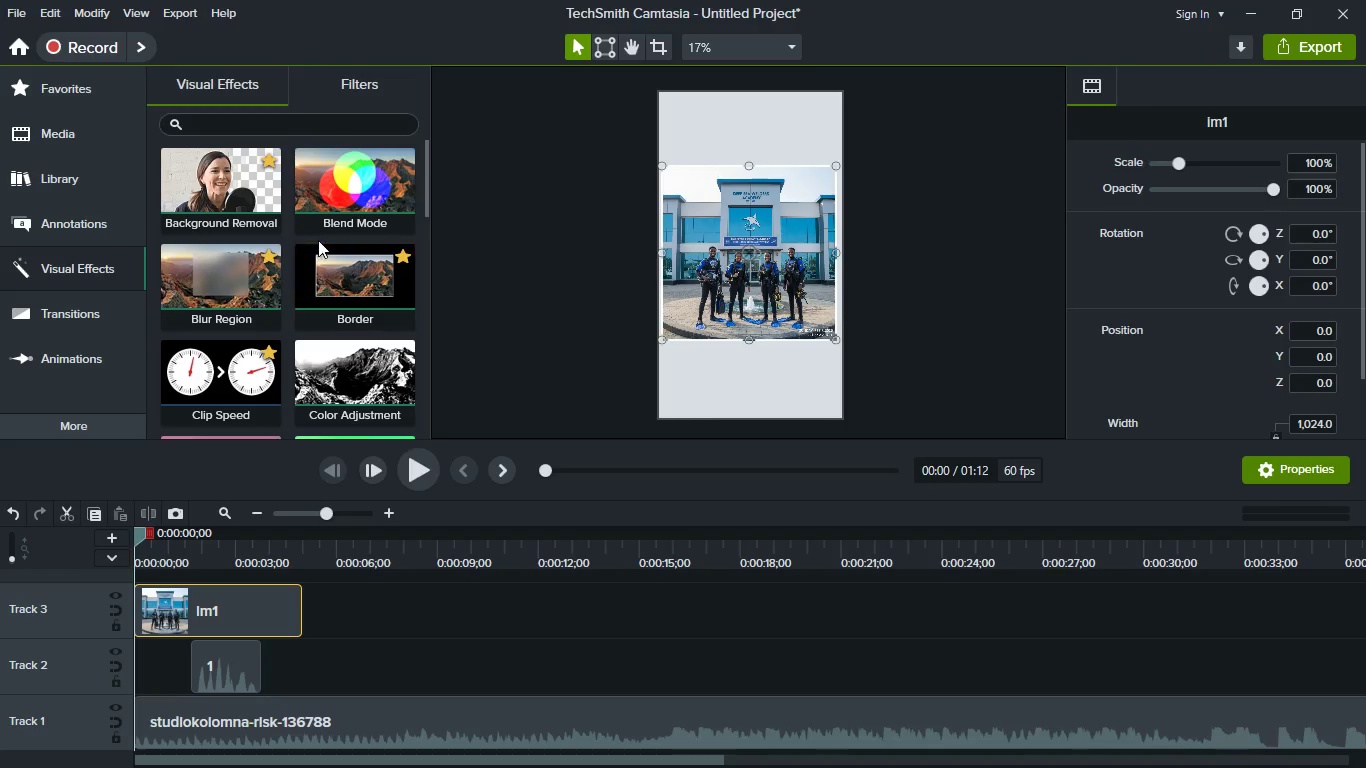 
scroll: coordinate [312, 242], scroll_direction: up, amount: 2.0
 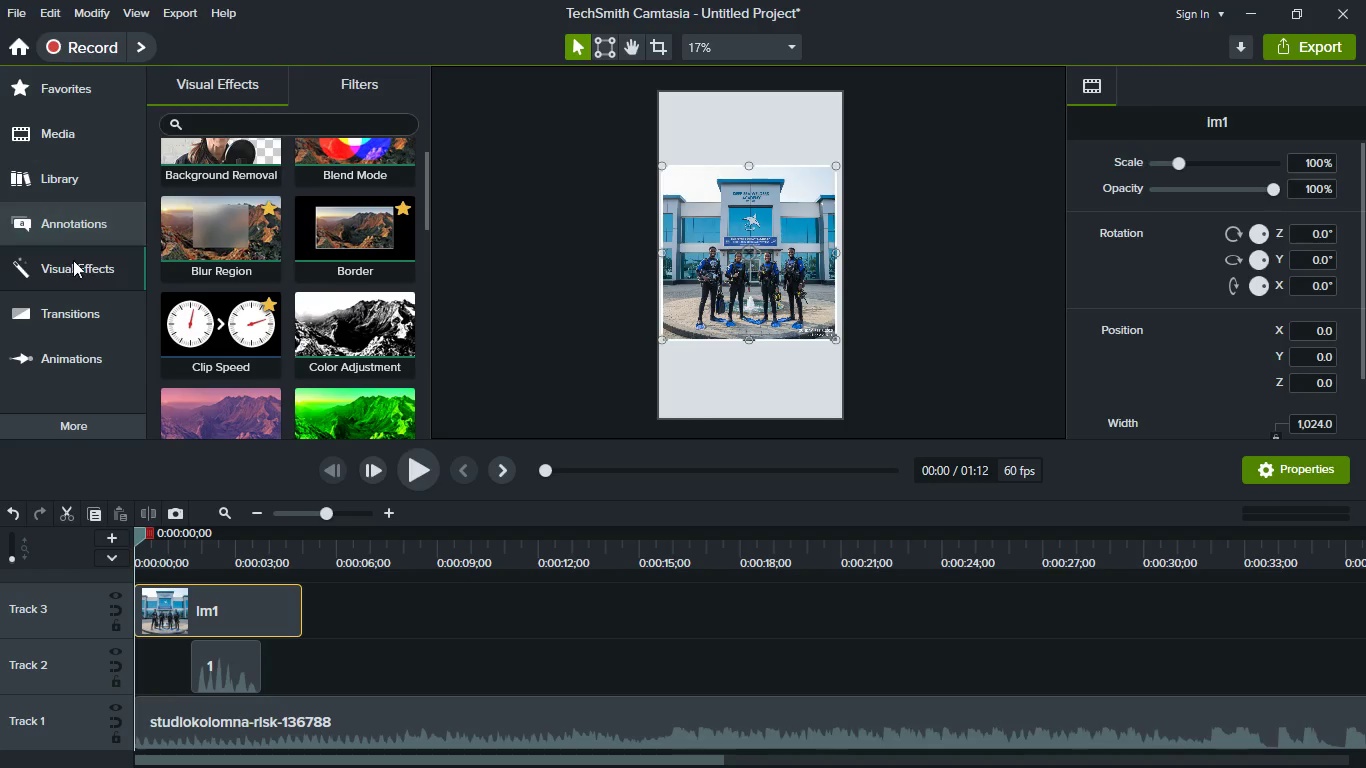 
scroll: coordinate [73, 263], scroll_direction: down, amount: 1.0
 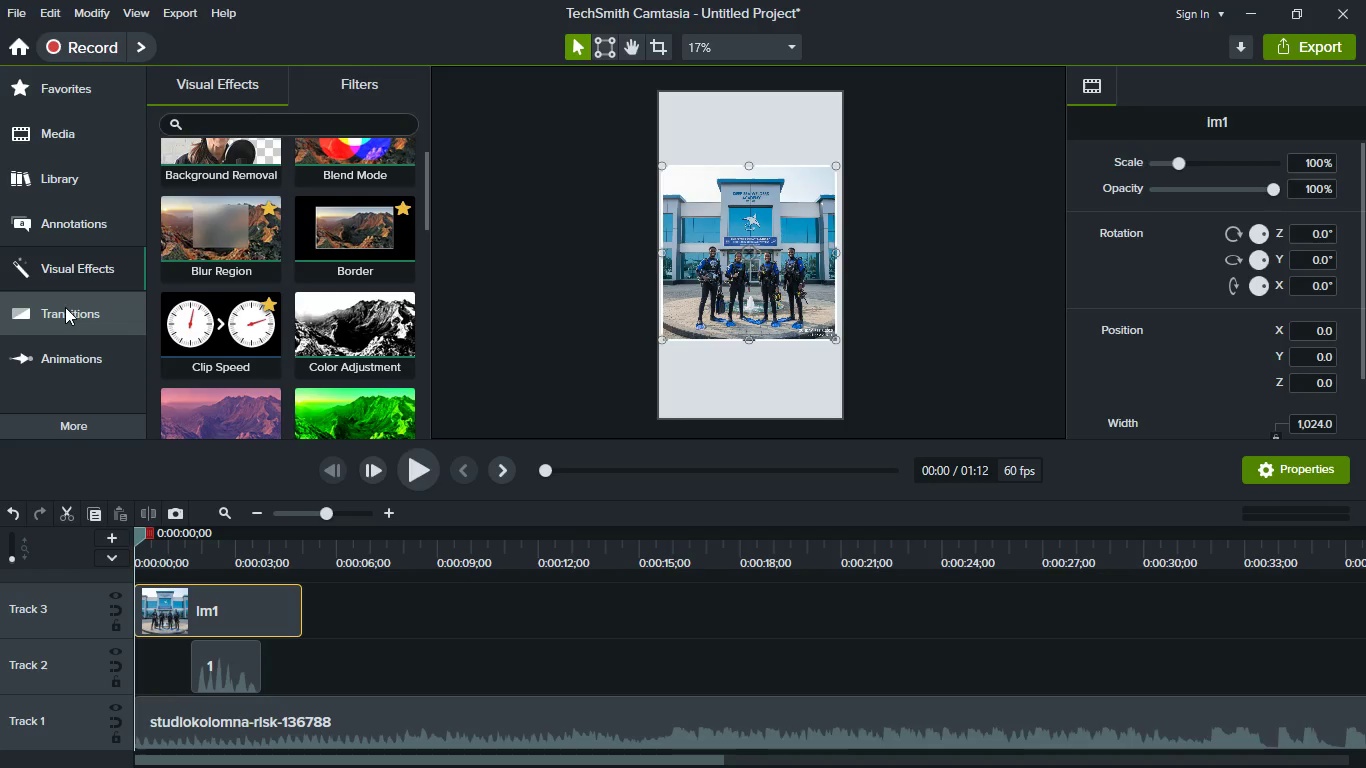 
left_click([65, 307])
 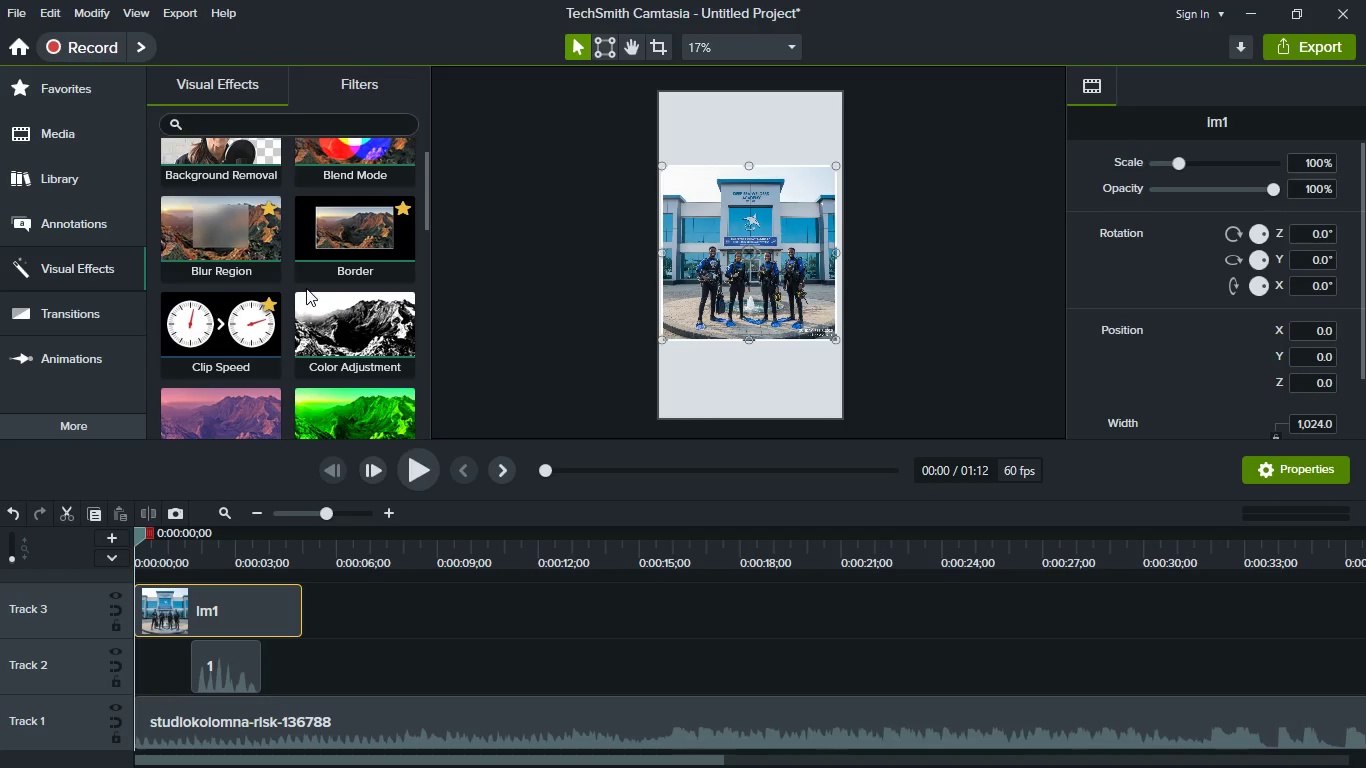 
mouse_move([92, 322])
 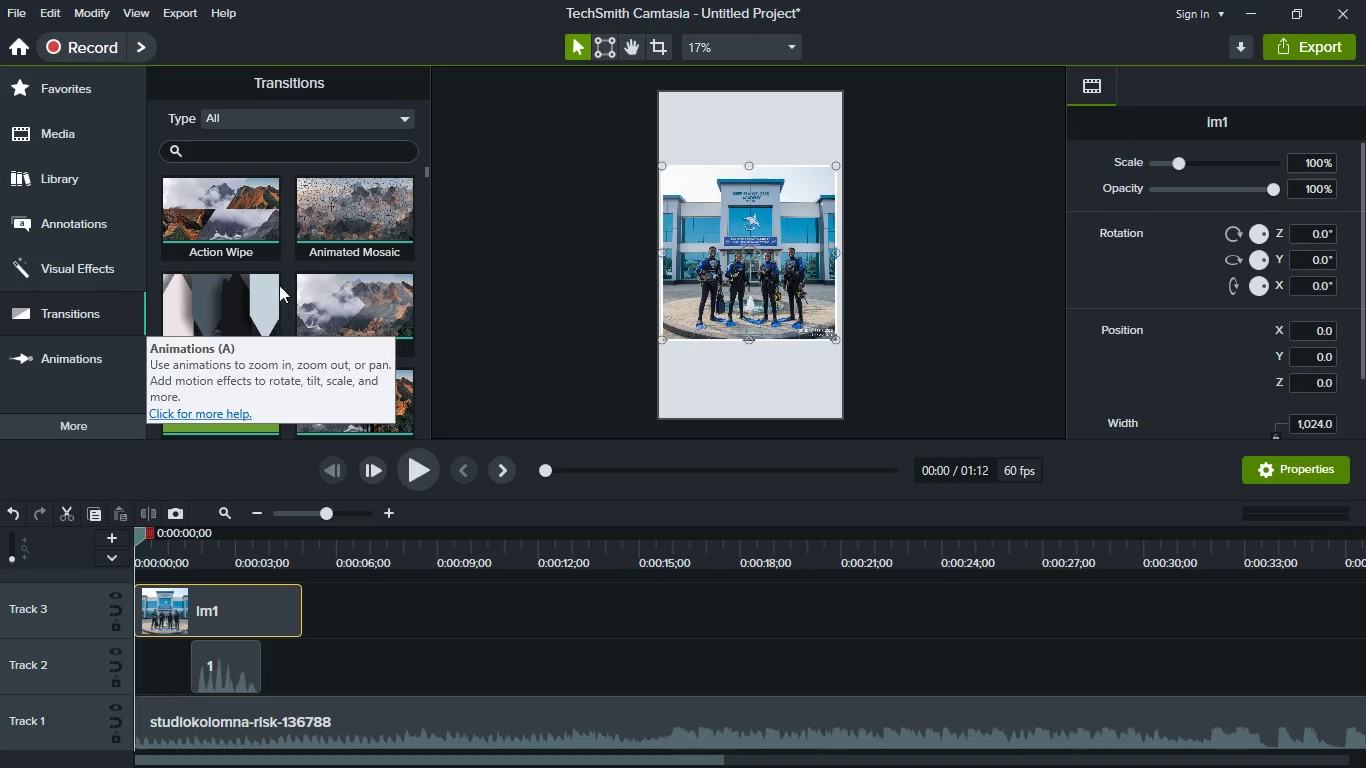 
scroll: coordinate [279, 278], scroll_direction: down, amount: 4.0
 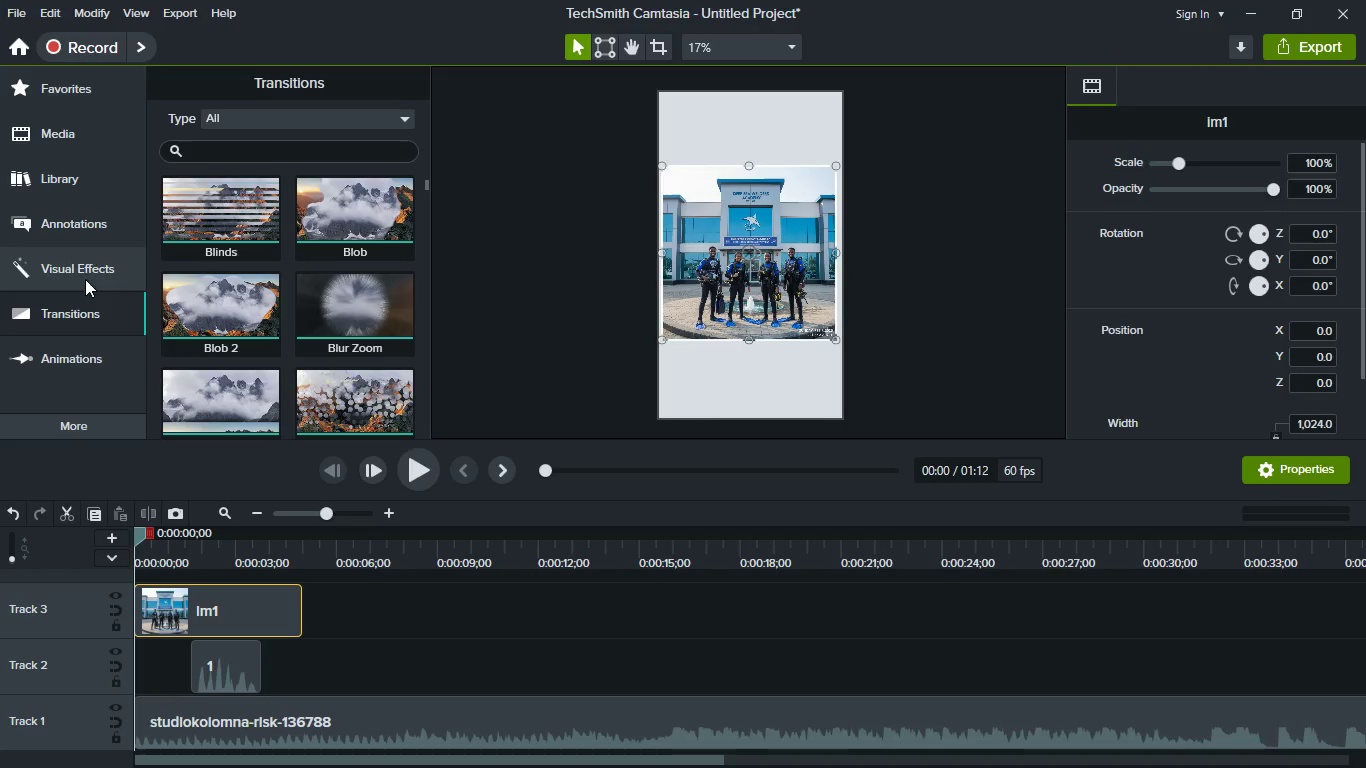 
scroll: coordinate [85, 267], scroll_direction: up, amount: 1.0
 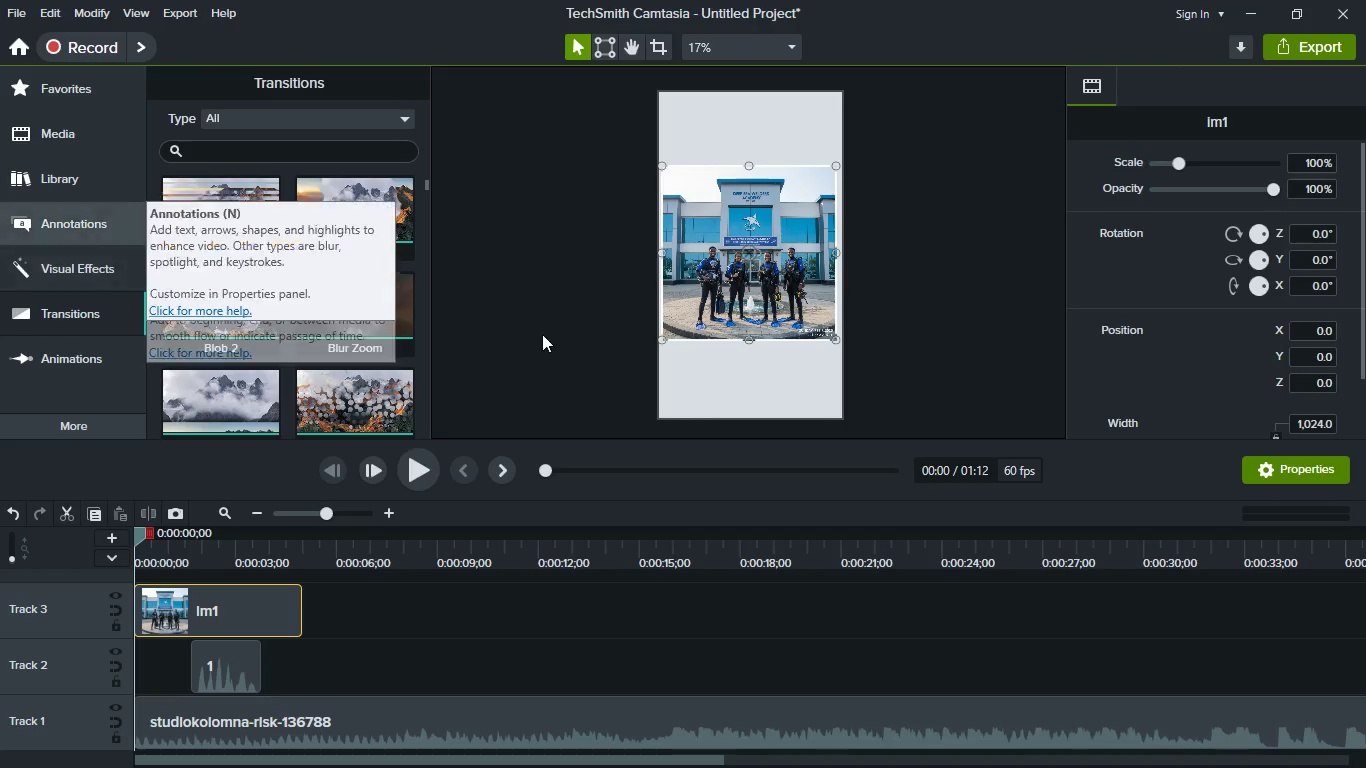 
scroll: coordinate [346, 305], scroll_direction: down, amount: 3.0
 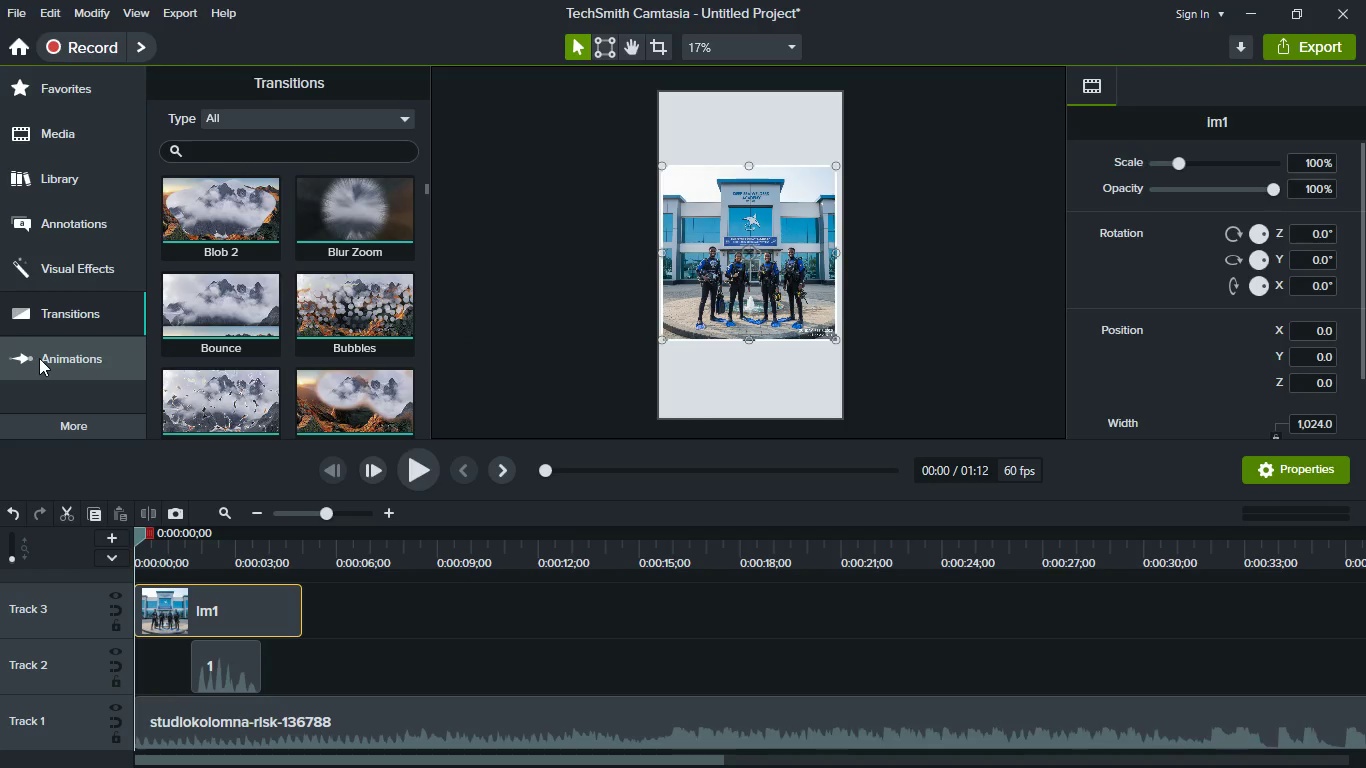 
left_click([39, 358])
 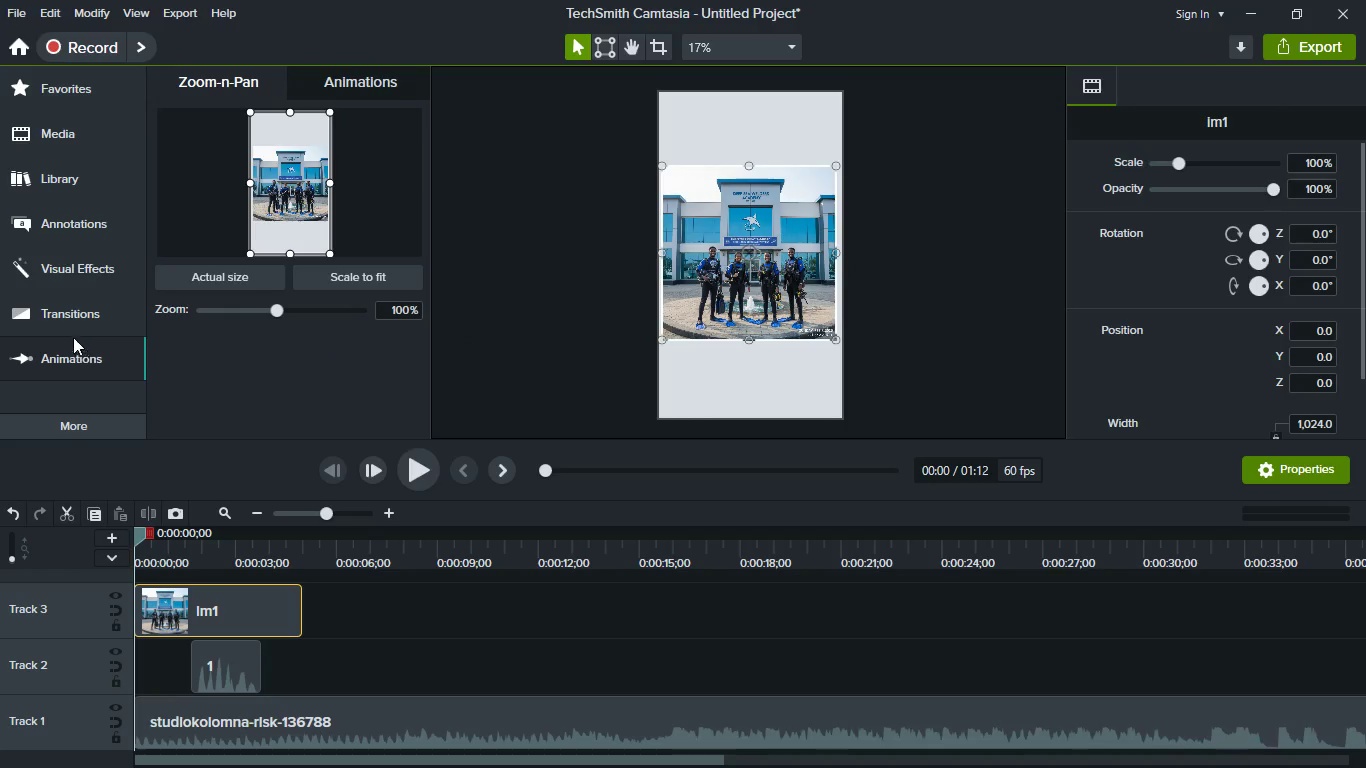 
scroll: coordinate [73, 323], scroll_direction: down, amount: 2.0
 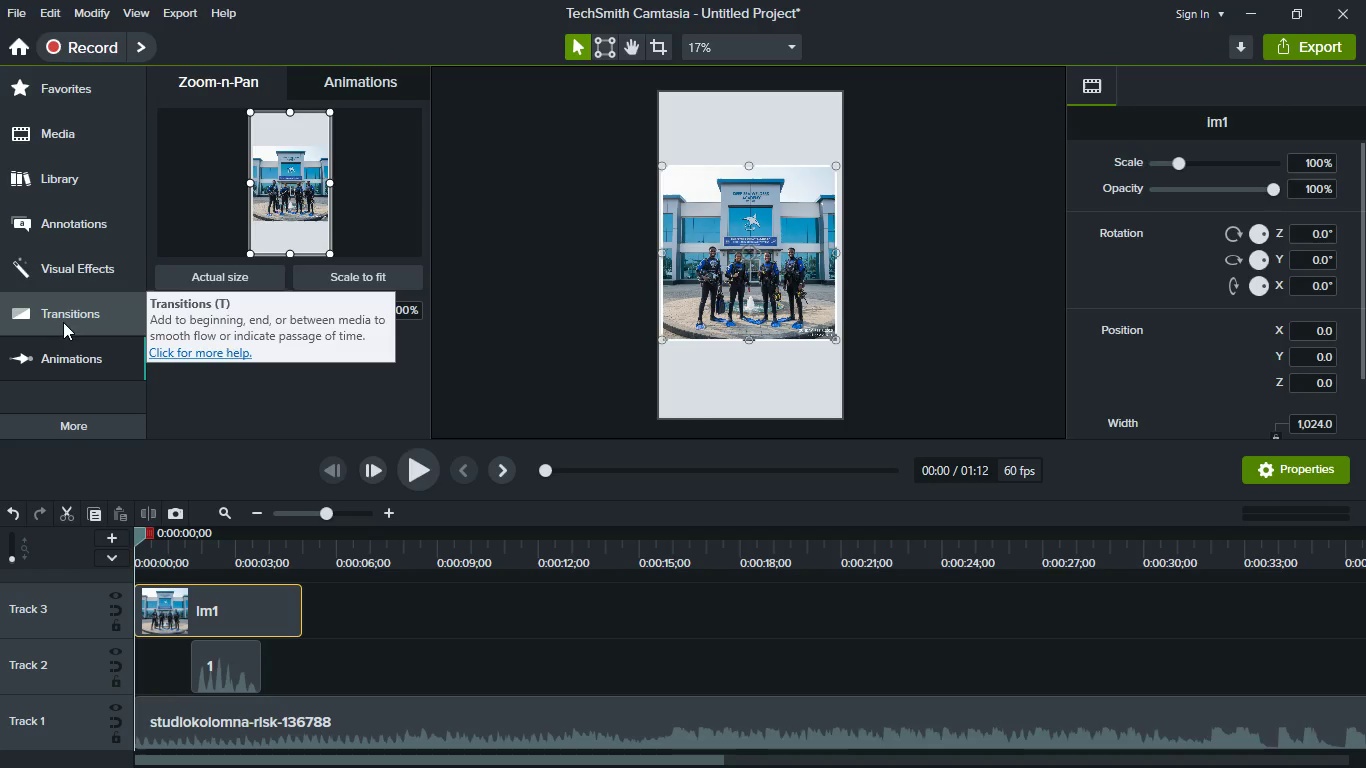 
left_click([106, 428])
 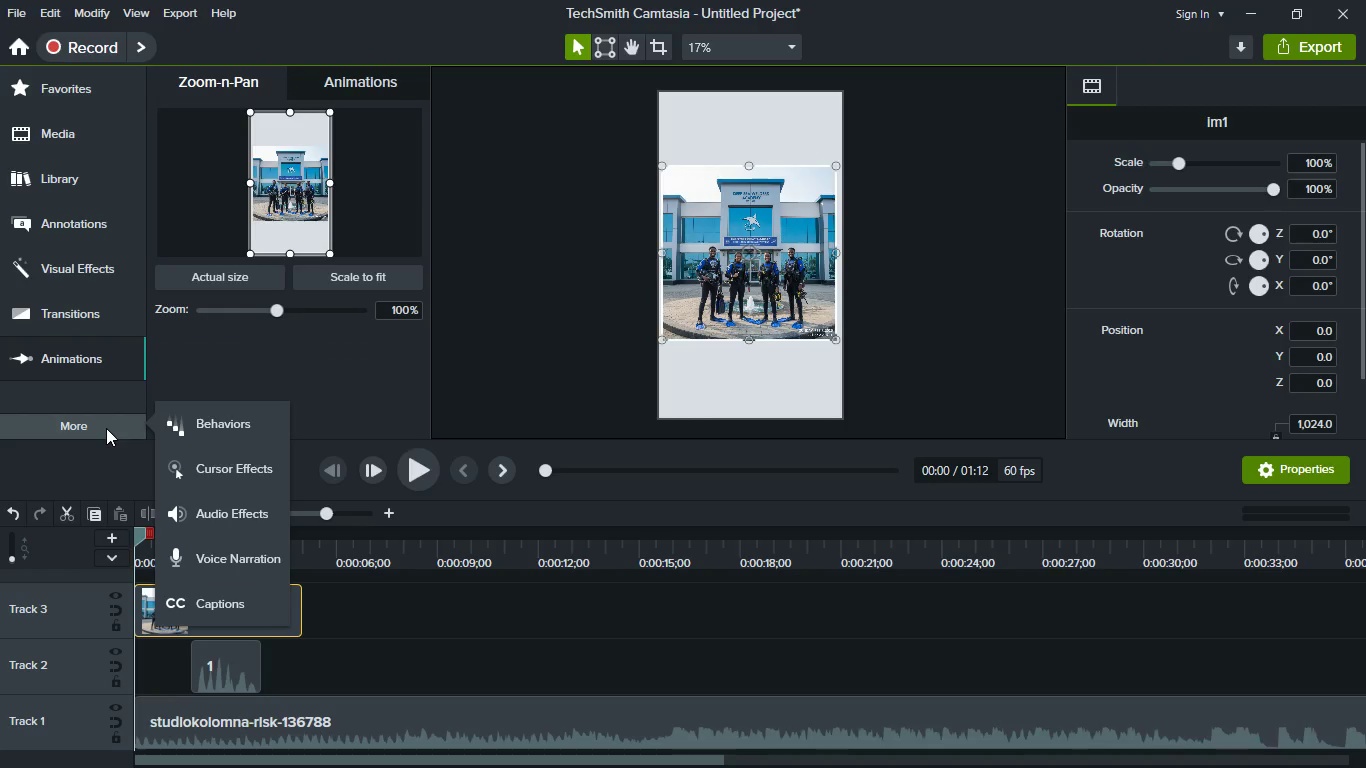 
left_click([202, 428])
 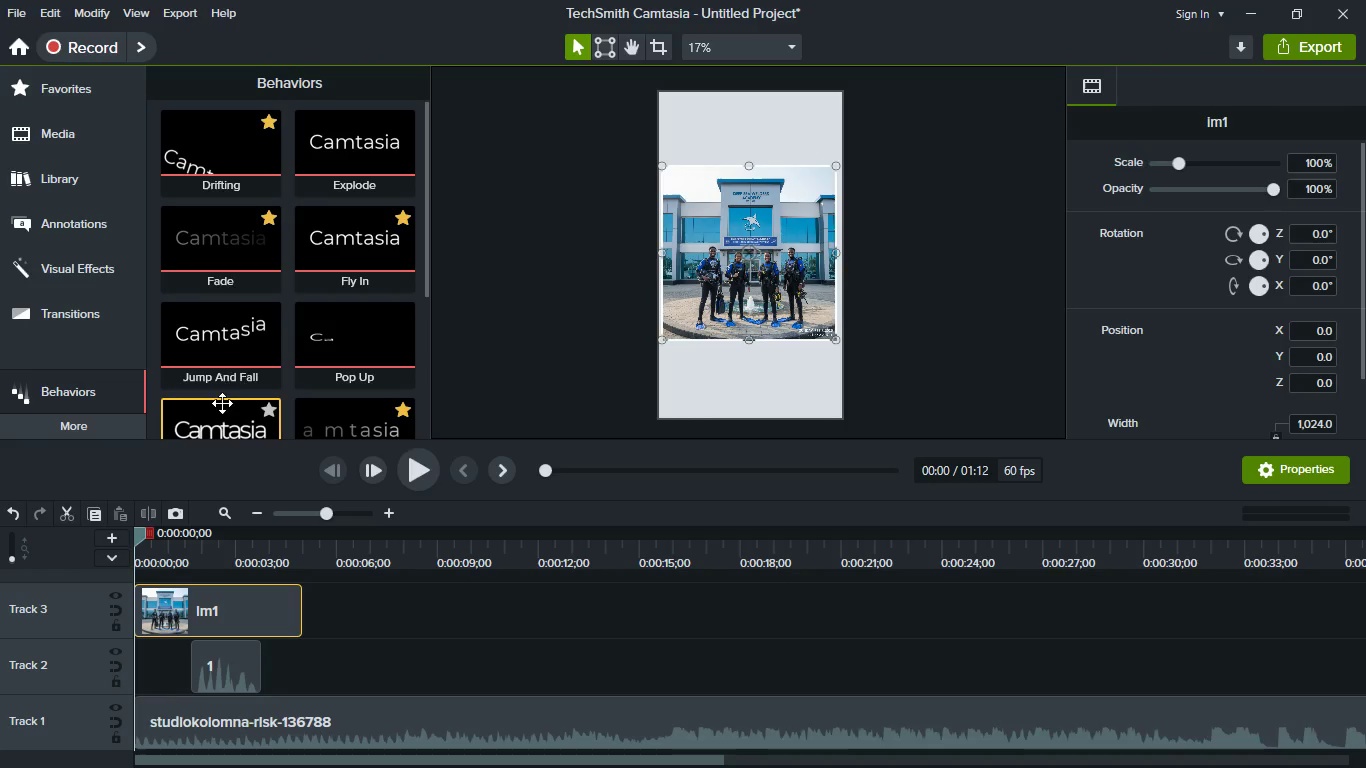 
scroll: coordinate [258, 304], scroll_direction: up, amount: 5.0
 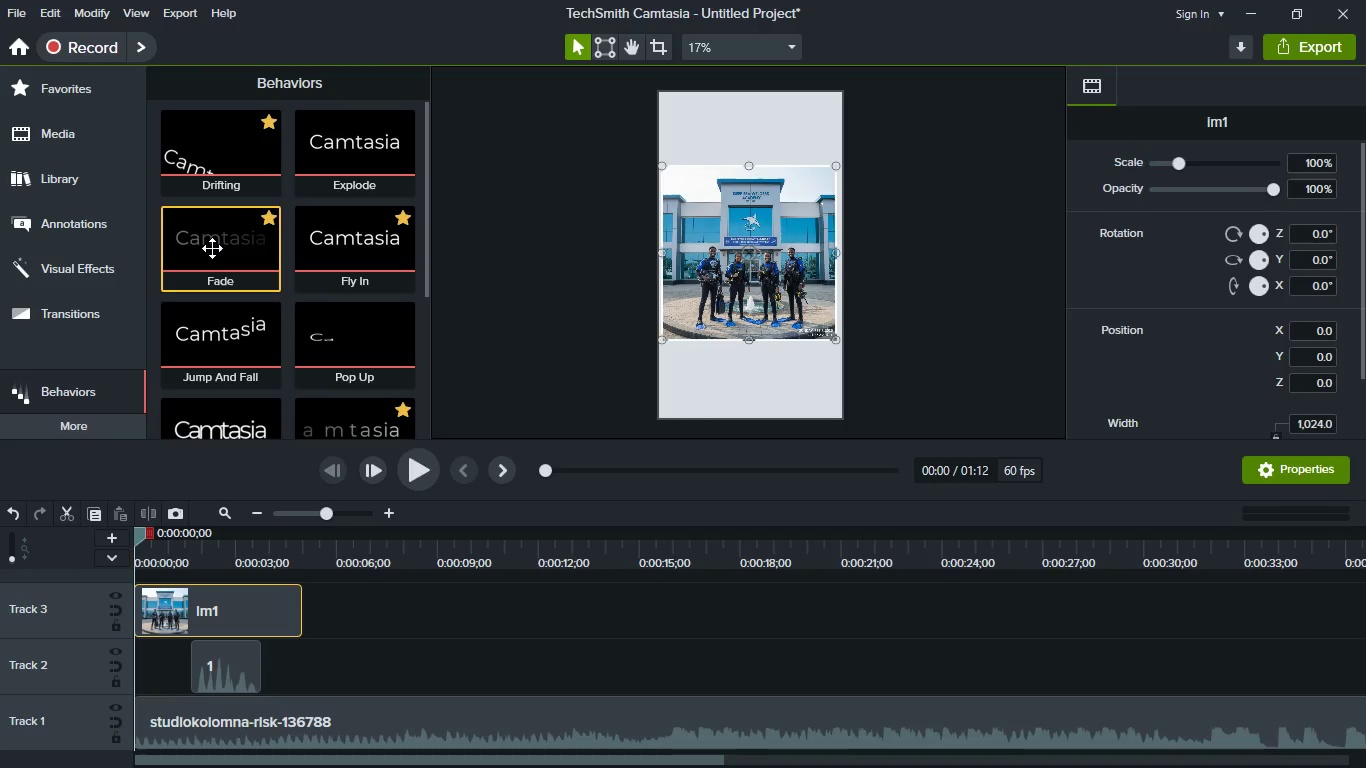 
left_click_drag(start_coordinate=[212, 248], to_coordinate=[221, 610])
 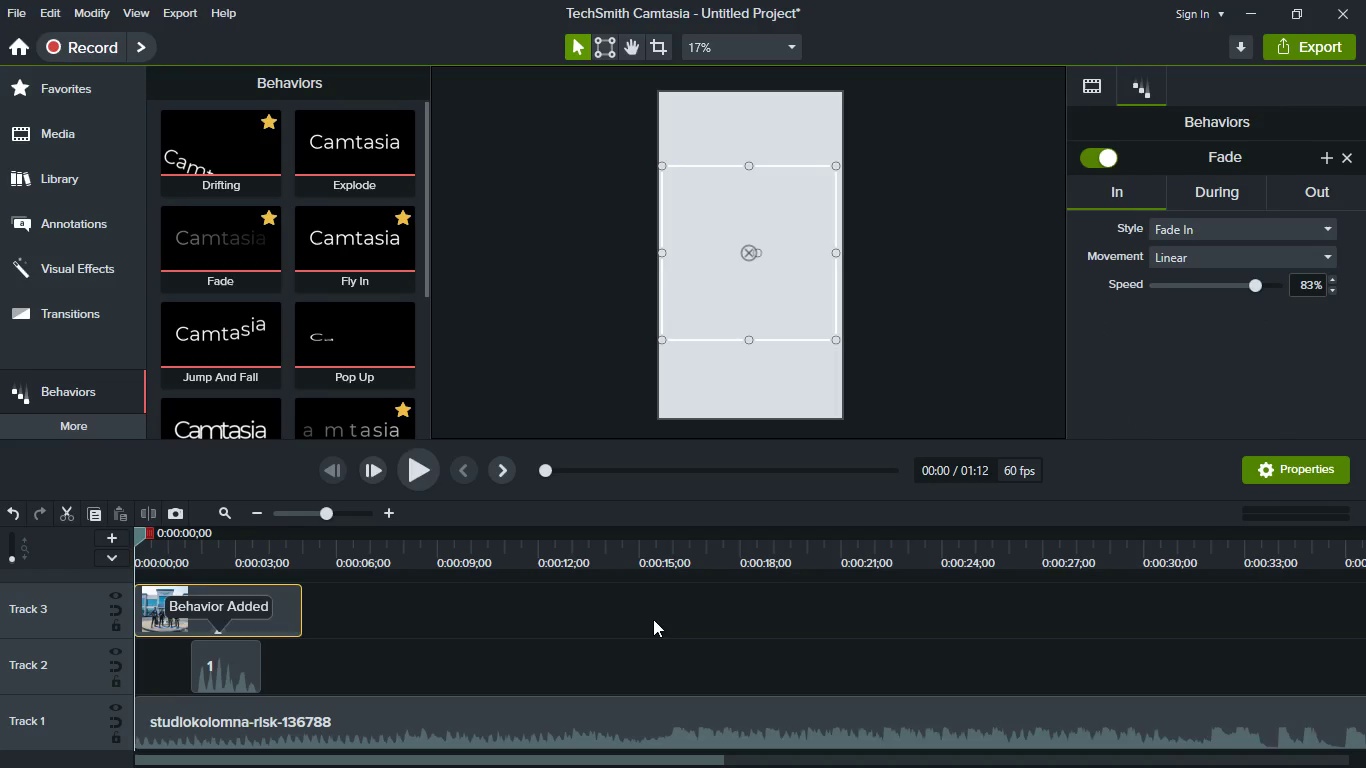 
key(Space)
 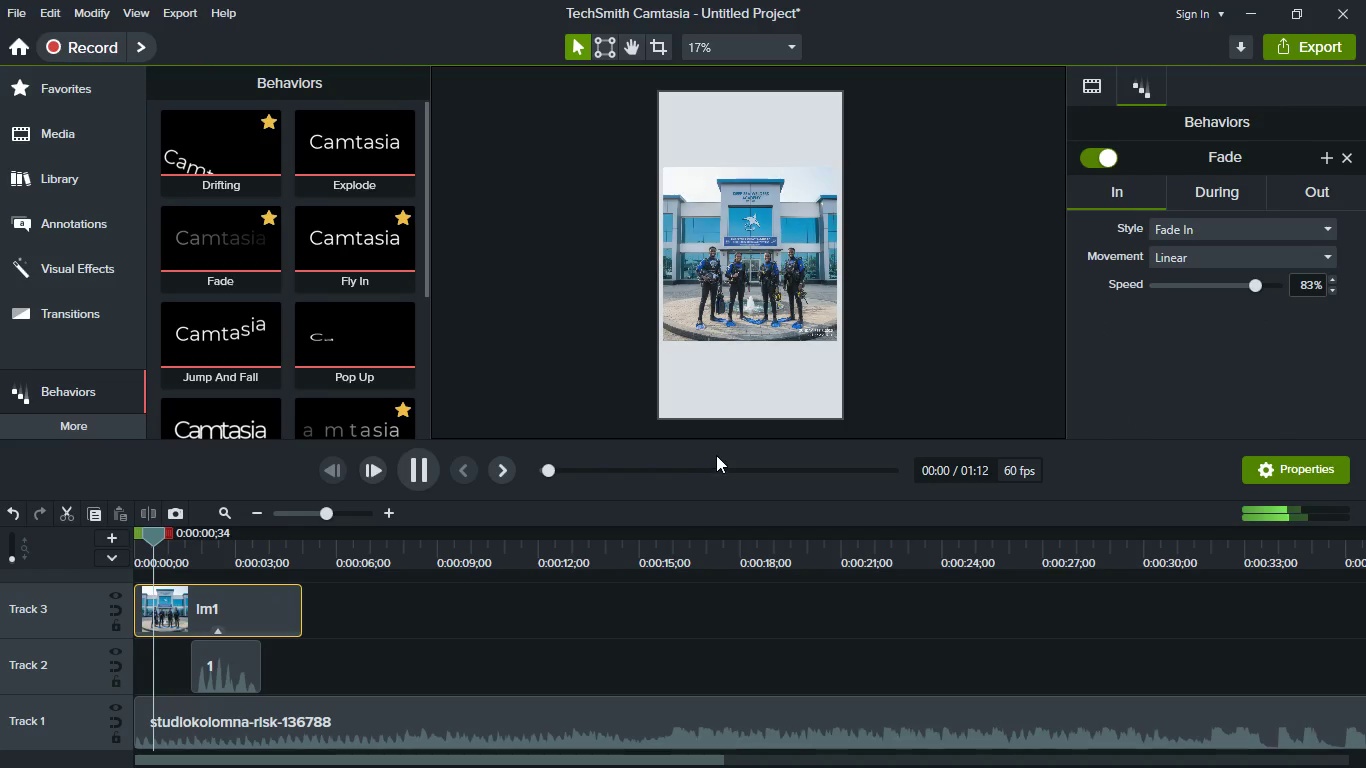 
key(Space)
 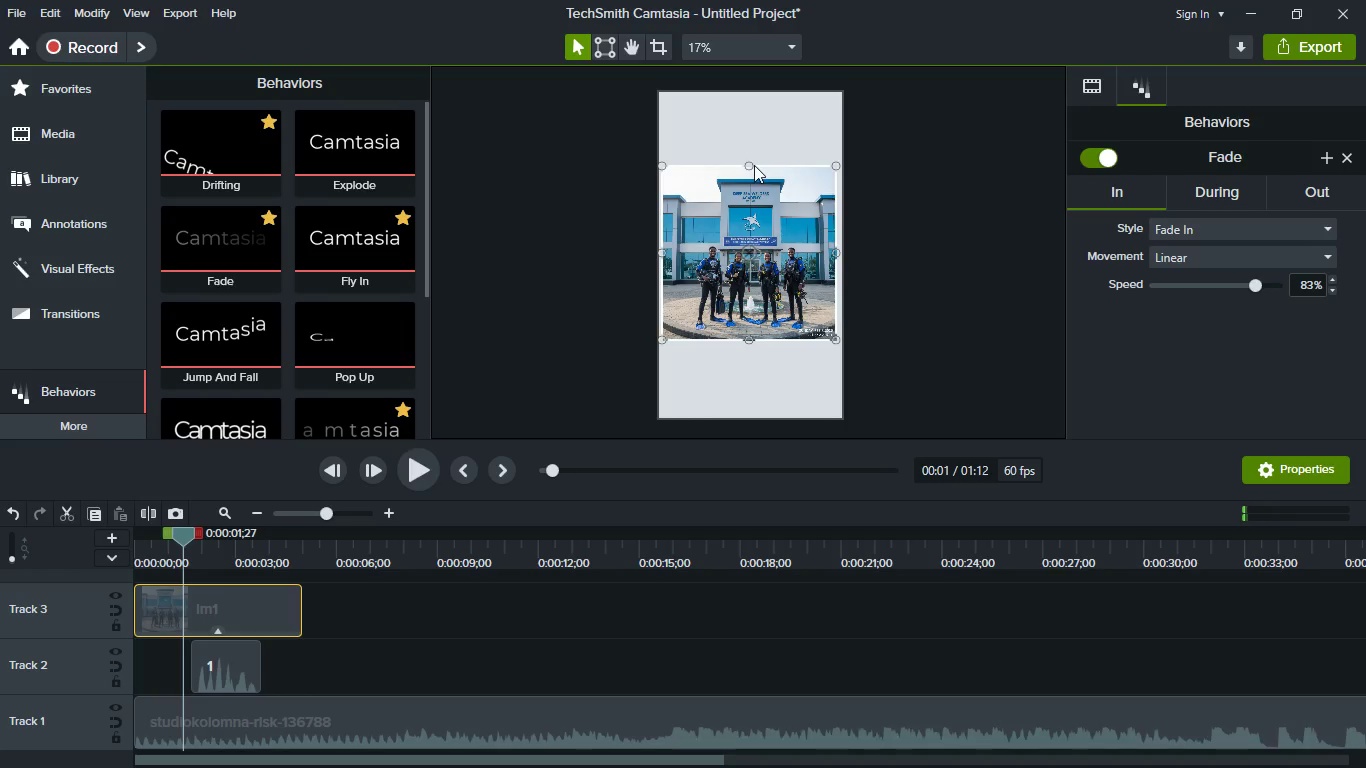 
left_click_drag(start_coordinate=[749, 167], to_coordinate=[750, 112])
 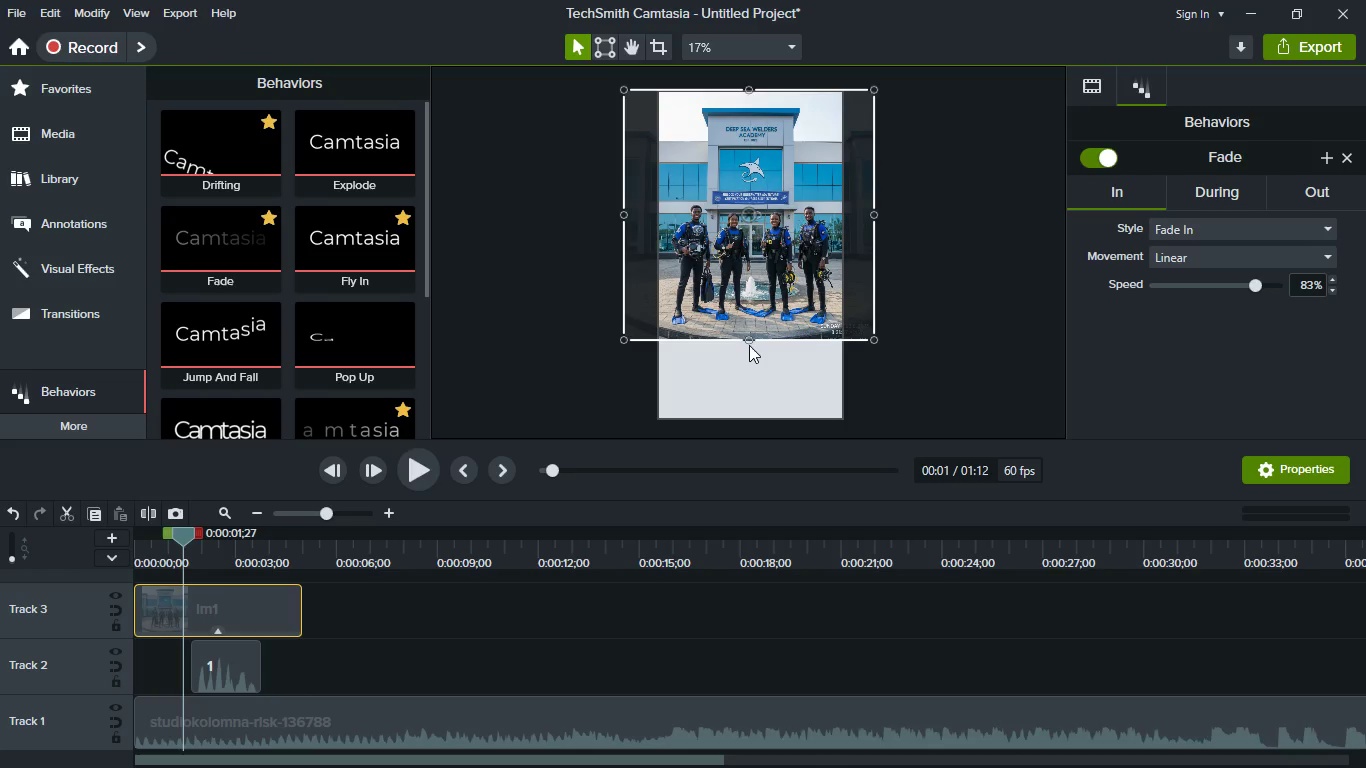 
hold_key(key=ControlLeft, duration=1.53)
scroll: coordinate [749, 342], scroll_direction: up, amount: 4.0
 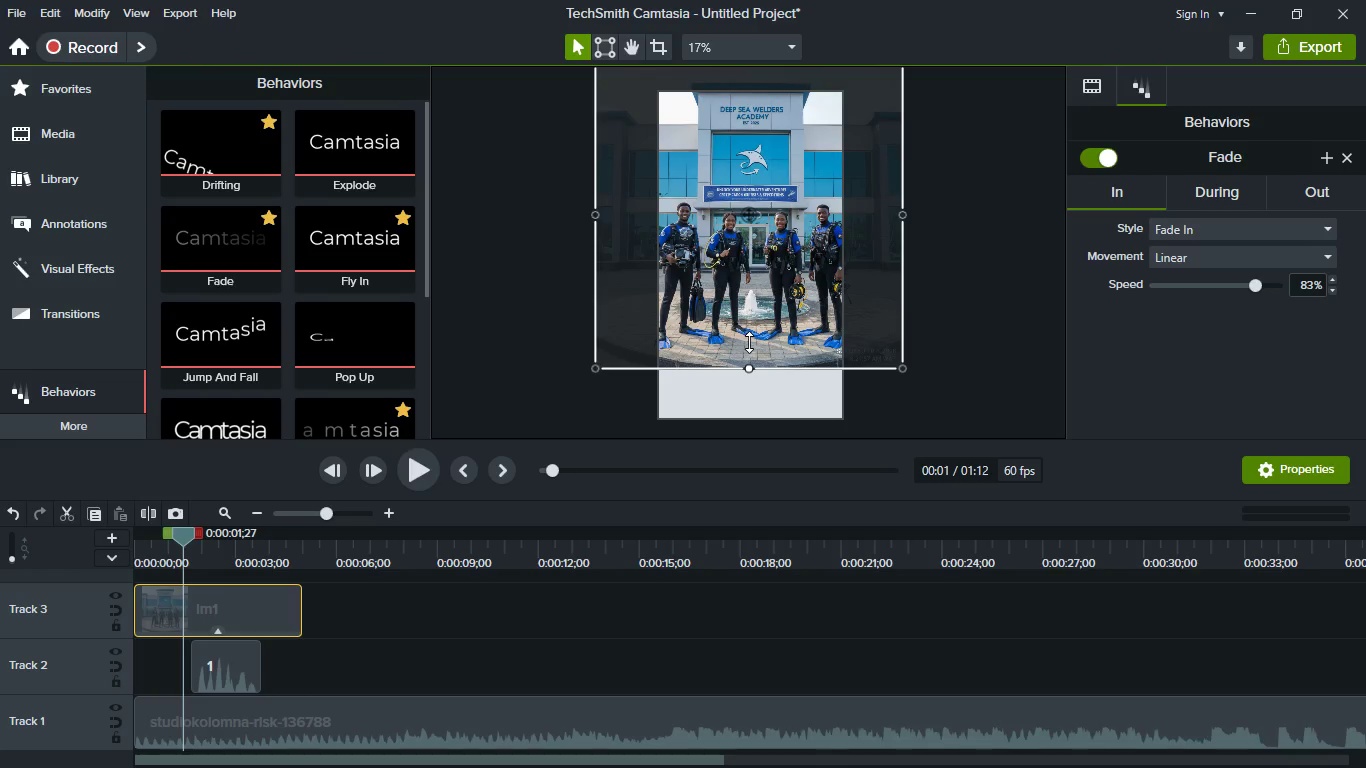 
hold_key(key=ControlLeft, duration=1.16)
scroll: coordinate [749, 342], scroll_direction: down, amount: 4.0
 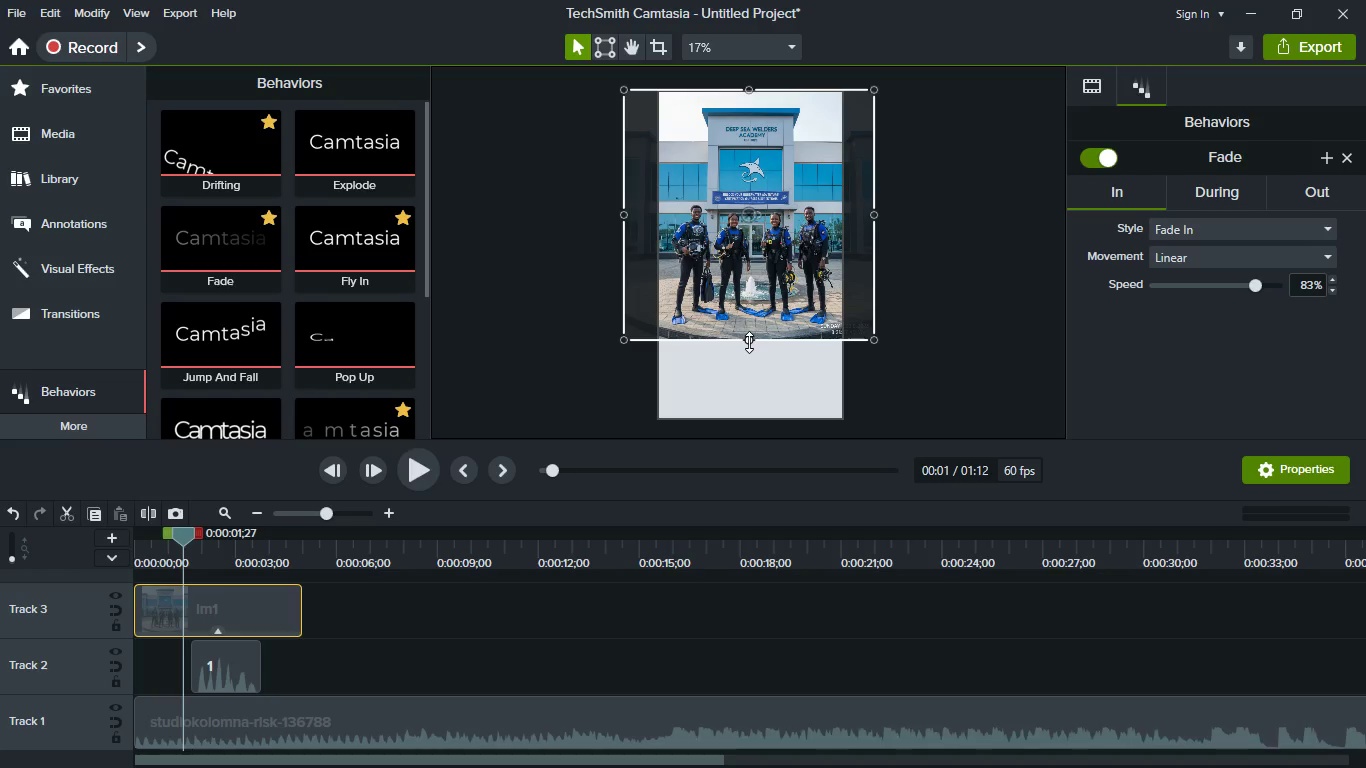 
scroll: coordinate [959, 340], scroll_direction: up, amount: 2.0
 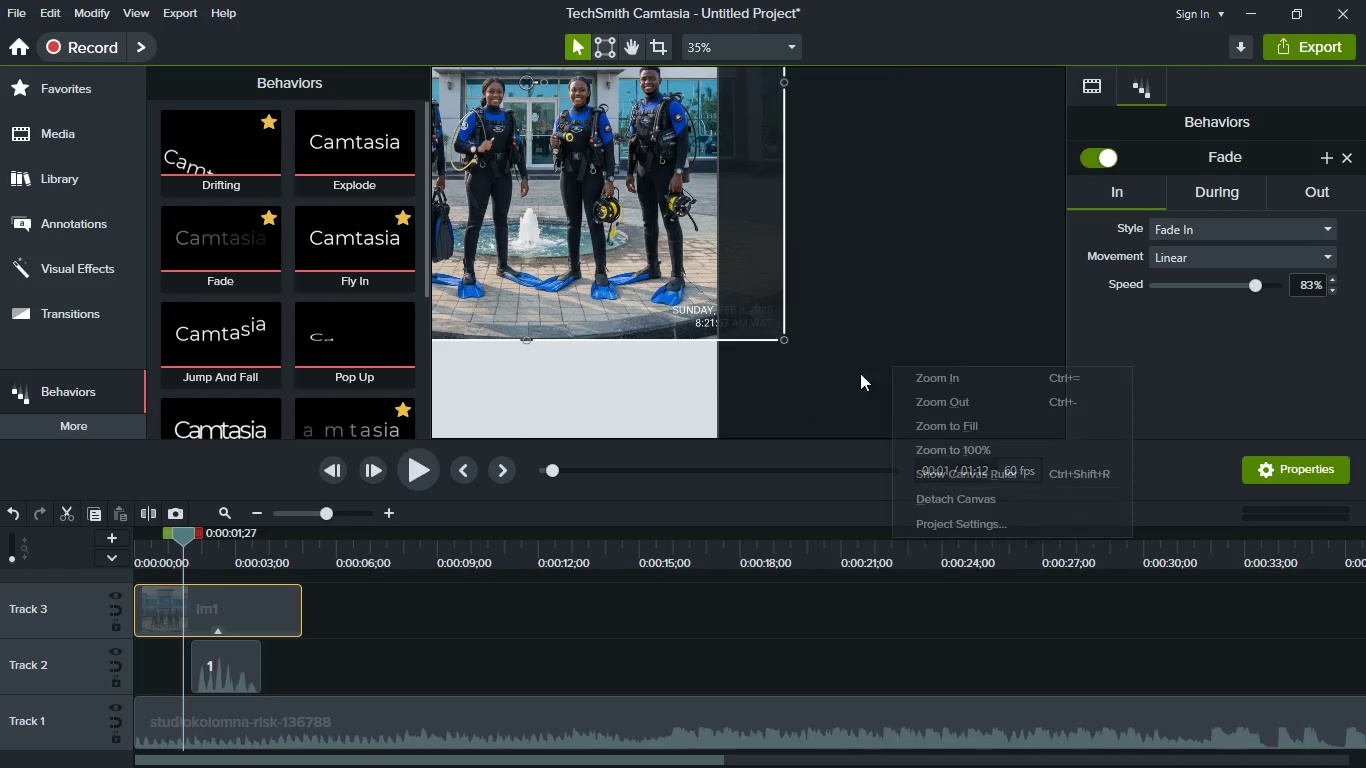 
left_click([816, 363])
 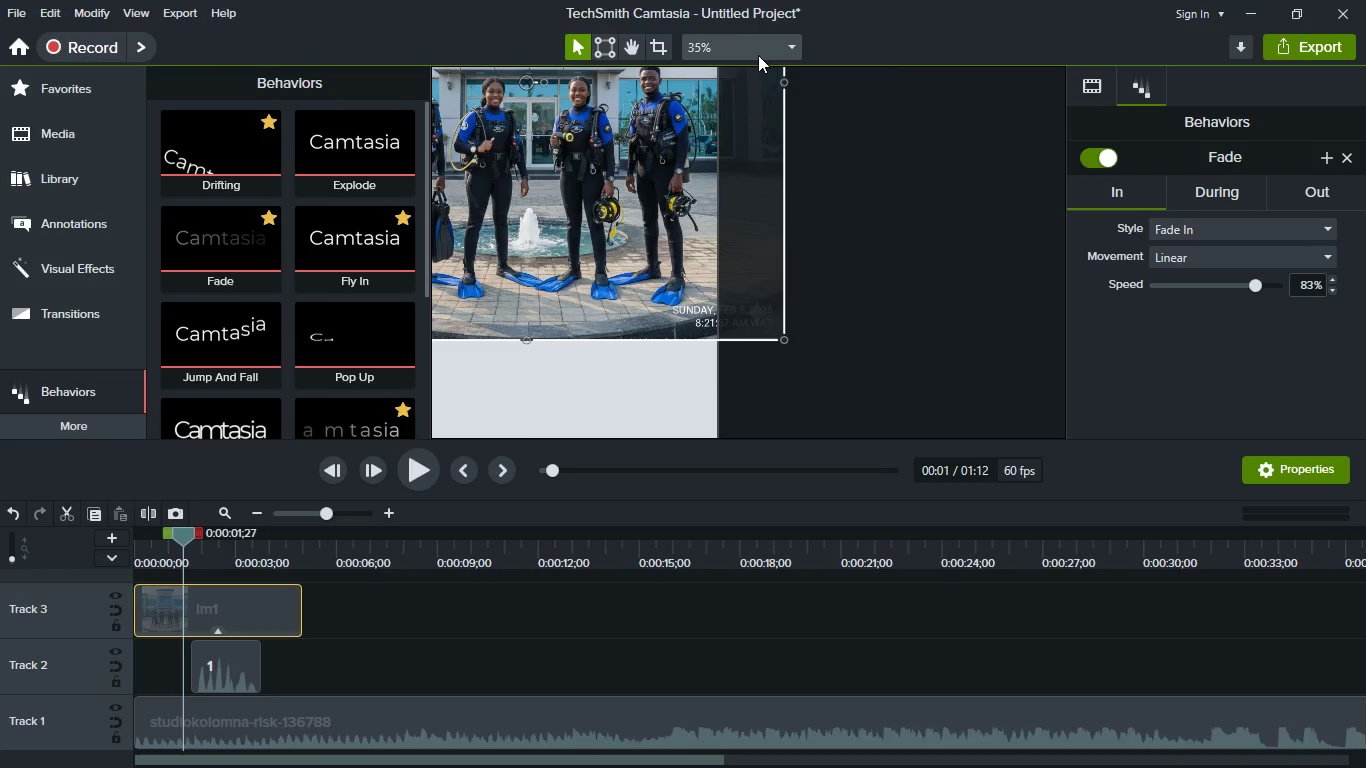 
left_click([756, 55])
 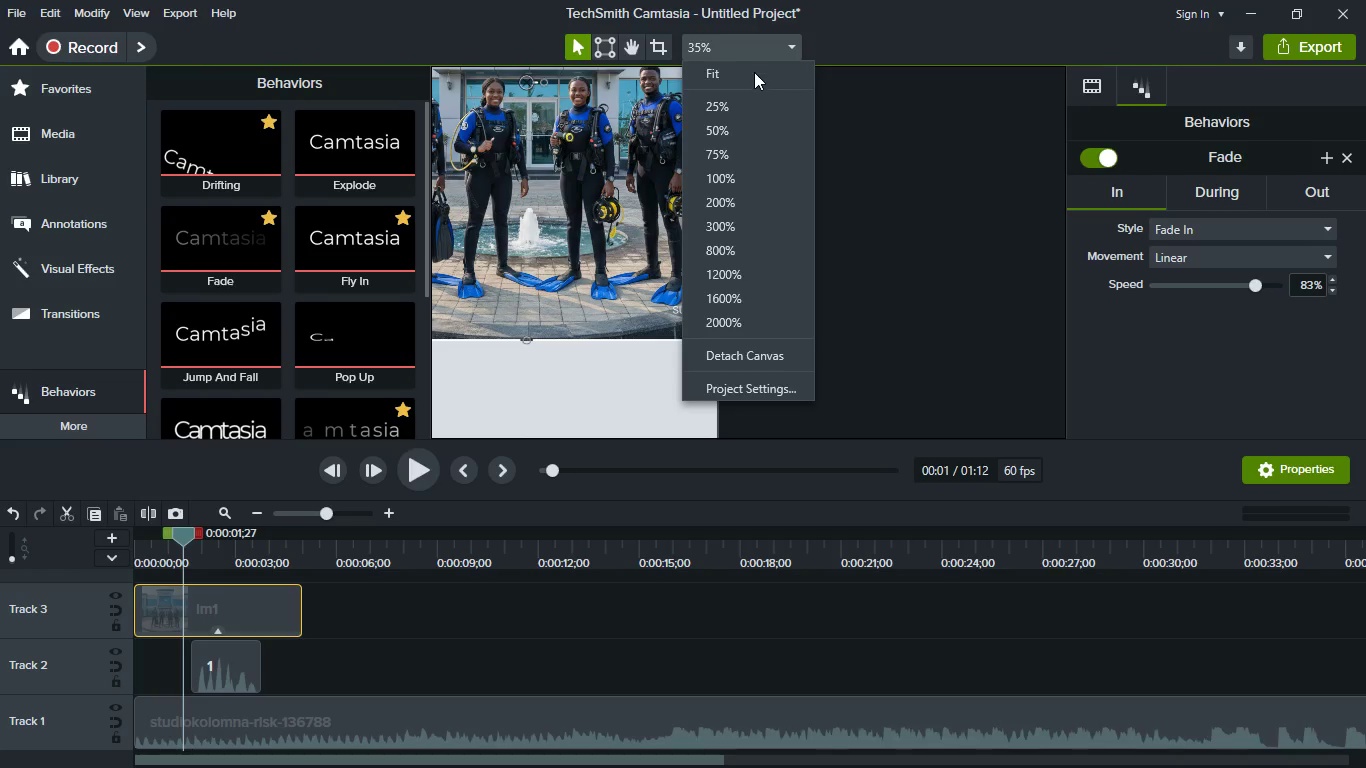 
left_click([754, 72])
 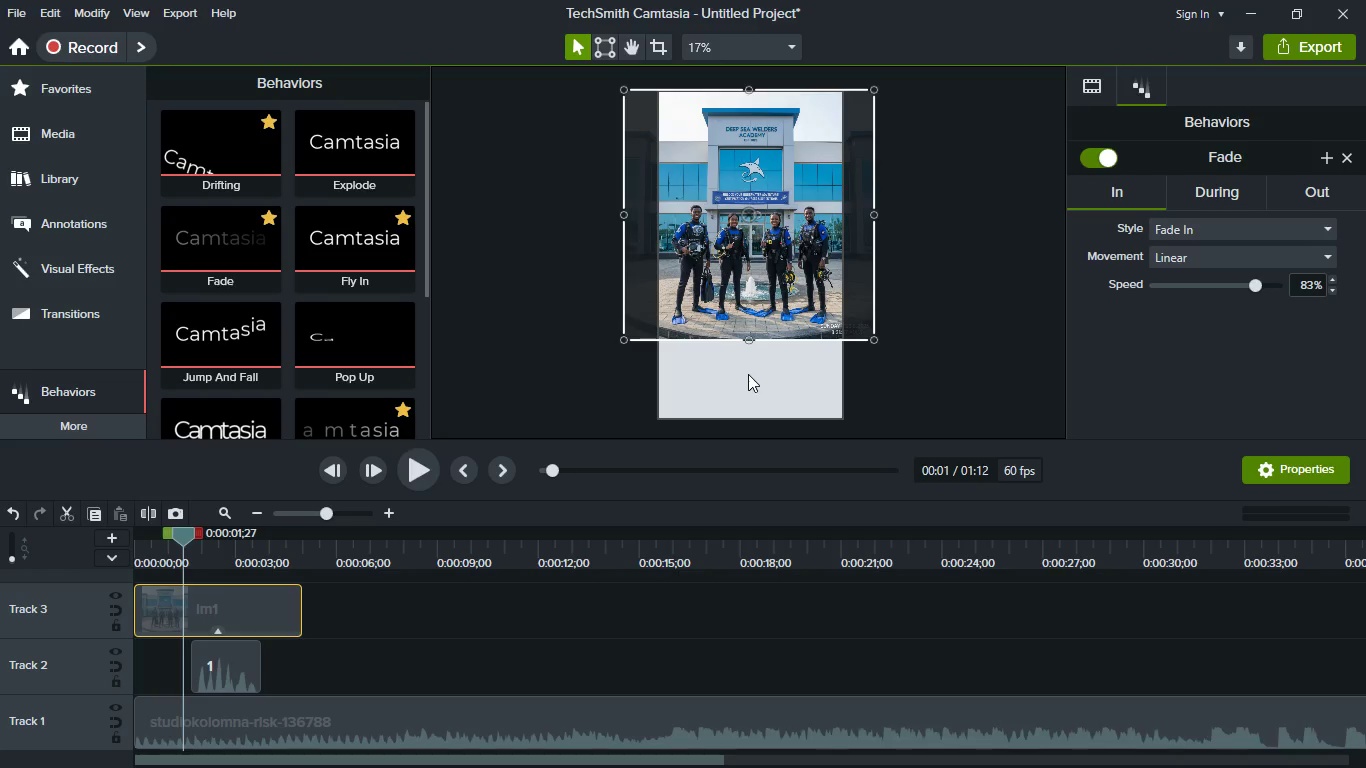 
scroll: coordinate [744, 371], scroll_direction: up, amount: 2.0
 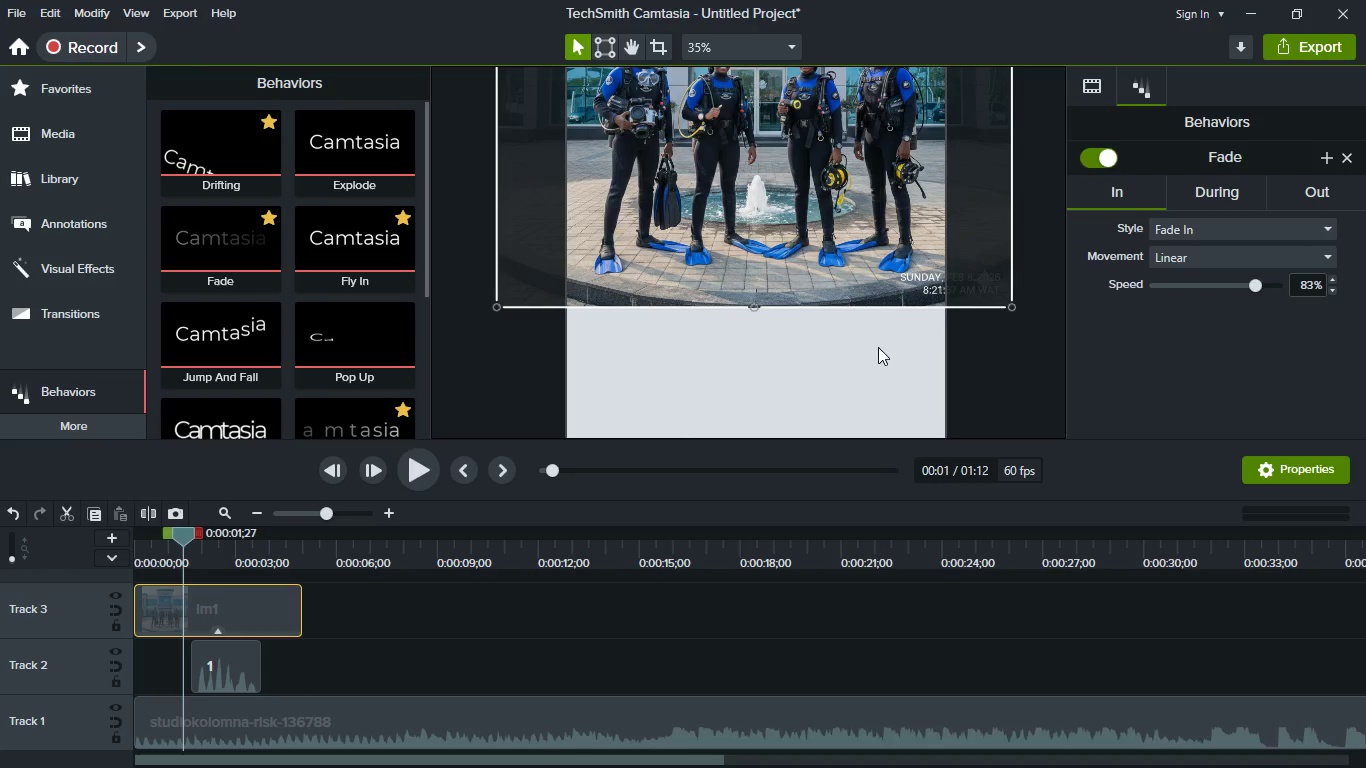 
hold_key(key=Space, duration=1.5)
 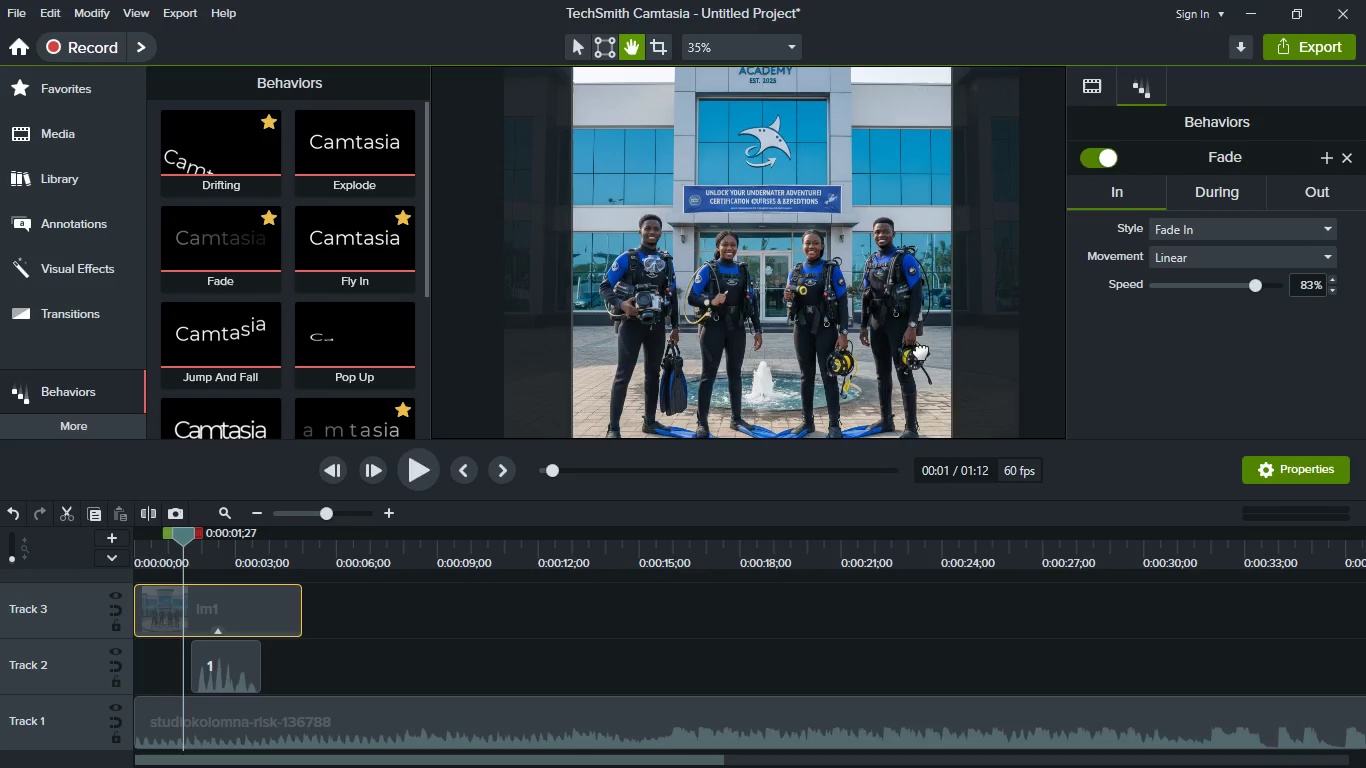 
left_click_drag(start_coordinate=[878, 347], to_coordinate=[878, 439])
 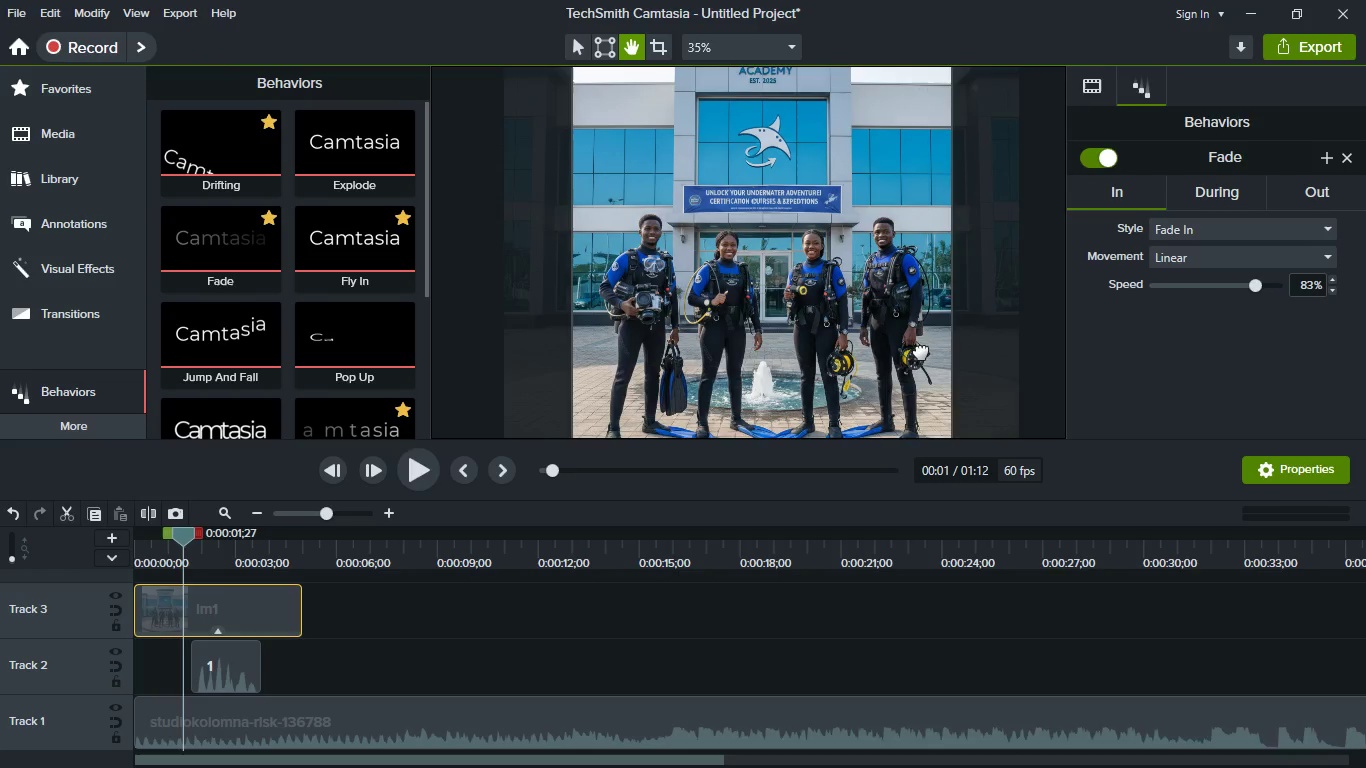 
hold_key(key=Space, duration=1.52)
 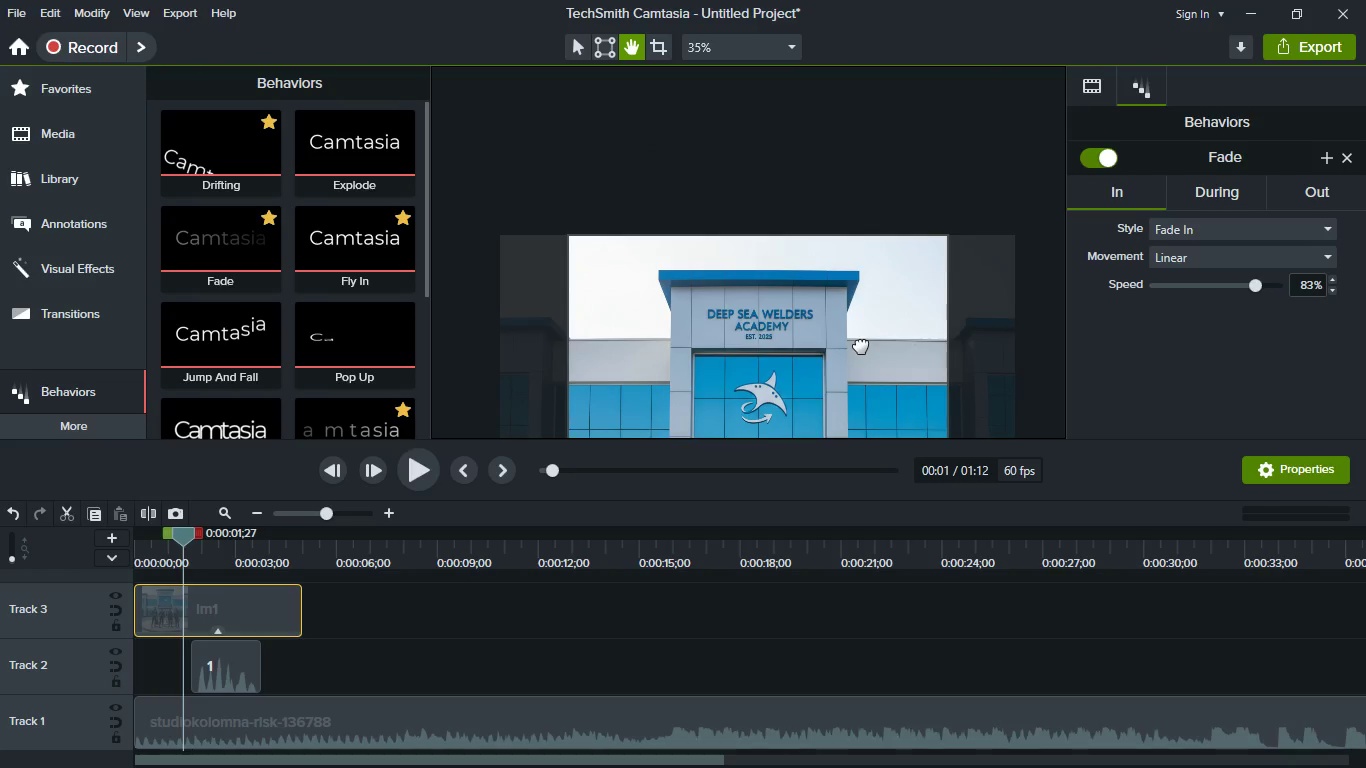 
left_click_drag(start_coordinate=[914, 242], to_coordinate=[913, 419])
 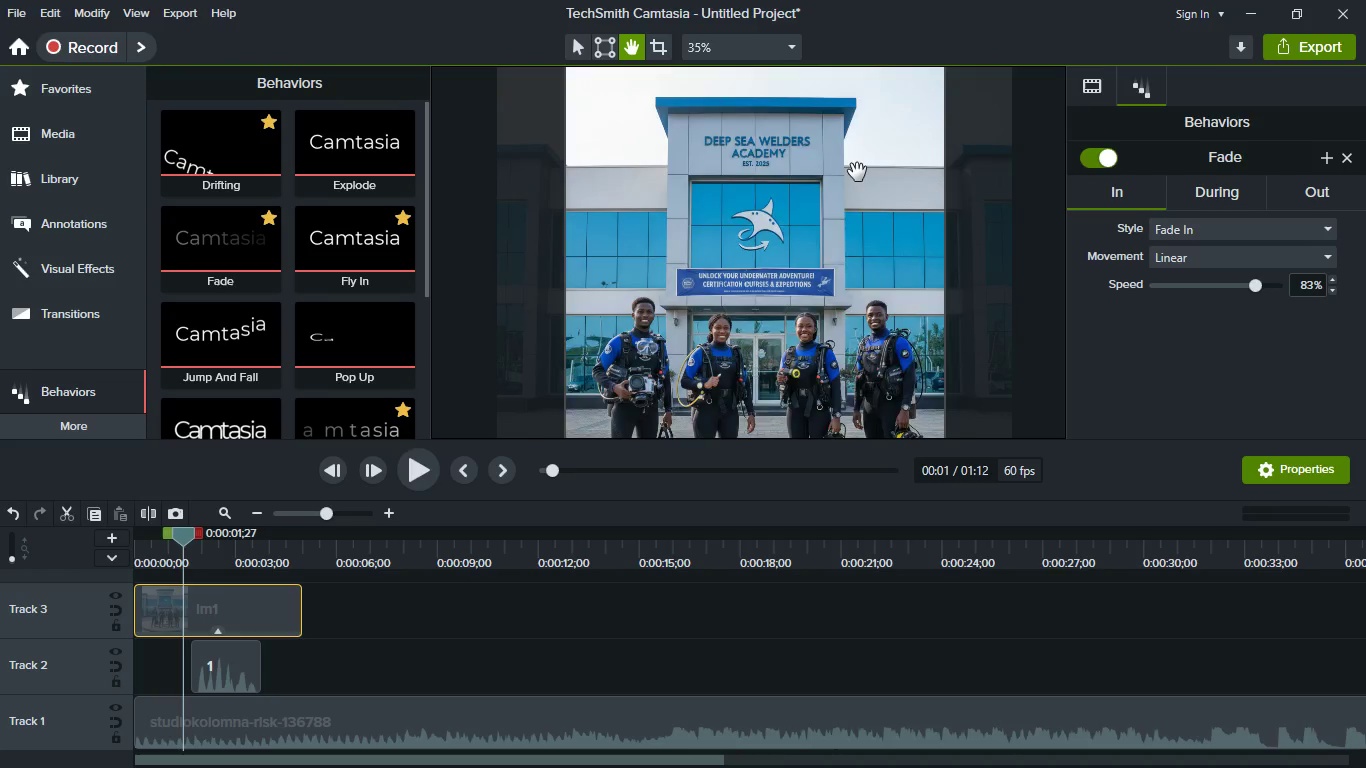 
hold_key(key=Space, duration=1.5)
 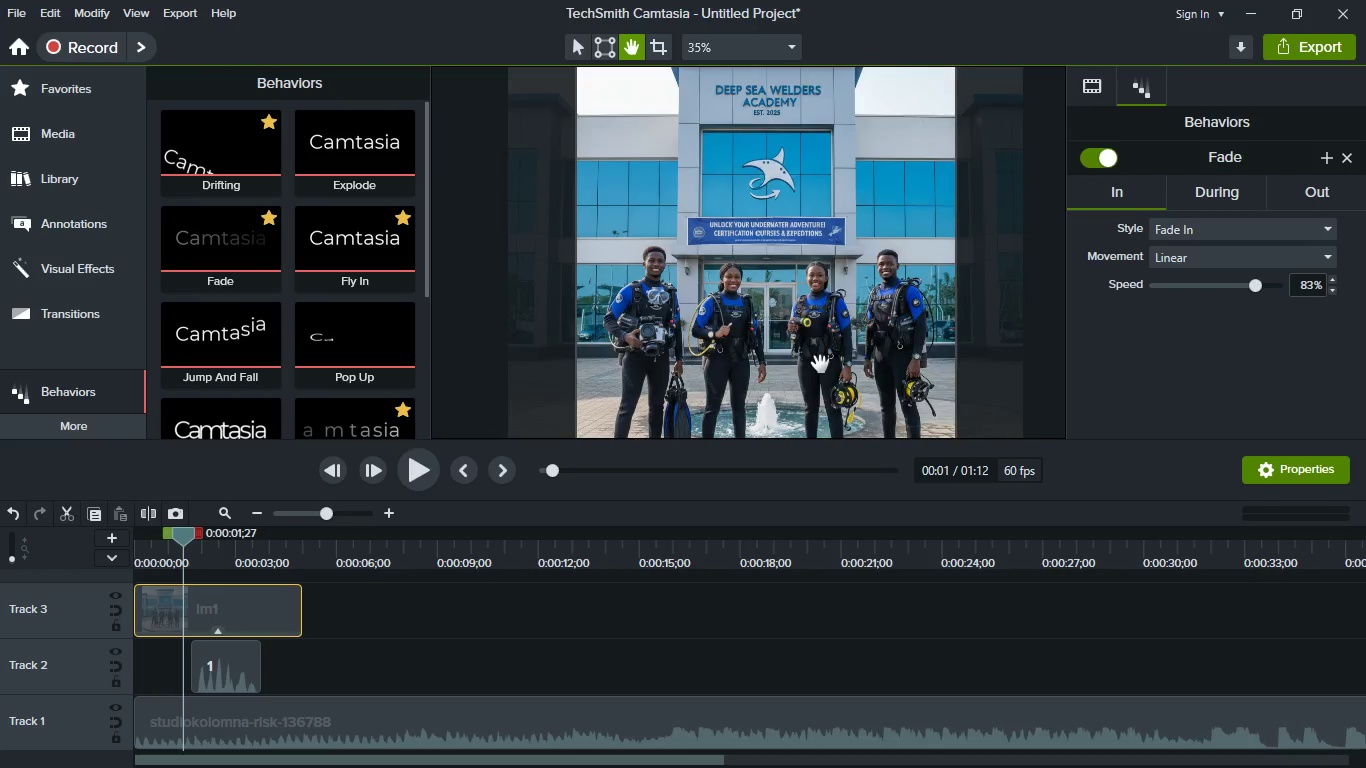 
left_click_drag(start_coordinate=[857, 171], to_coordinate=[860, 344])
 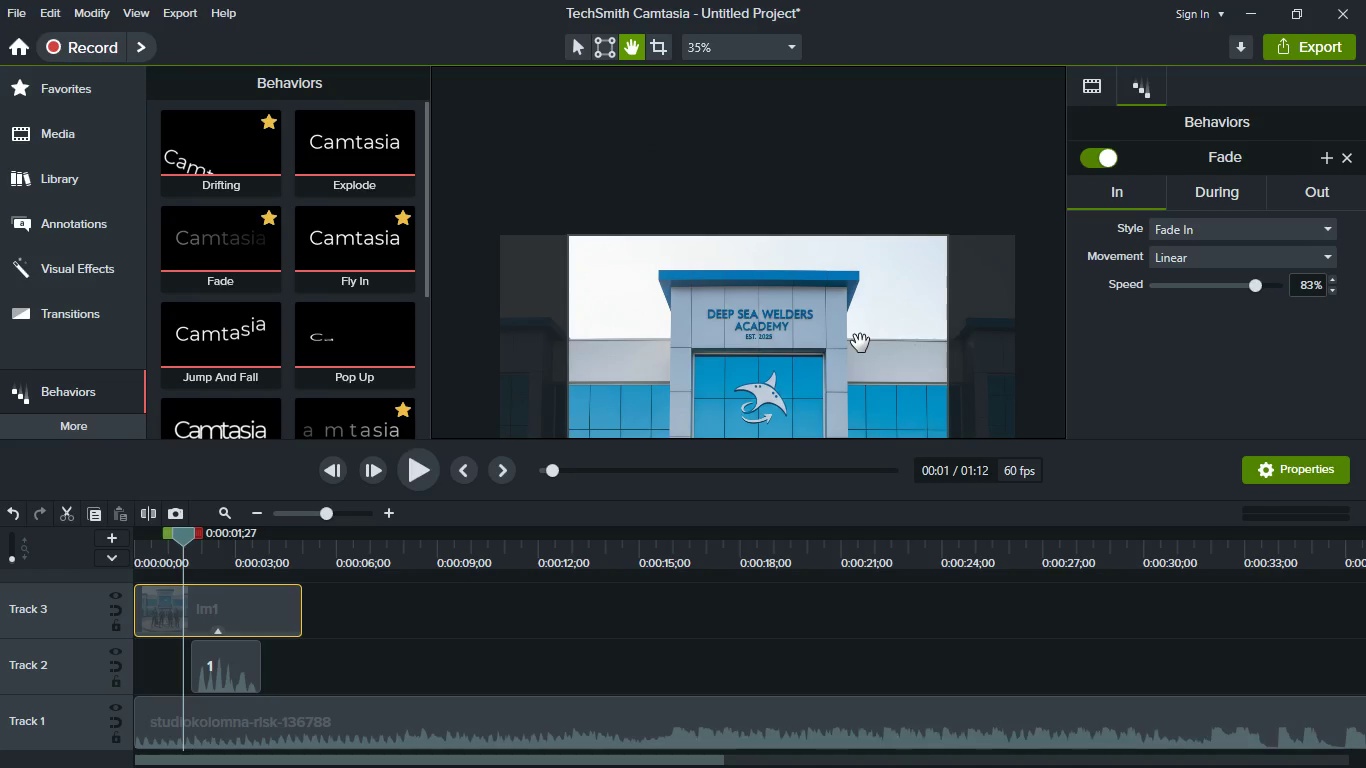 
left_click_drag(start_coordinate=[860, 342], to_coordinate=[868, 118])
 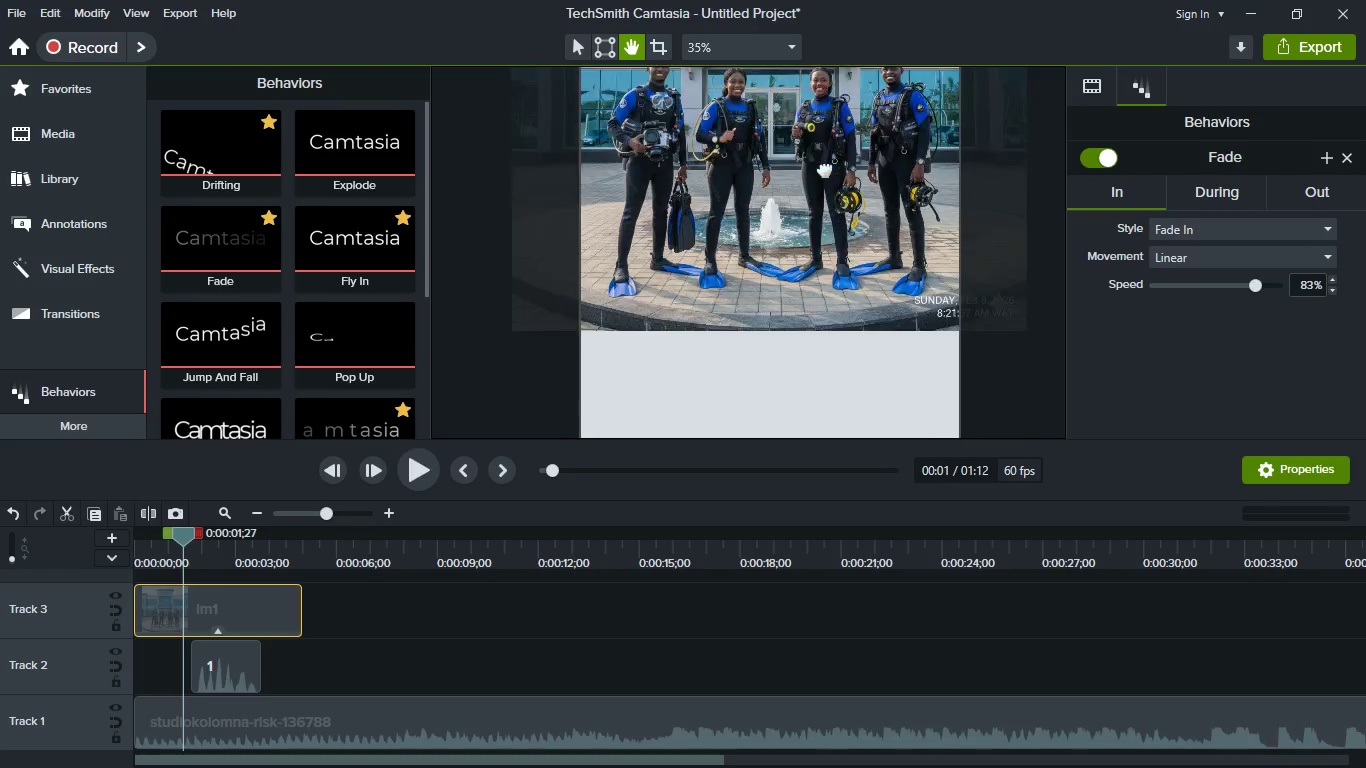 
hold_key(key=Space, duration=1.45)
 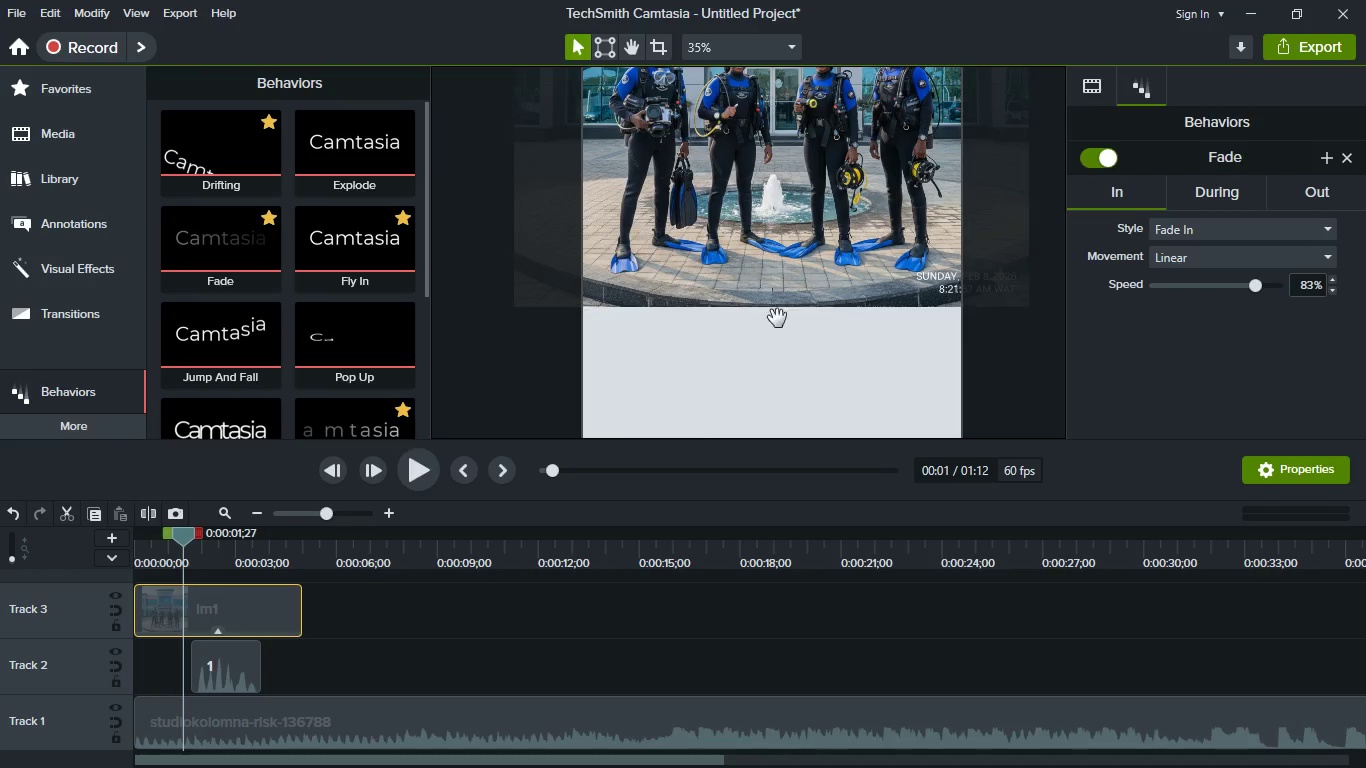 
left_click_drag(start_coordinate=[820, 363], to_coordinate=[826, 144])
 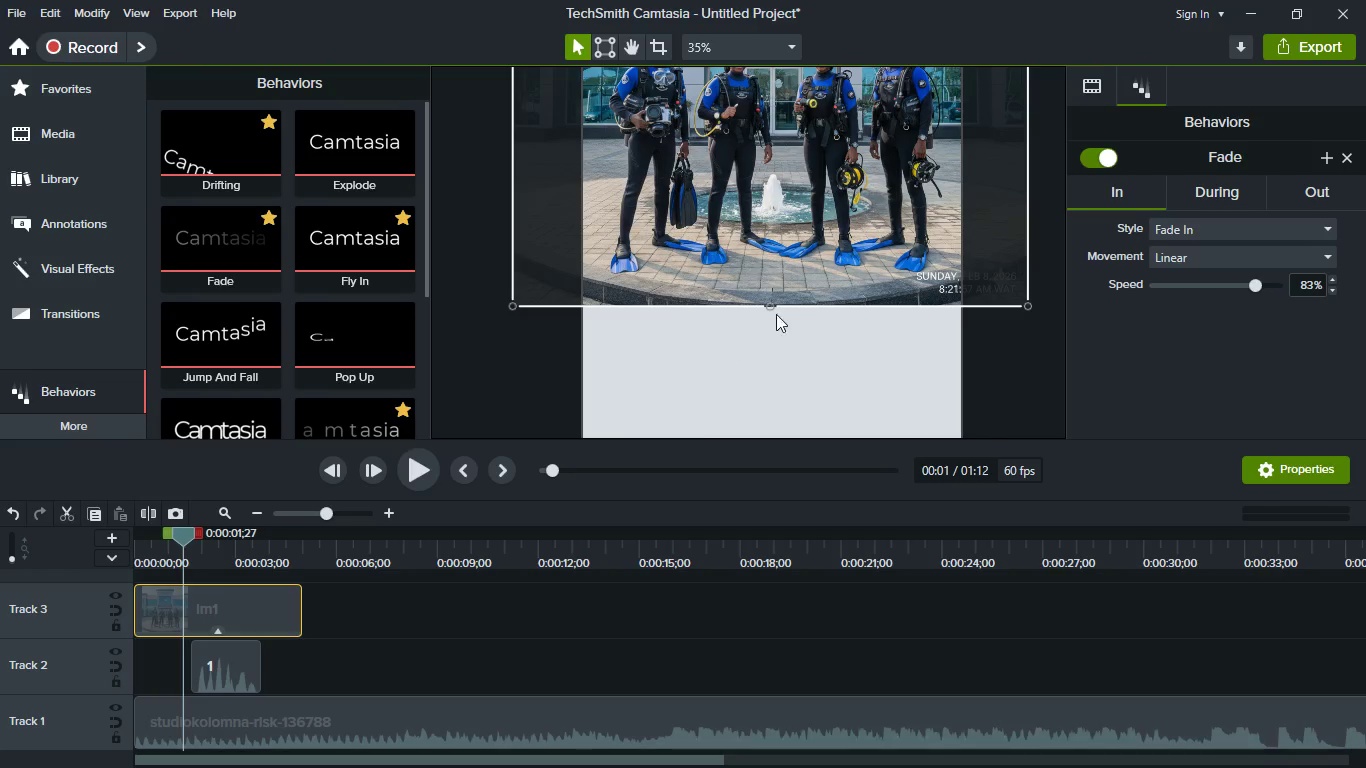 
hold_key(key=Space, duration=1.27)
 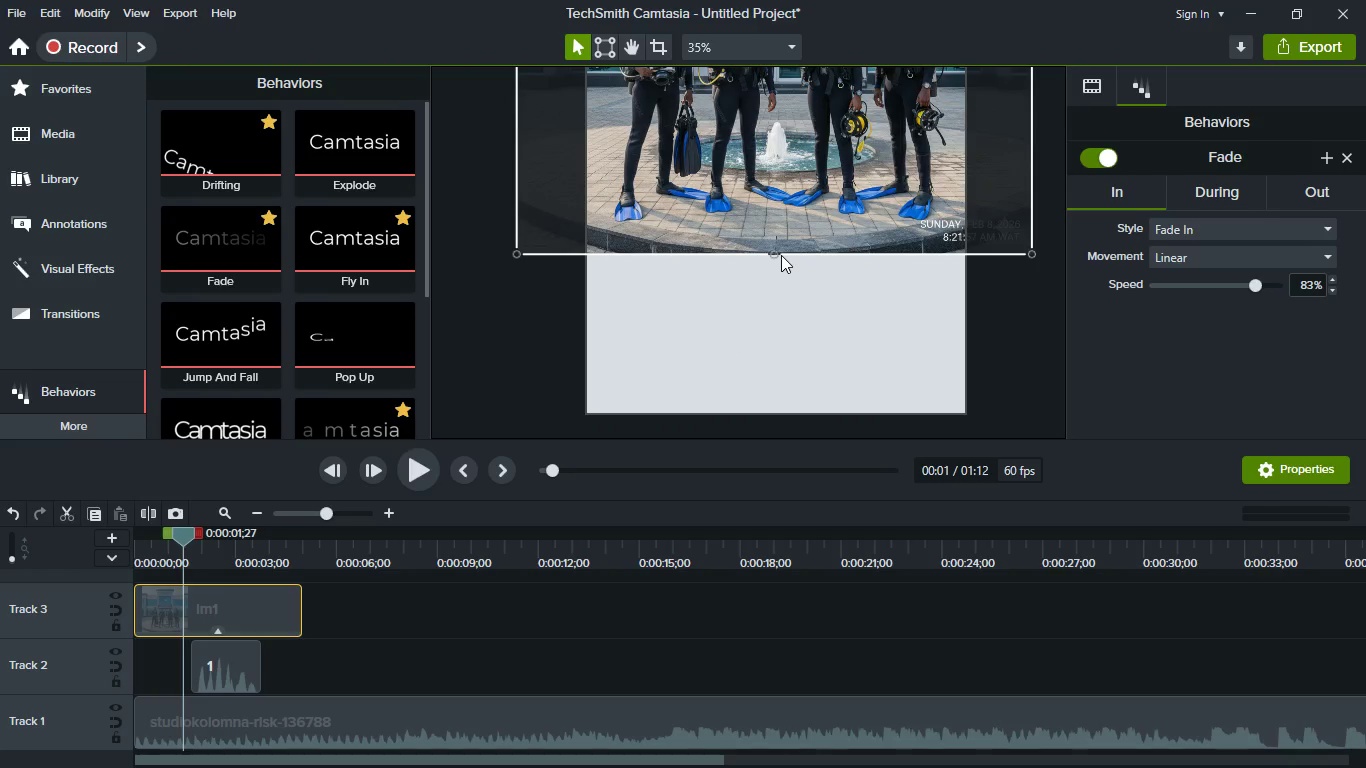 
left_click_drag(start_coordinate=[780, 281], to_coordinate=[784, 229])
 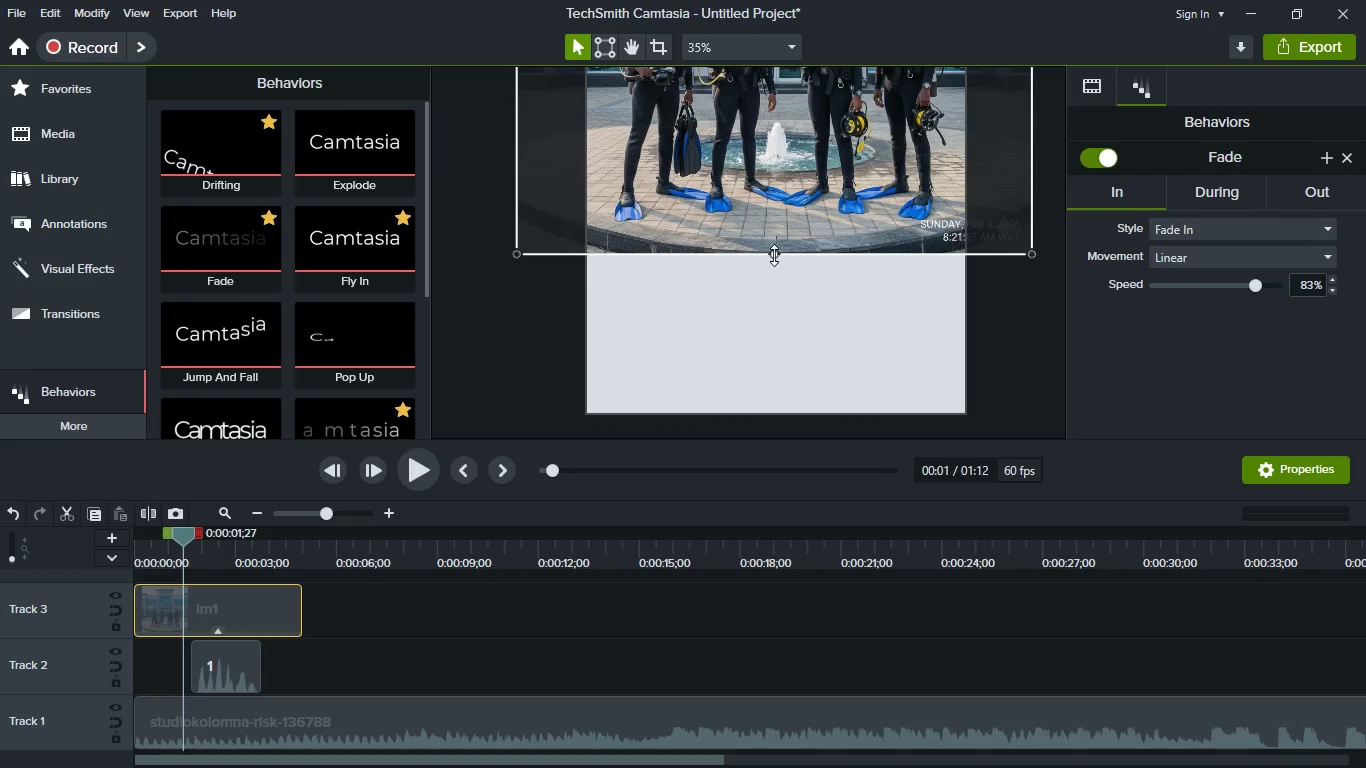 
left_click_drag(start_coordinate=[774, 255], to_coordinate=[785, 404])
 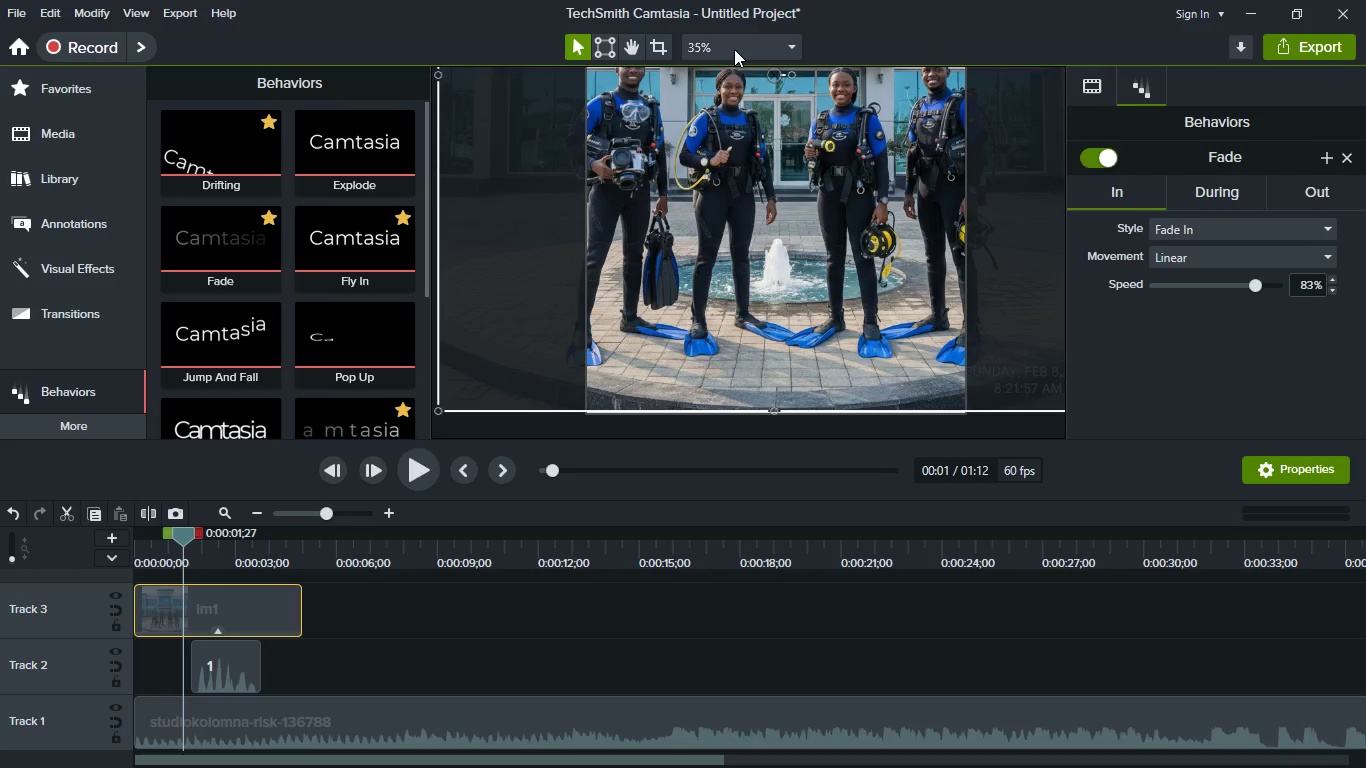 
left_click([735, 42])
 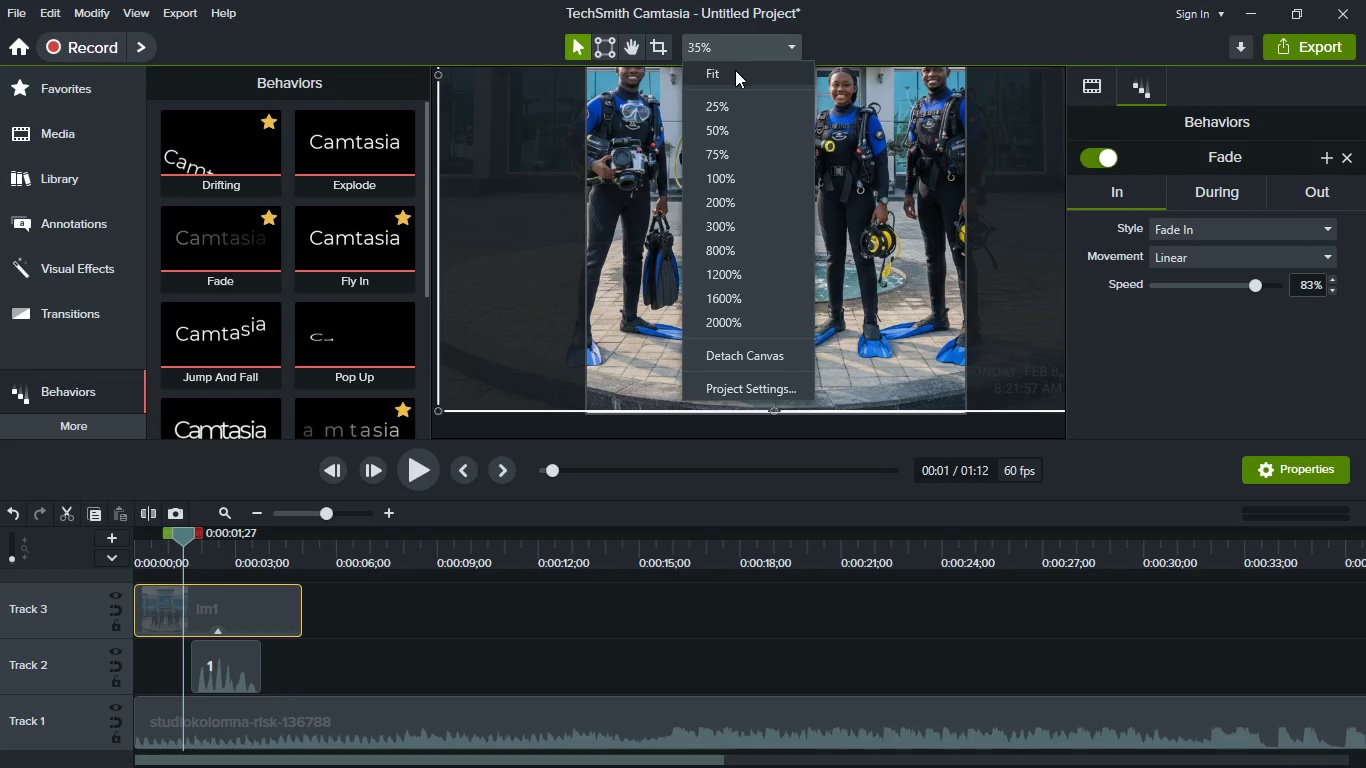 
left_click([735, 70])
 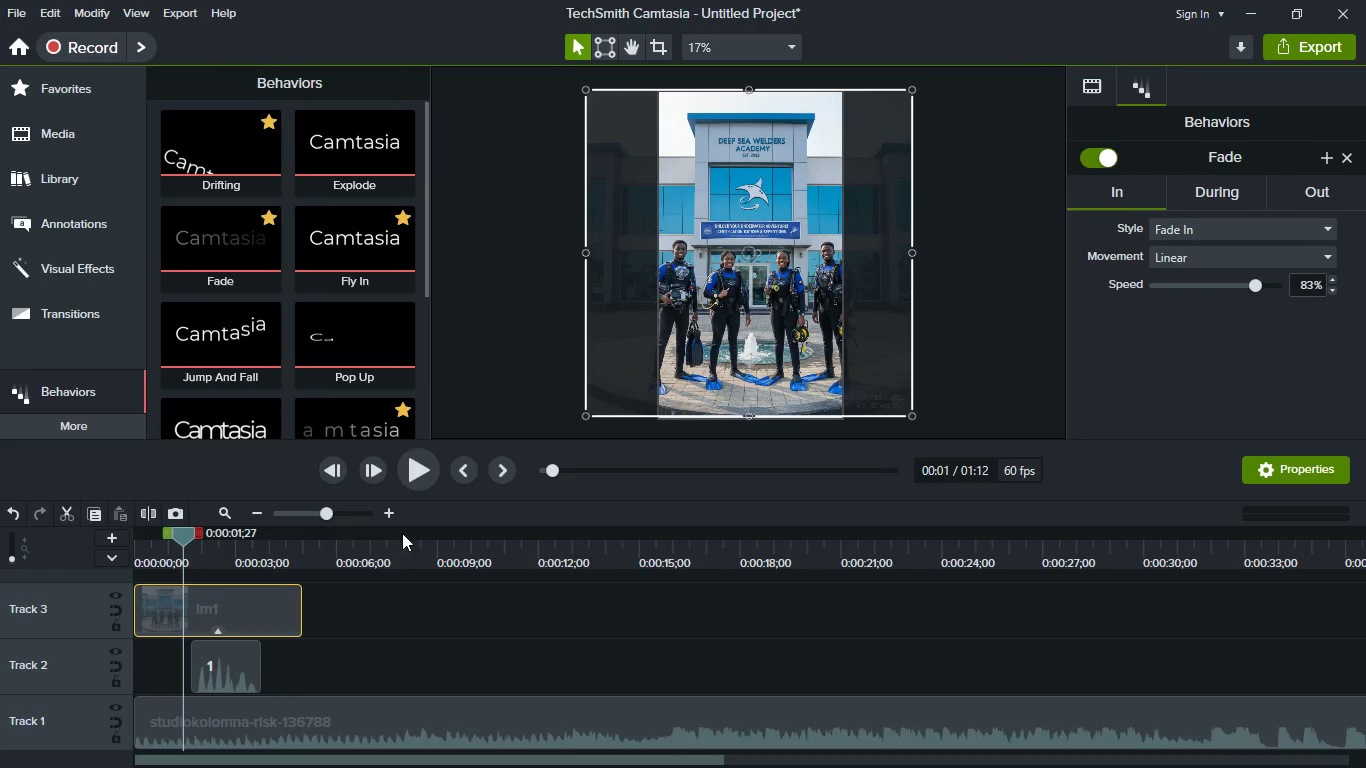 
left_click_drag(start_coordinate=[182, 540], to_coordinate=[127, 540])
 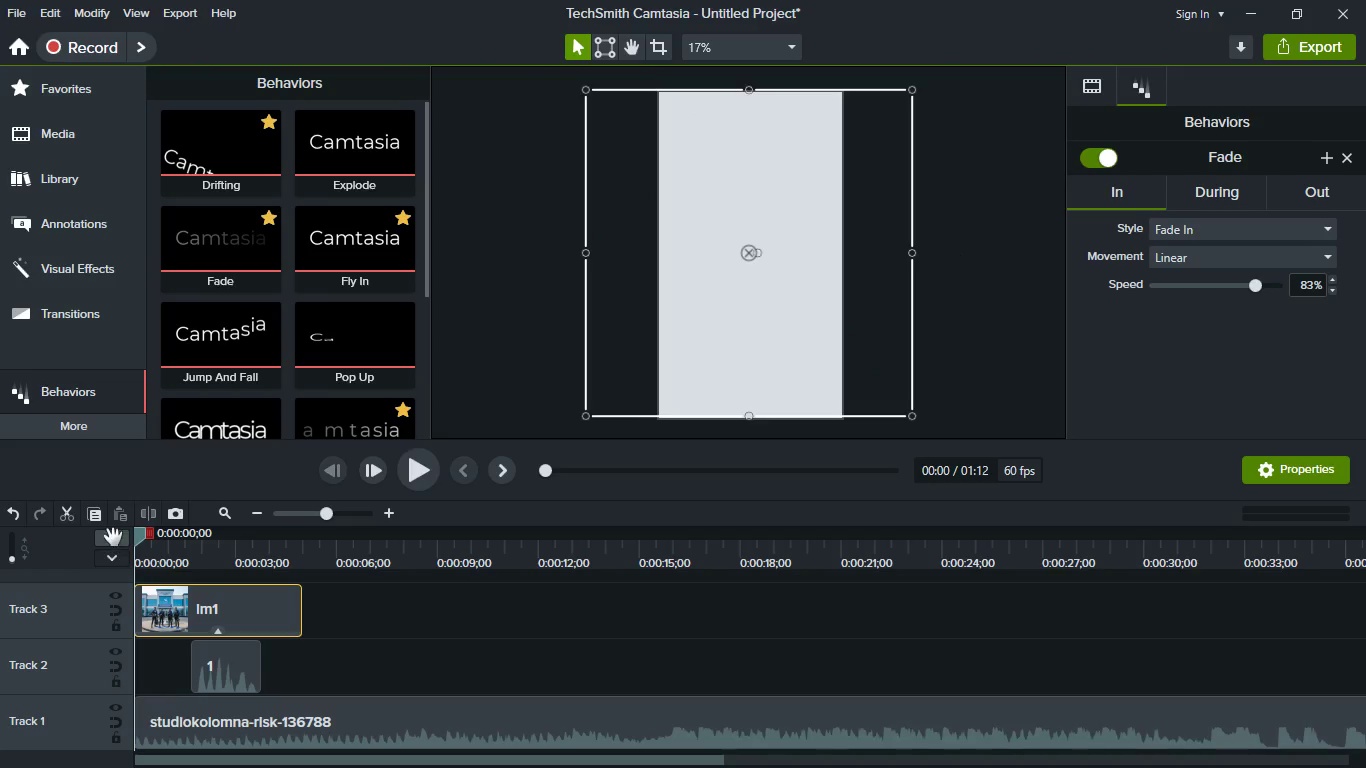 
key(Space)
 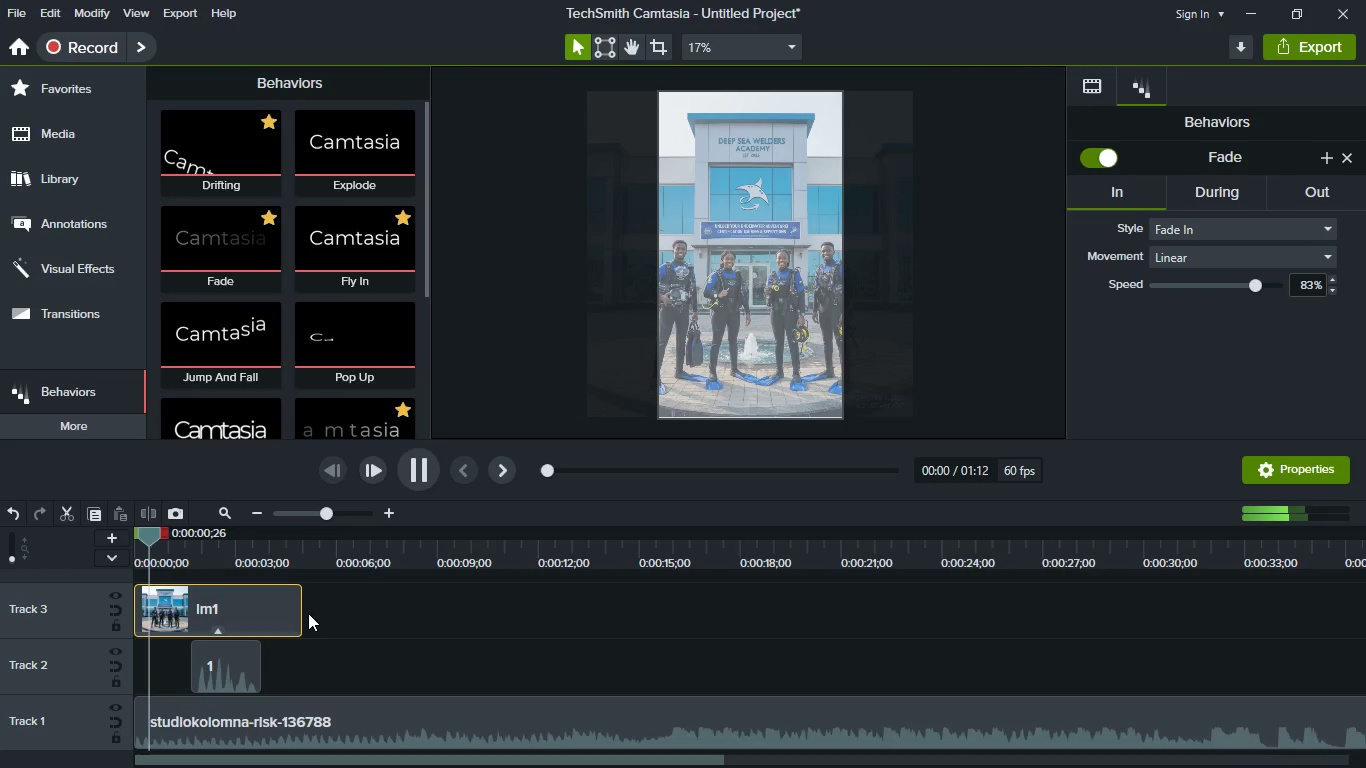 
key(Space)
 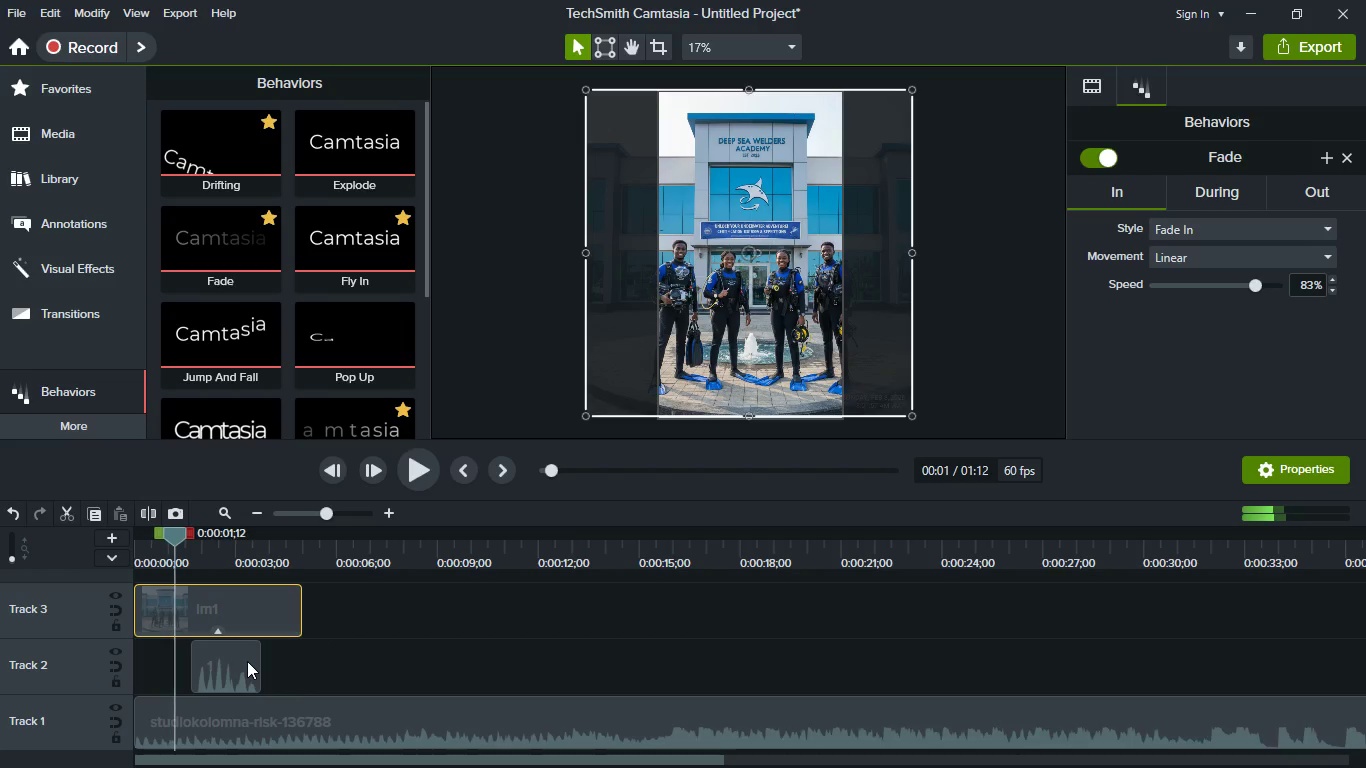 
left_click_drag(start_coordinate=[247, 661], to_coordinate=[235, 661])
 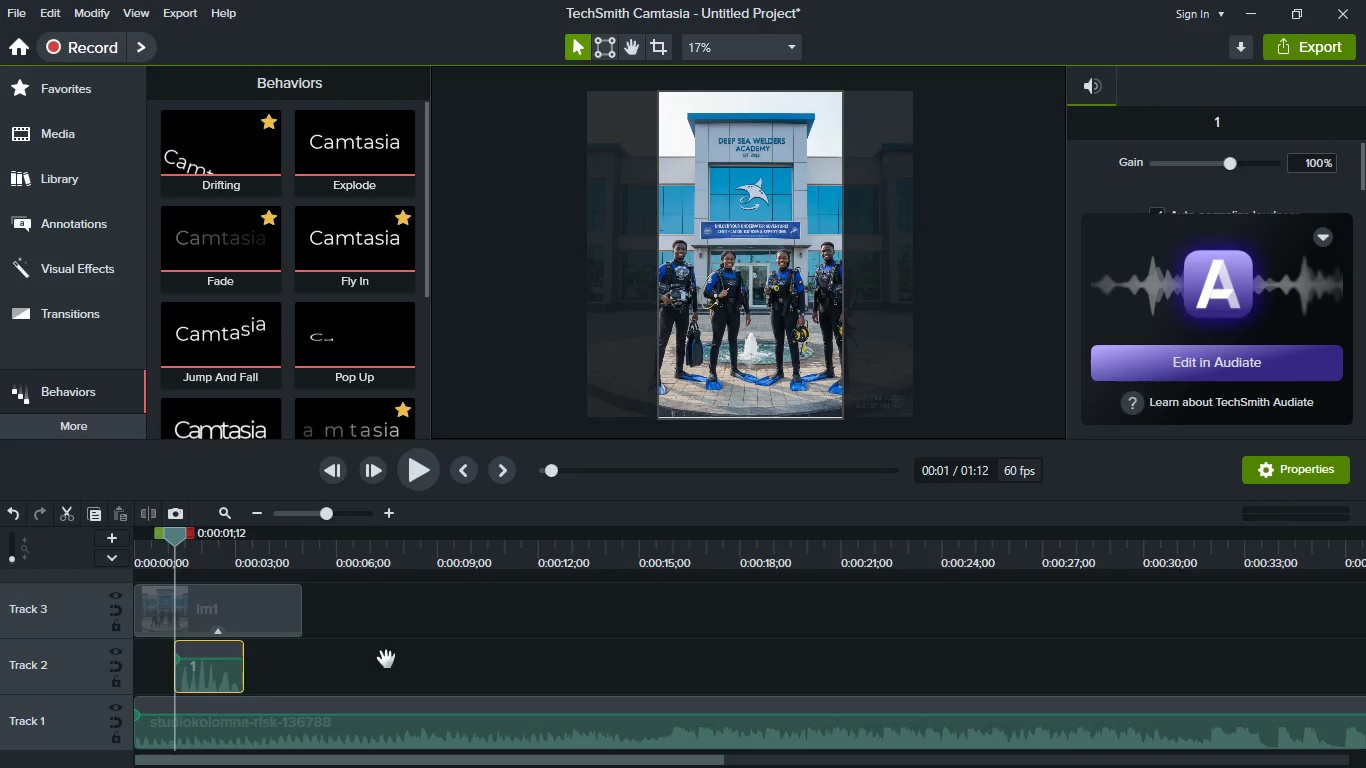 
key(Space)
 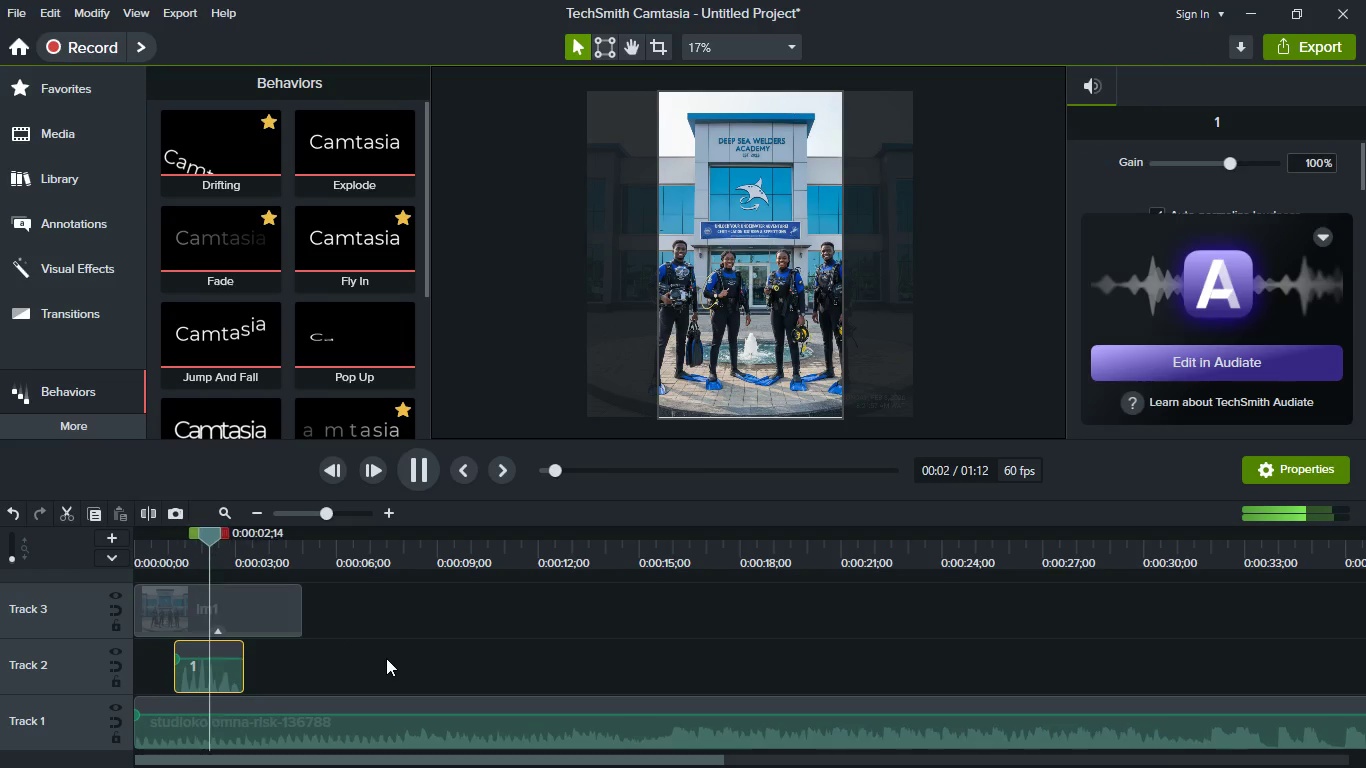 
key(Space)
 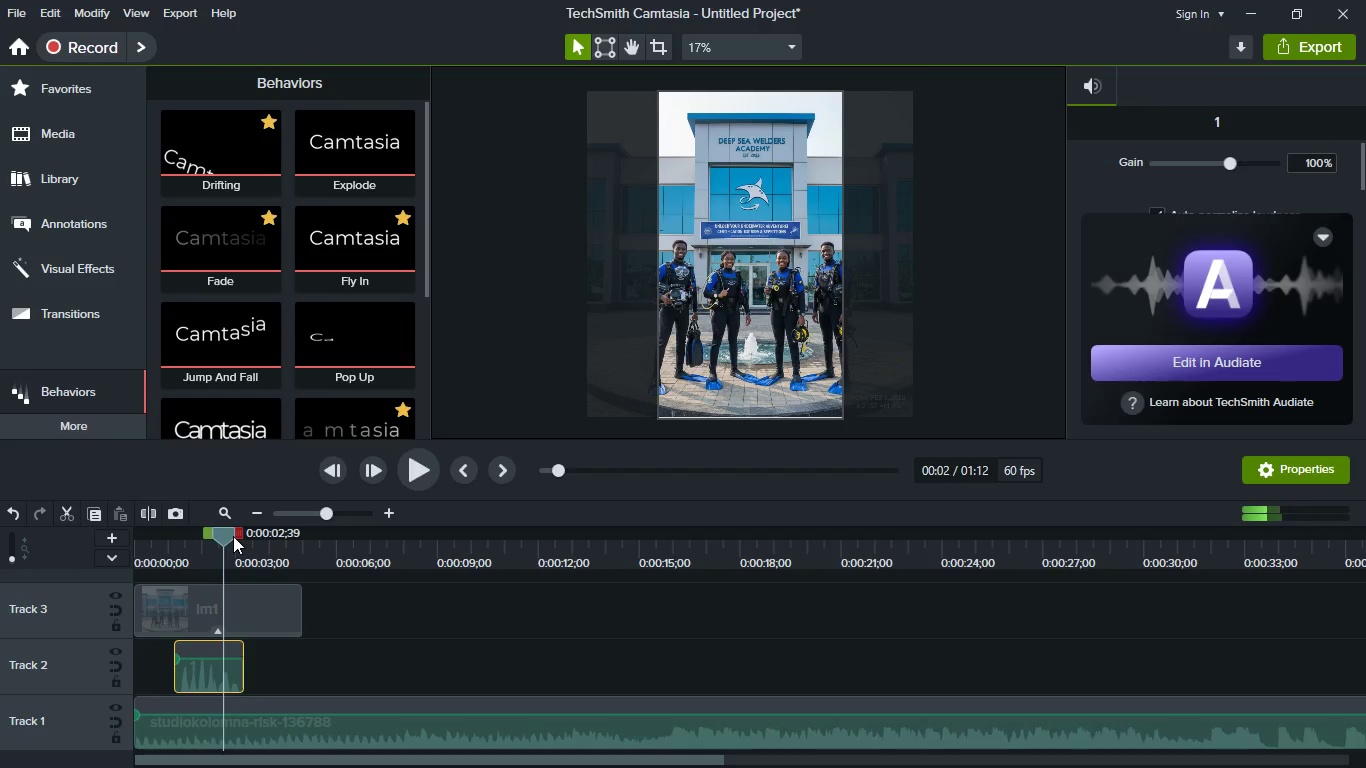 
left_click_drag(start_coordinate=[231, 534], to_coordinate=[139, 536])
 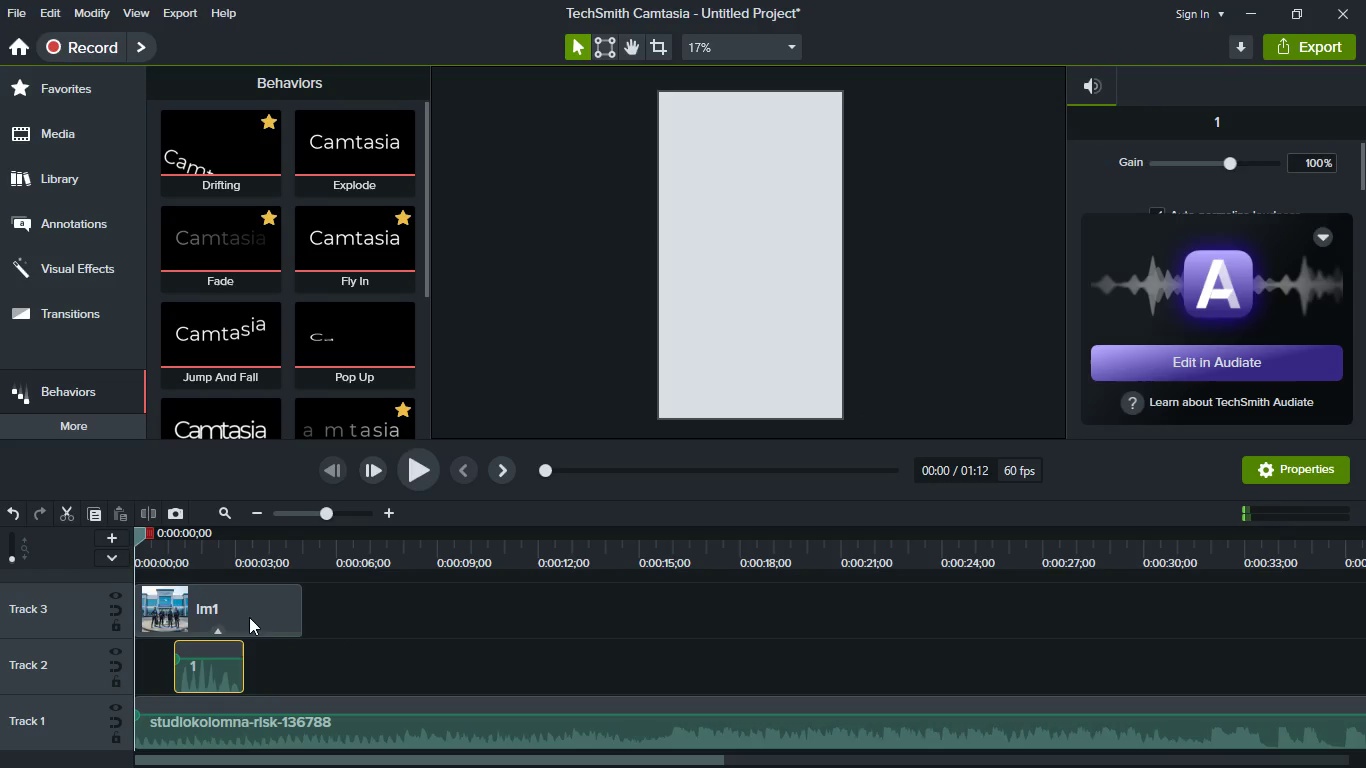 
key(Space)
 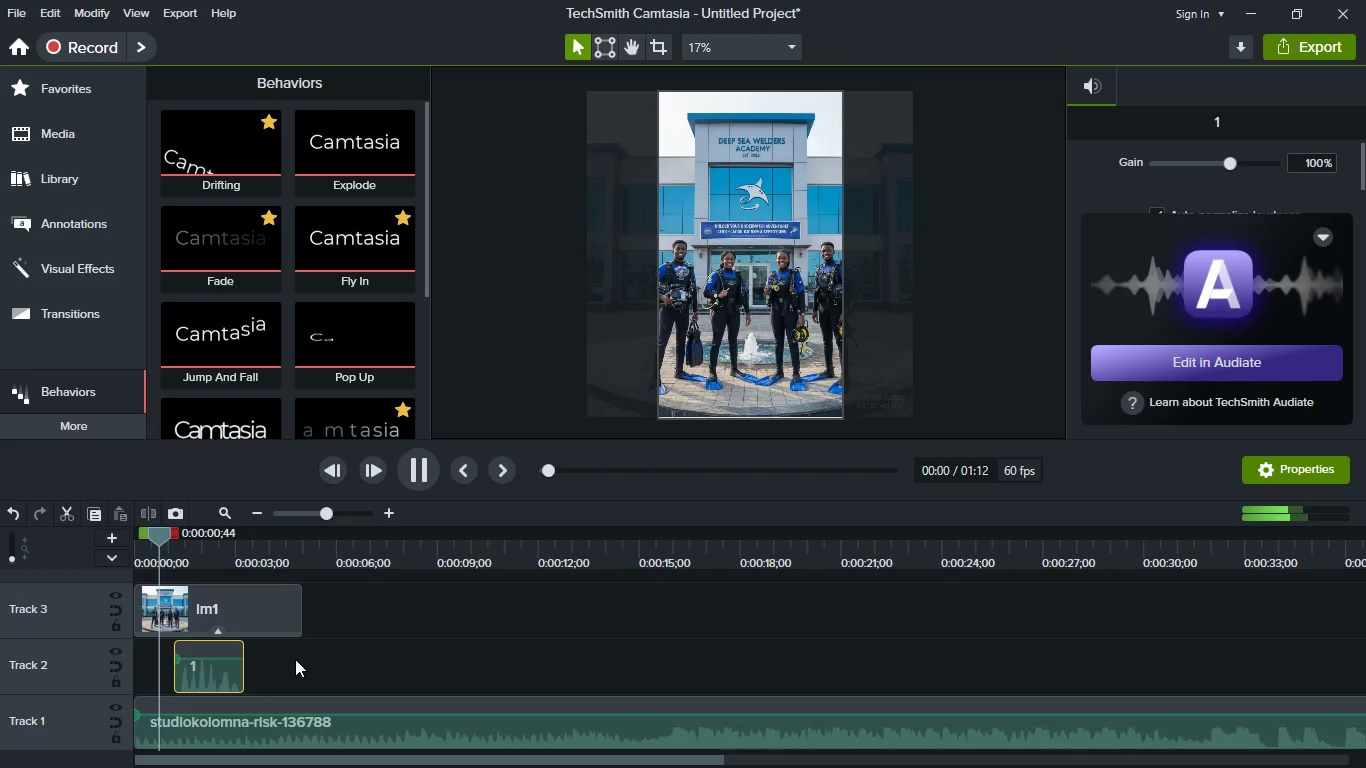 
key(Space)
 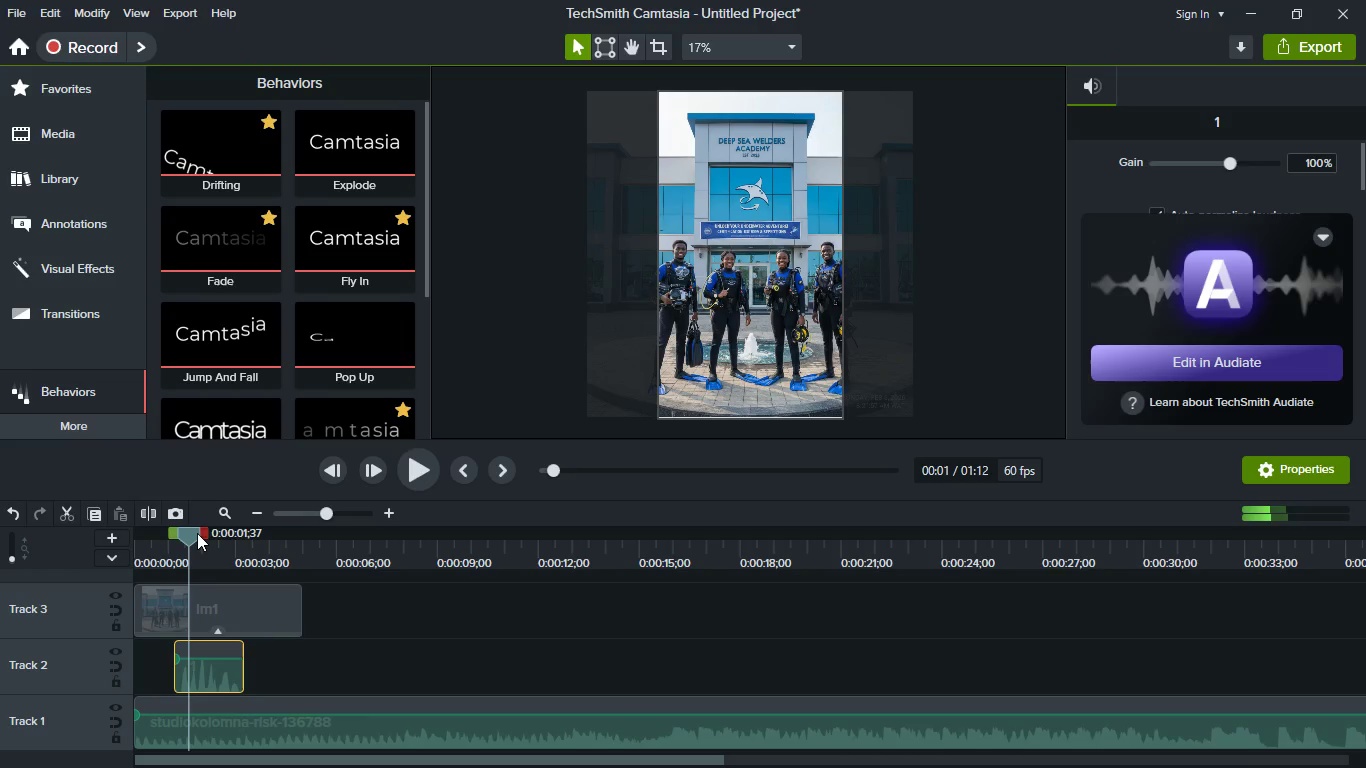 
left_click_drag(start_coordinate=[190, 533], to_coordinate=[176, 531])
 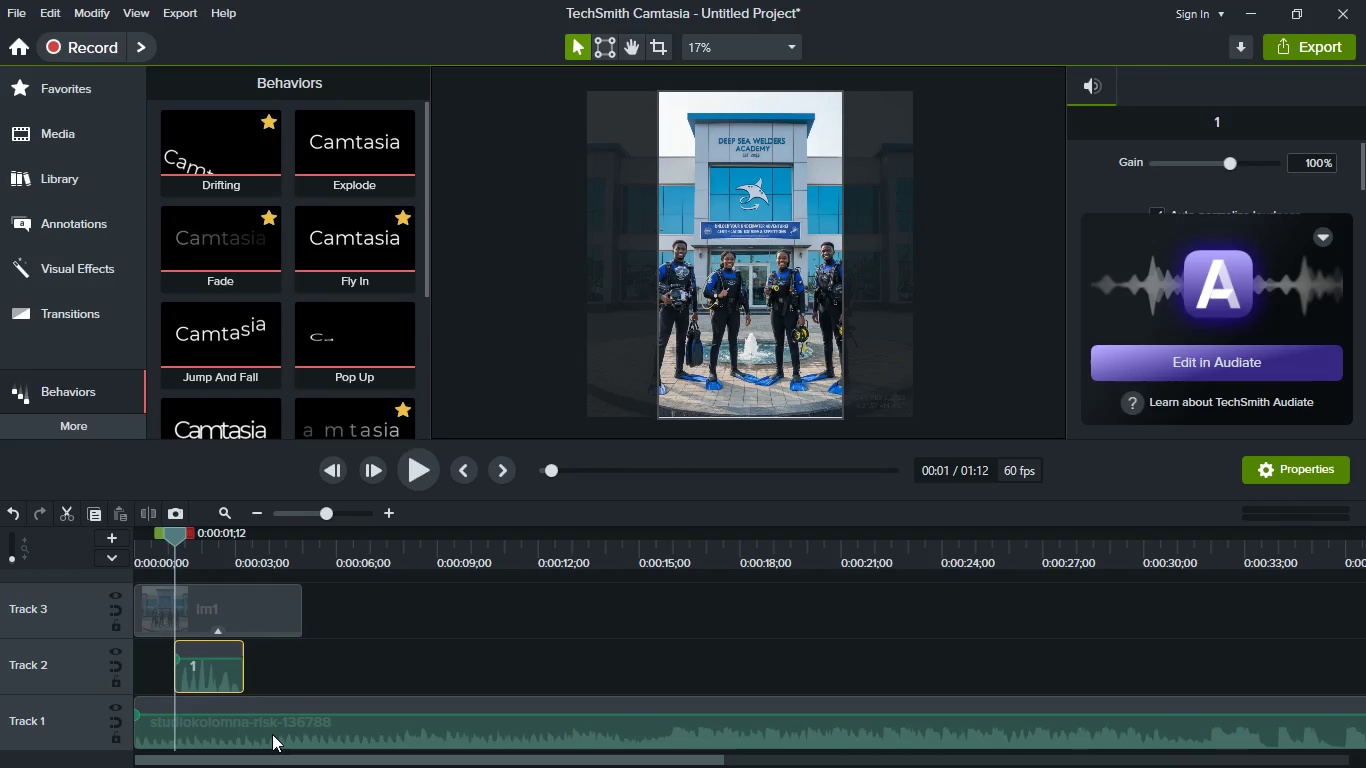 
left_click([272, 733])
 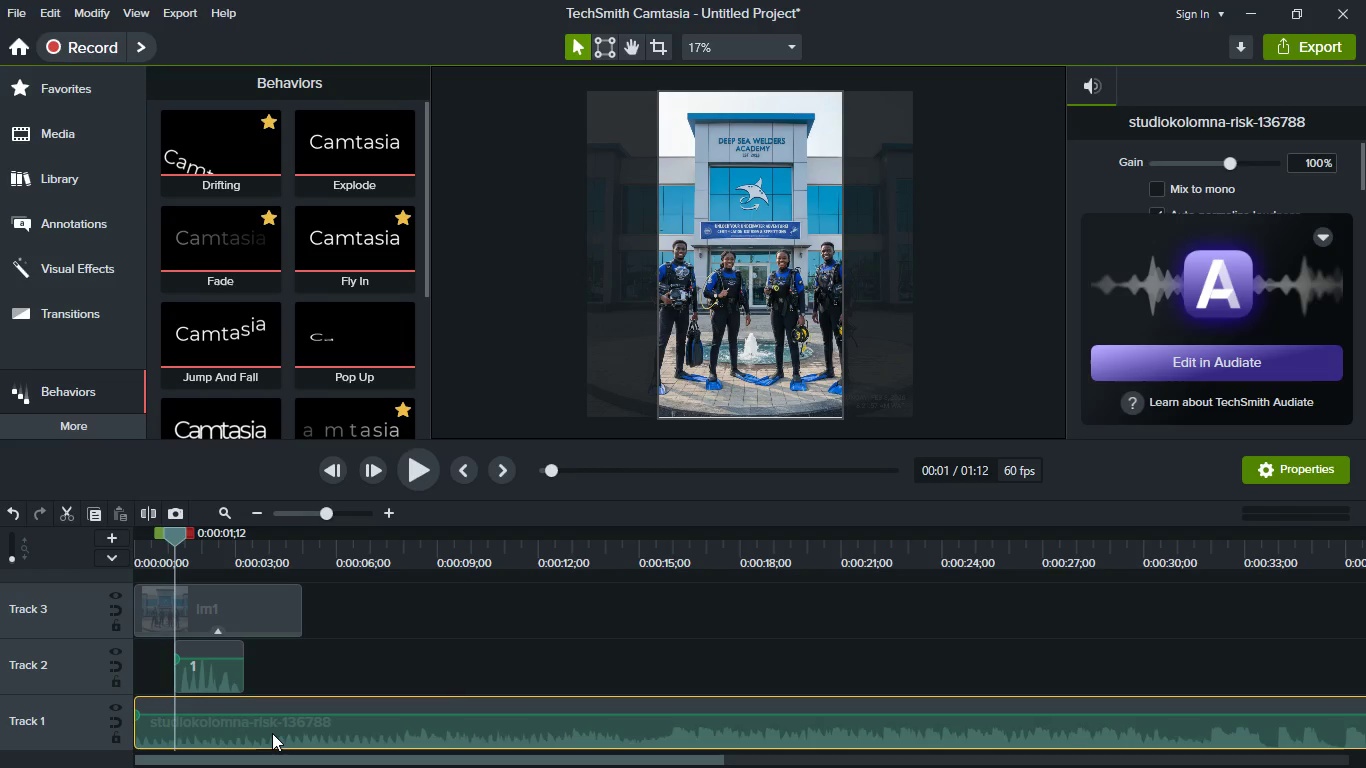 
key(S)
 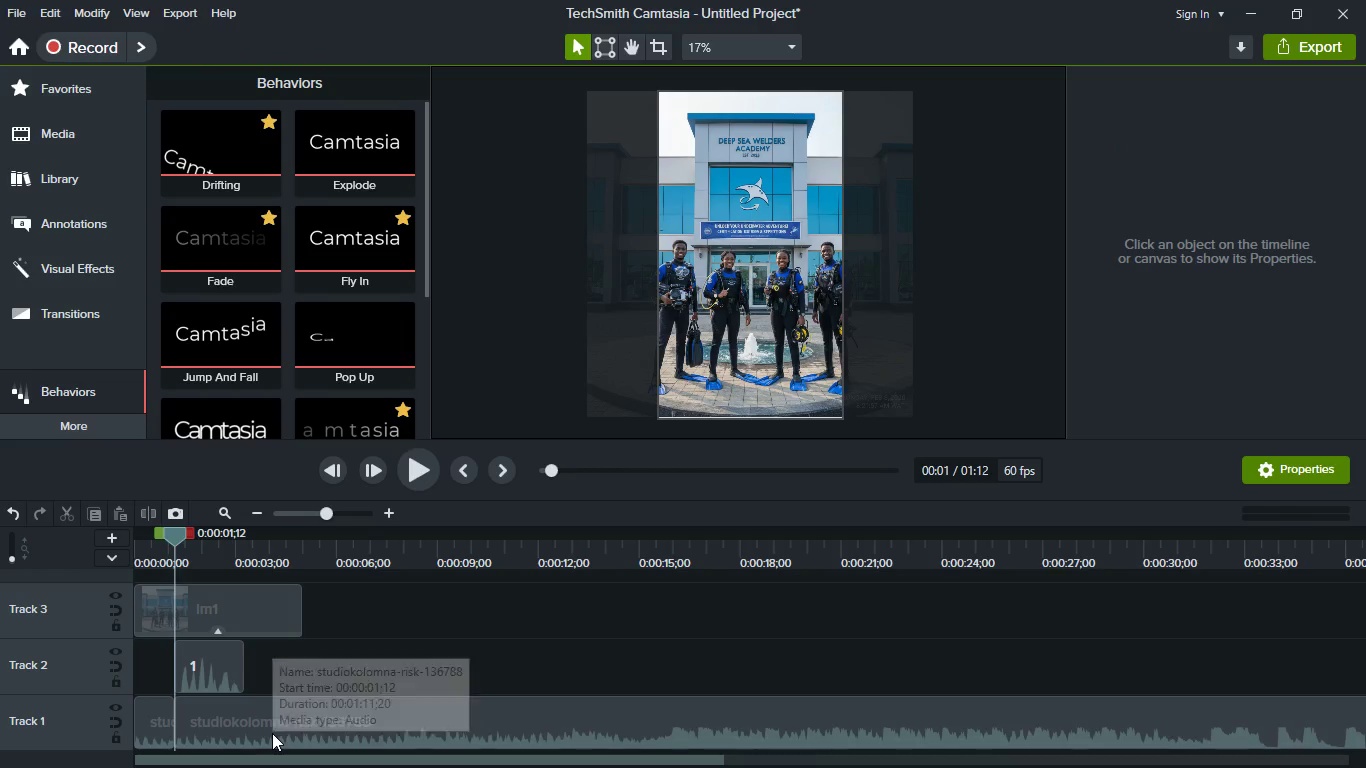 
left_click([272, 730])
 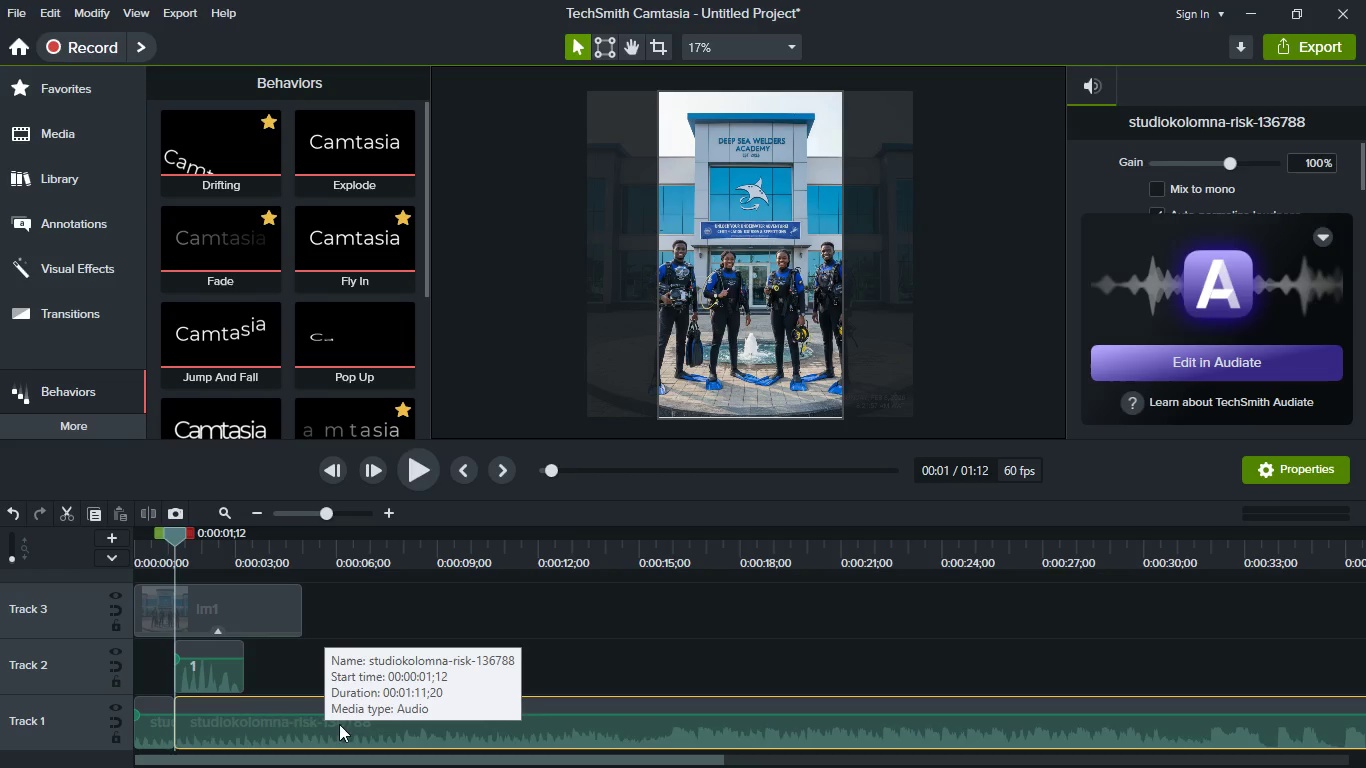 
wait(8.11)
 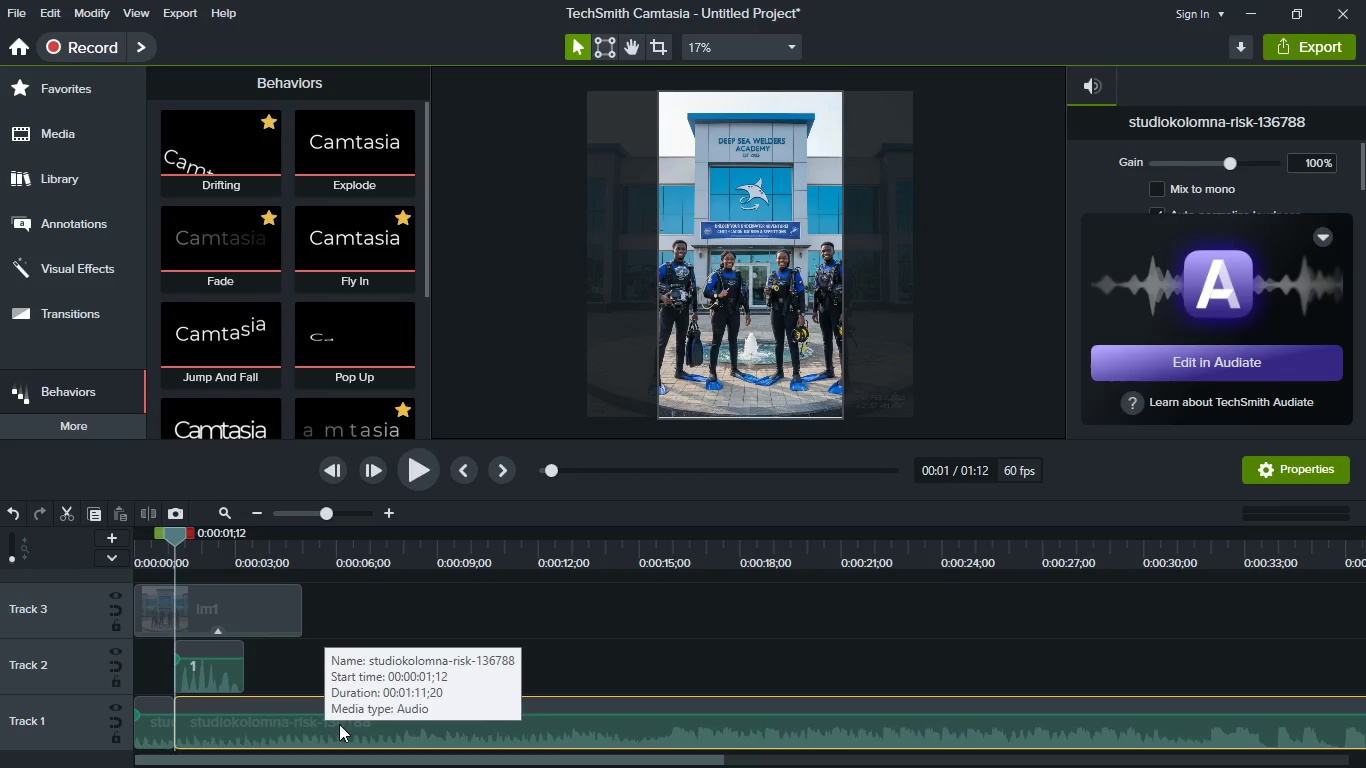 
left_click([295, 731])
 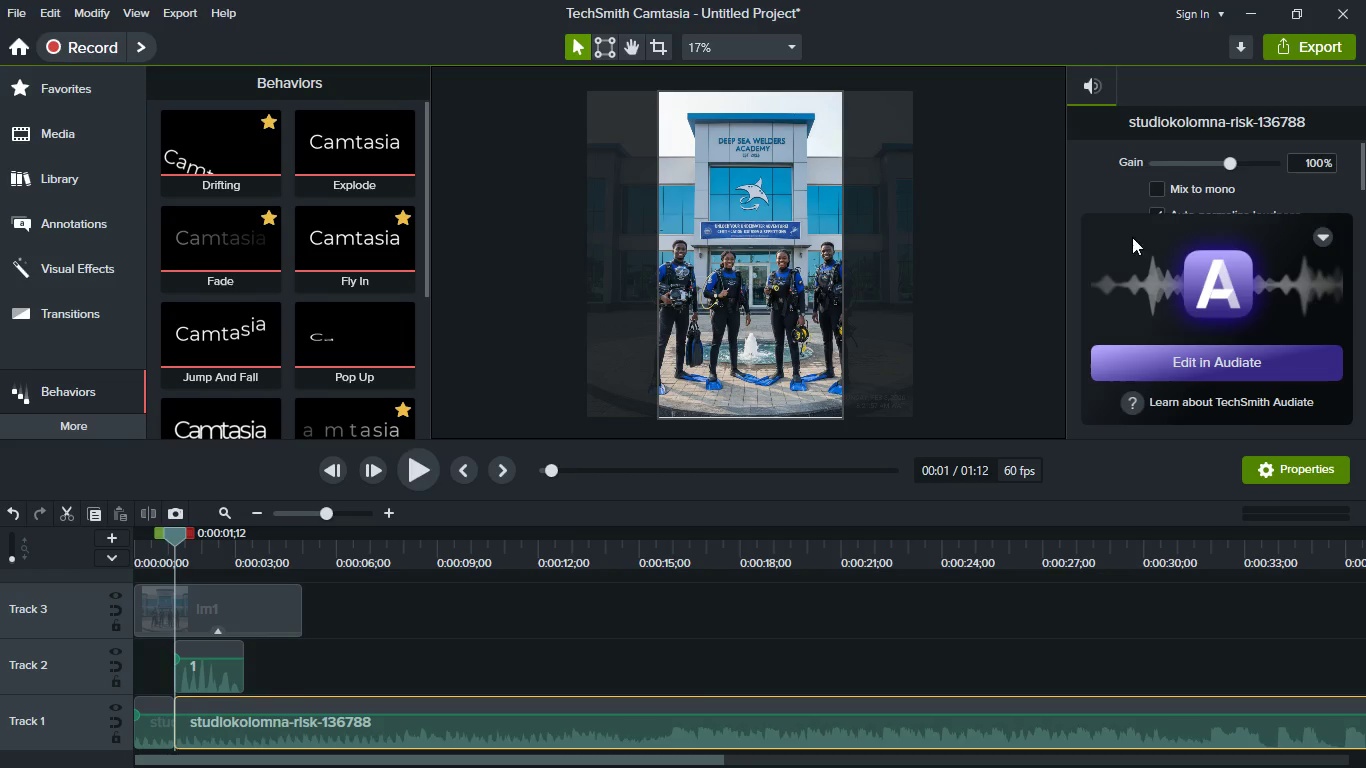 
scroll: coordinate [1163, 239], scroll_direction: up, amount: 2.0
 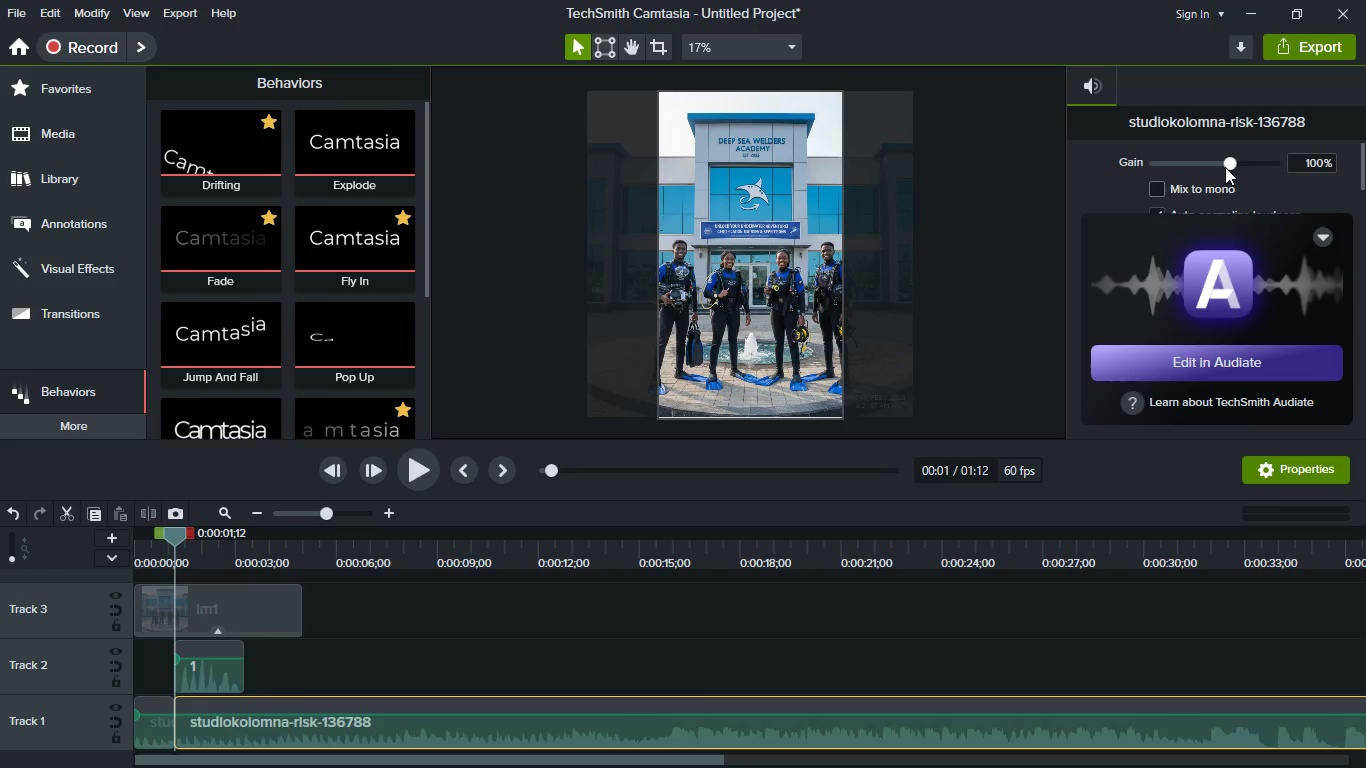 
left_click_drag(start_coordinate=[1225, 167], to_coordinate=[1193, 167])
 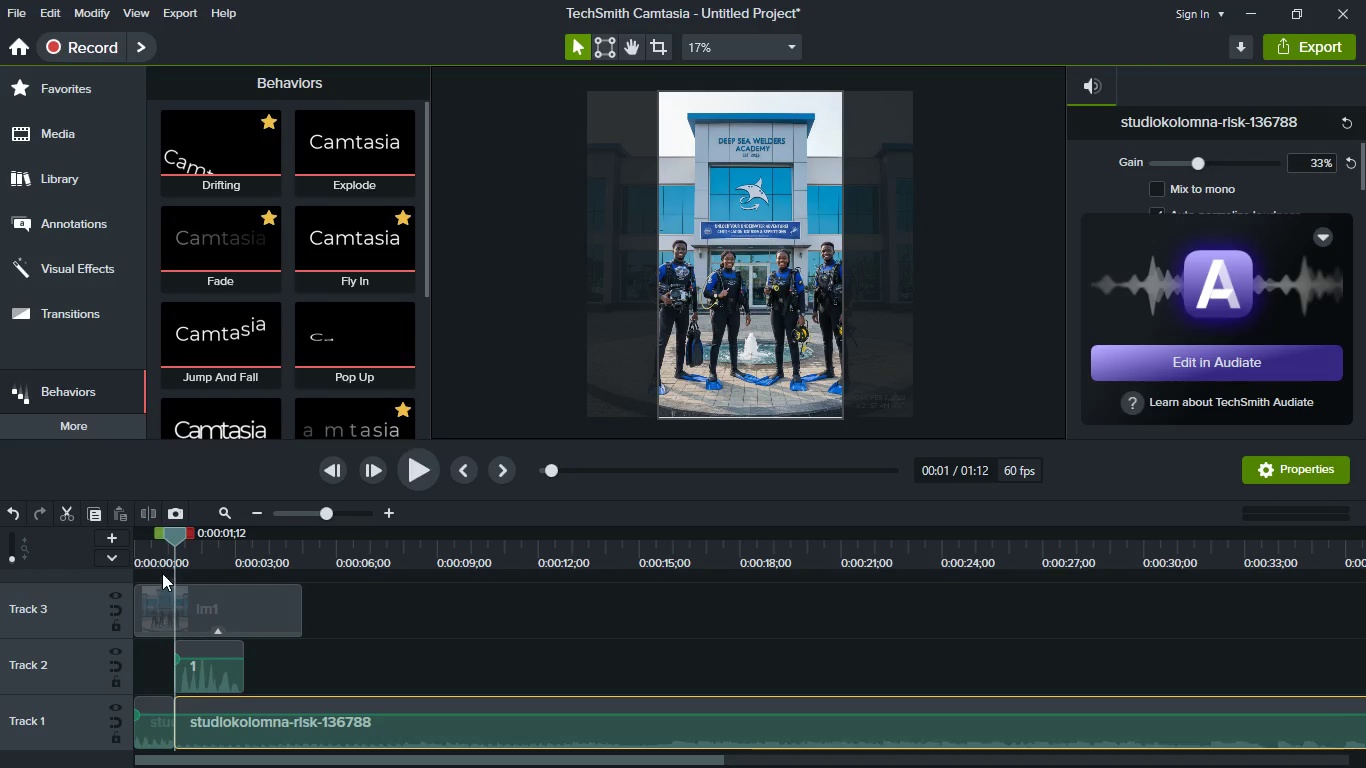 
left_click([156, 559])
 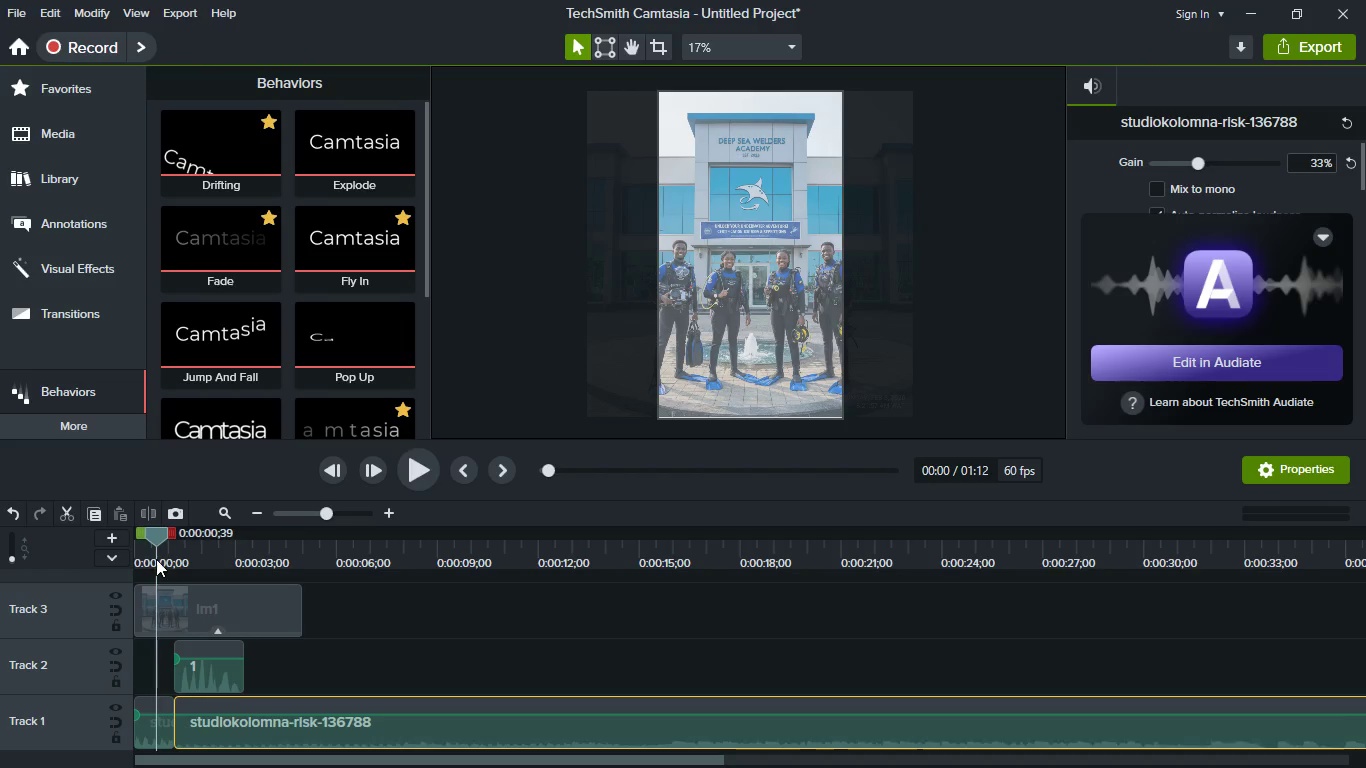 
key(Space)
 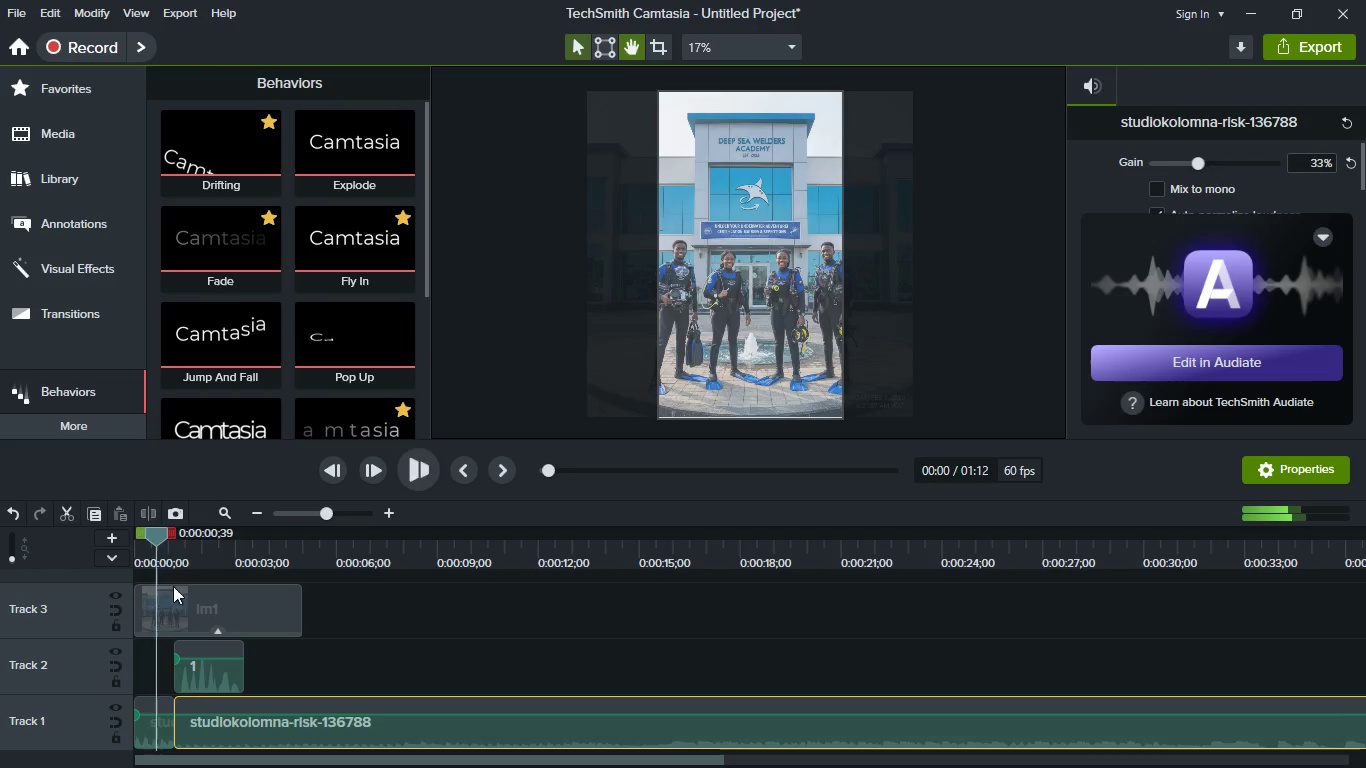 
mouse_move([312, 619])
 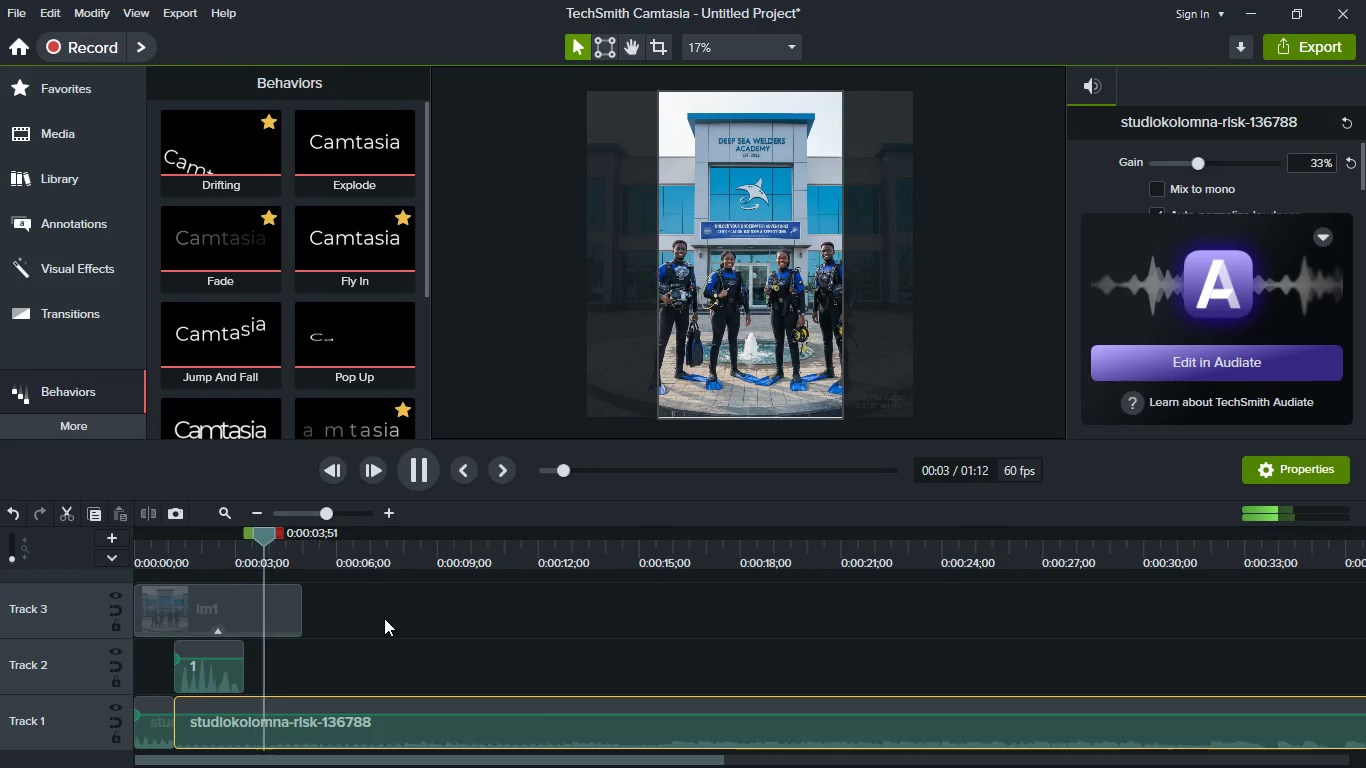 
key(Space)
 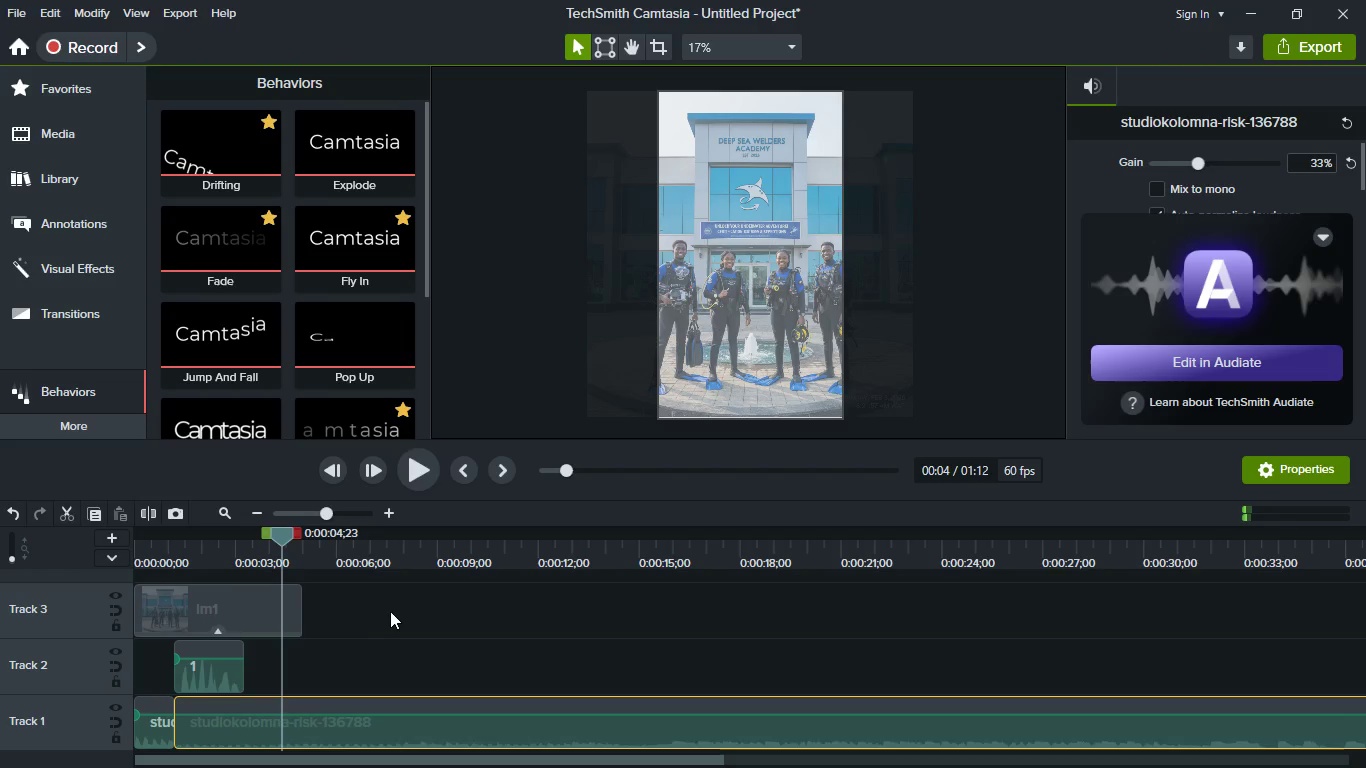 
mouse_move([280, 636])
 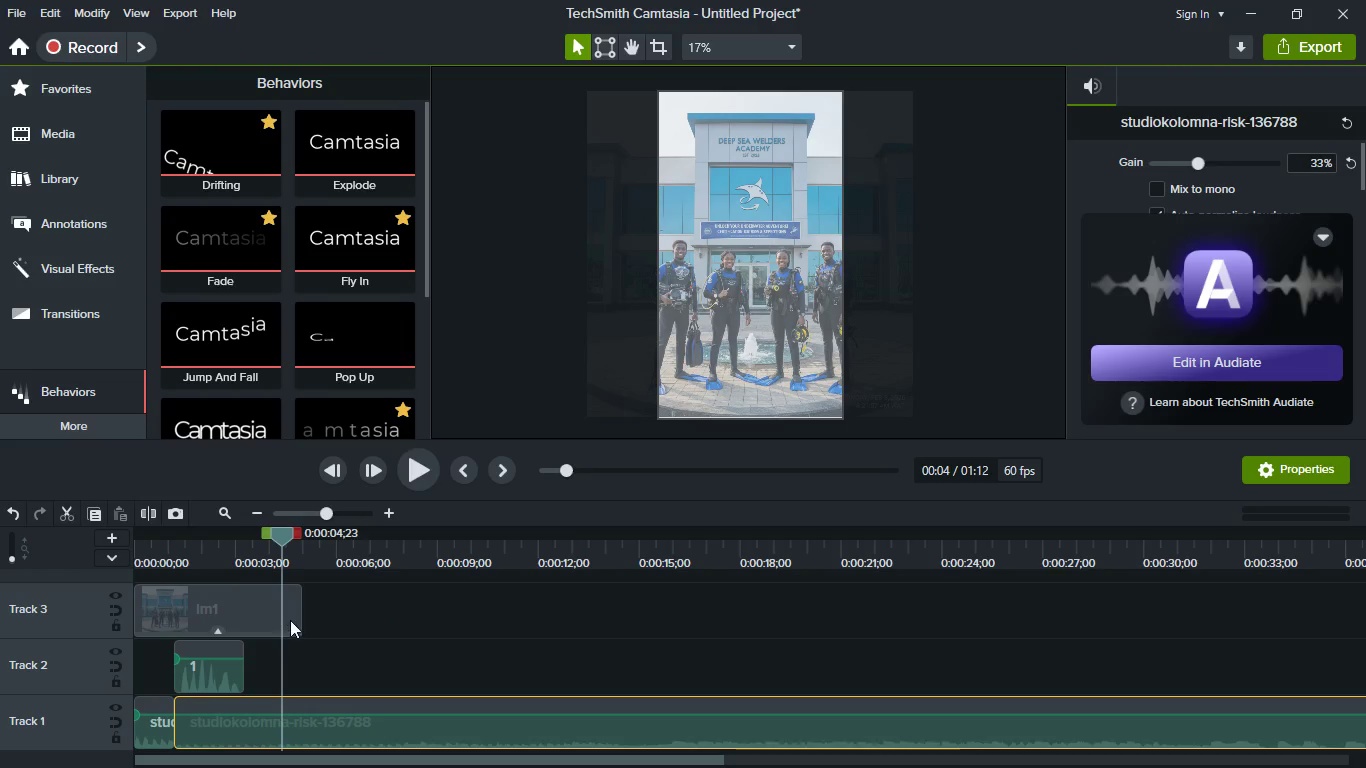 
left_click_drag(start_coordinate=[297, 621], to_coordinate=[706, 621])
 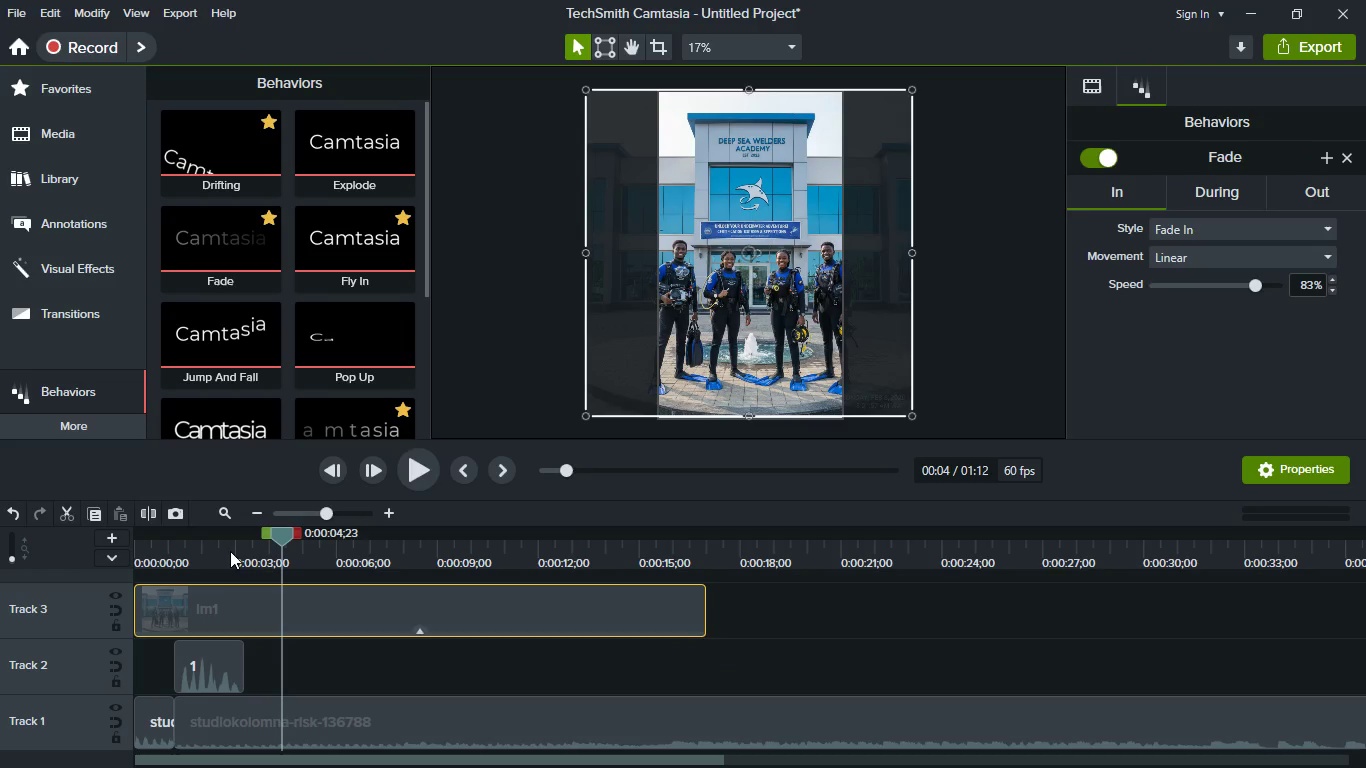 
left_click([230, 551])
 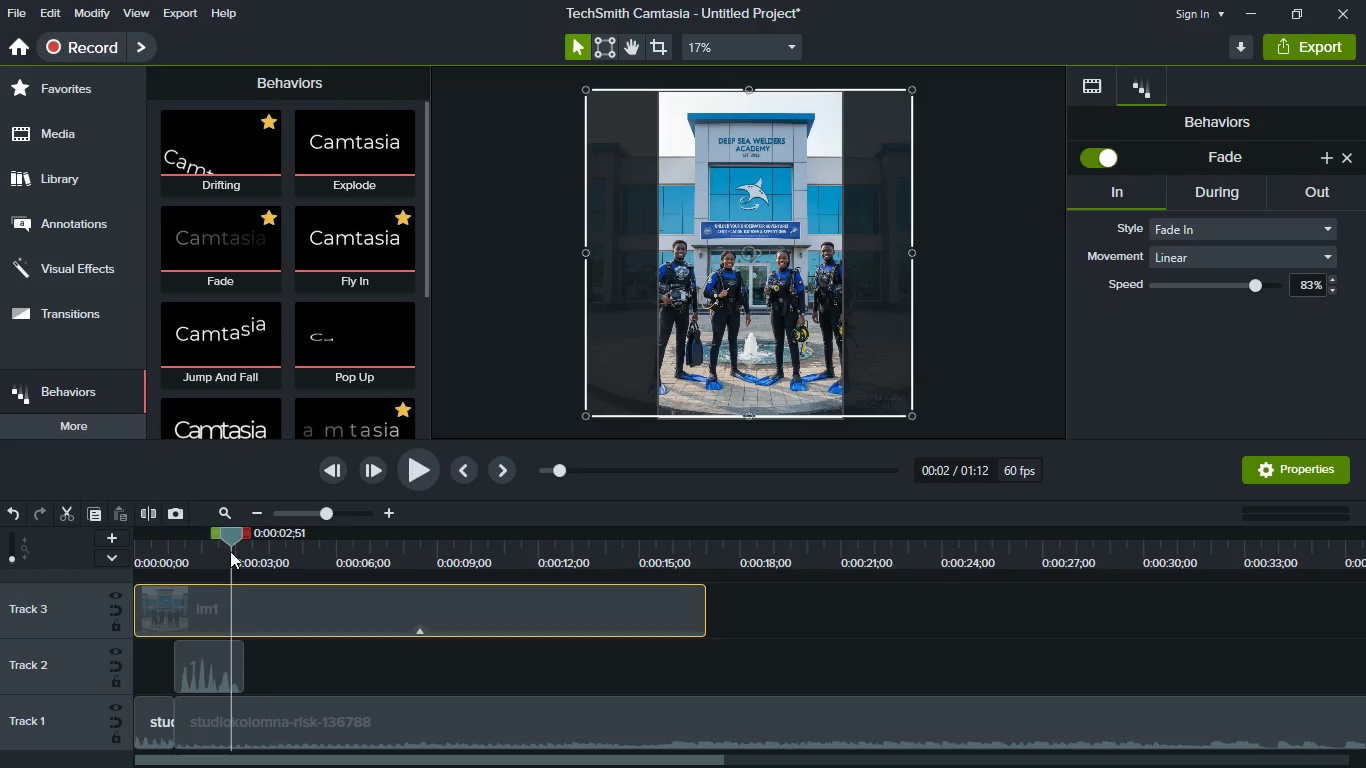 
key(Space)
 